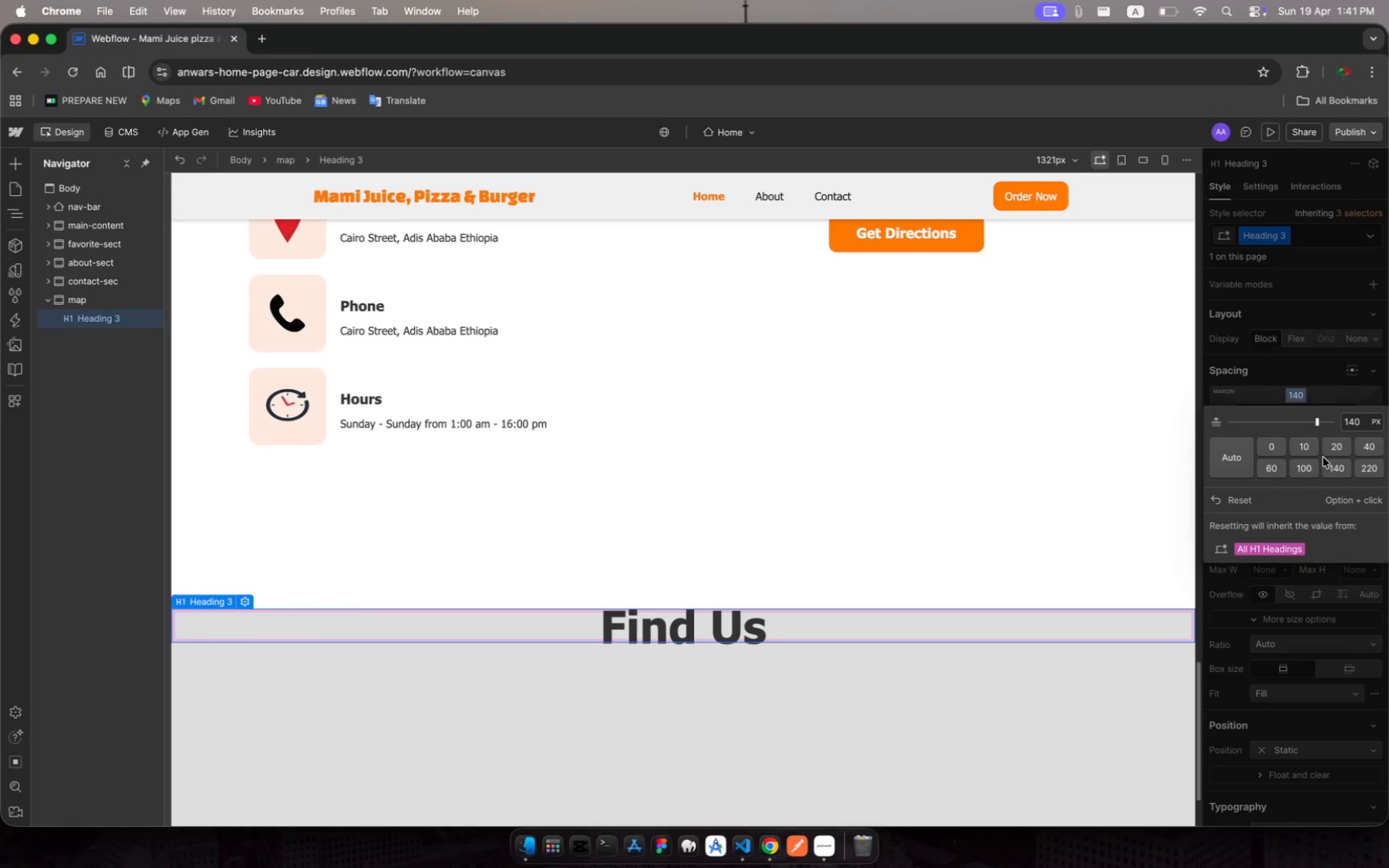 
wait(7.47)
 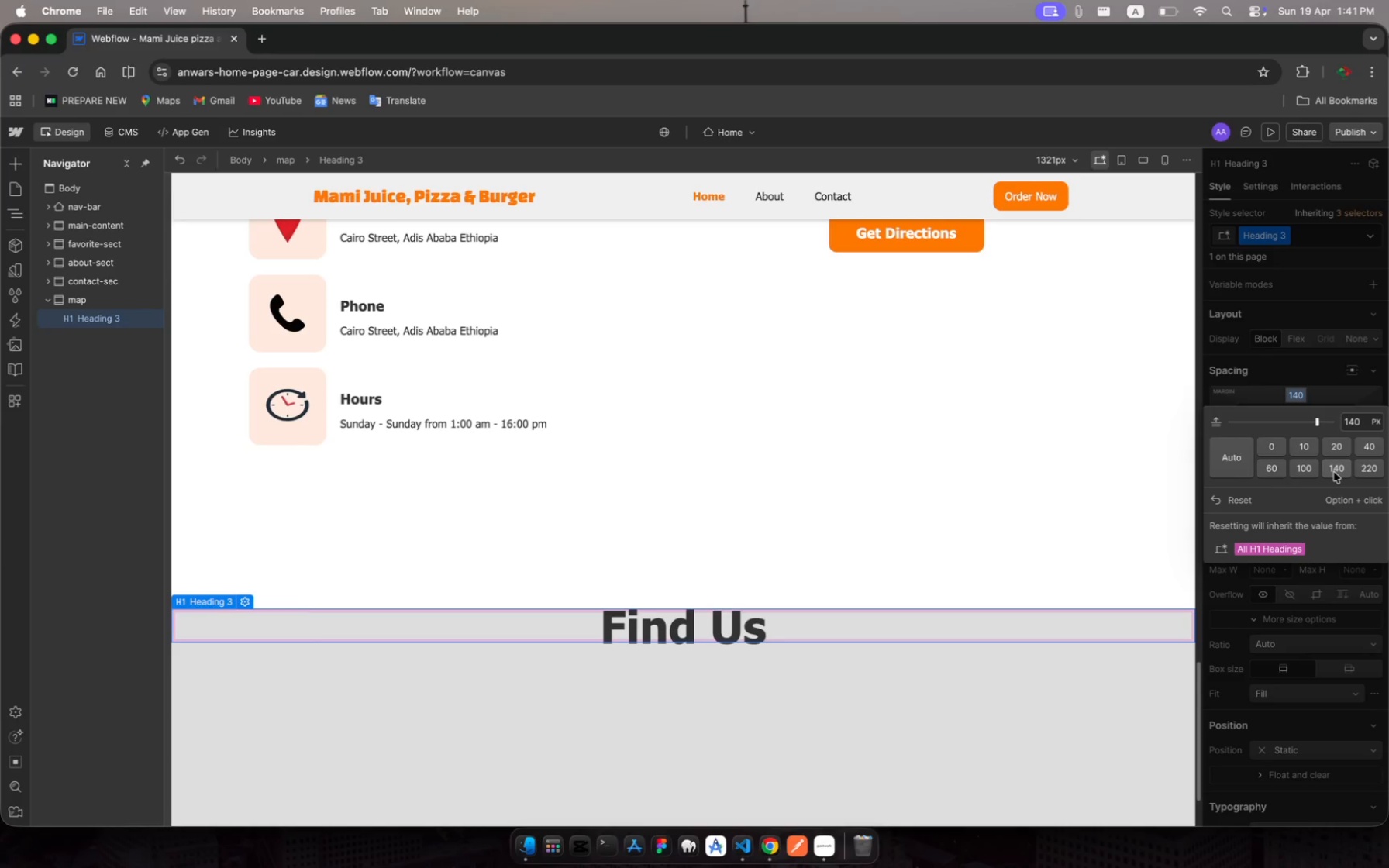 
left_click([1332, 452])
 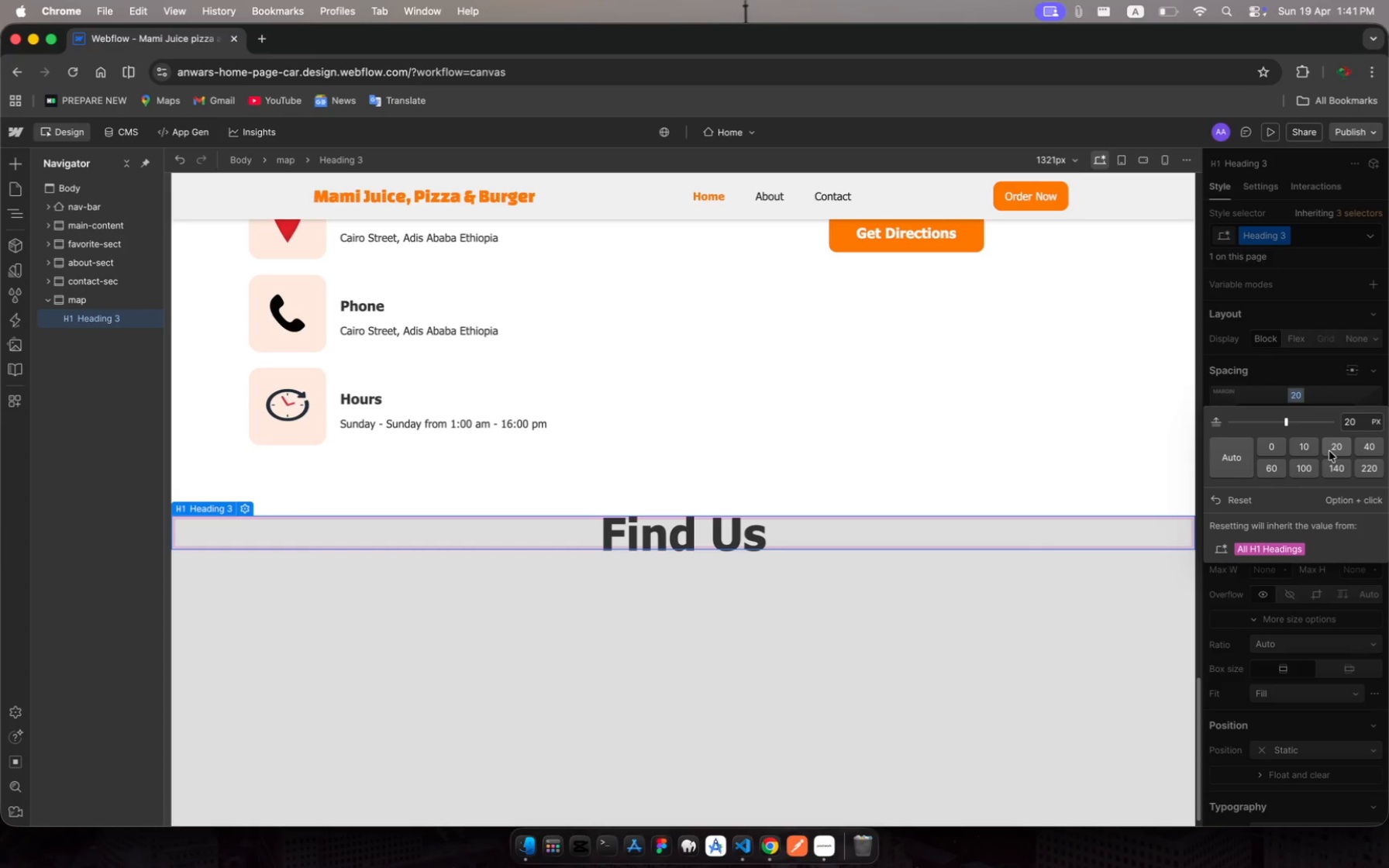 
wait(9.12)
 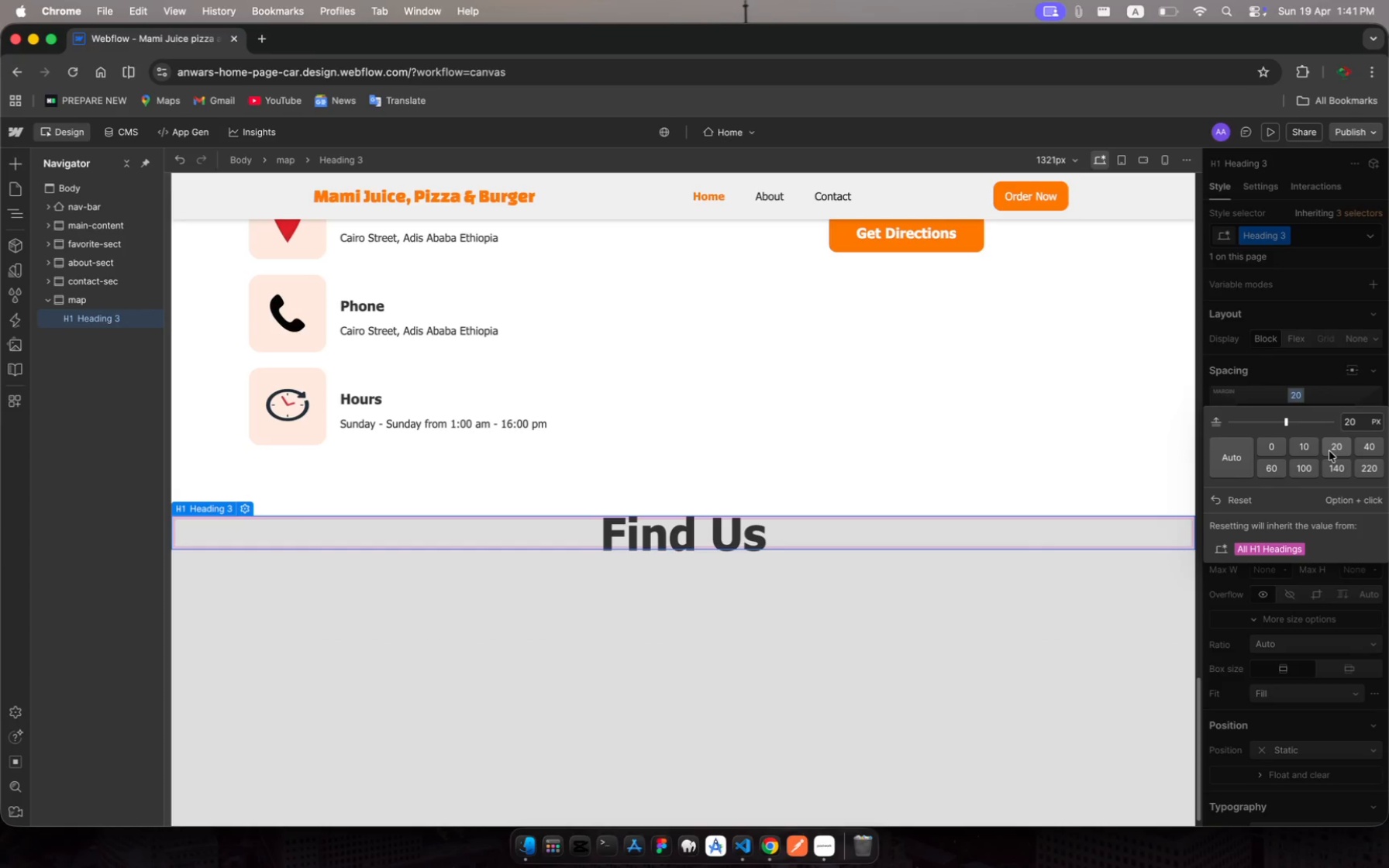 
left_click([1335, 449])
 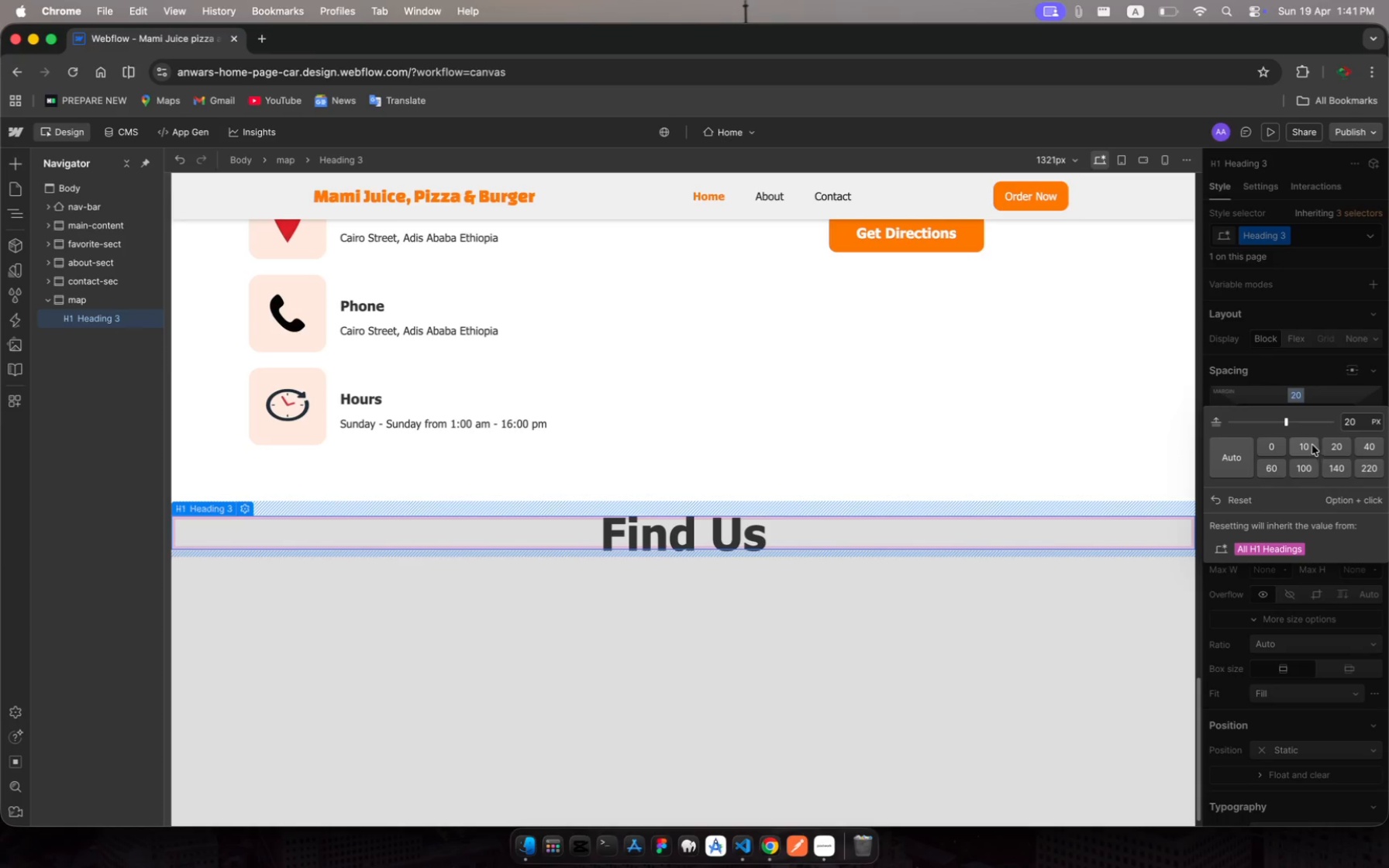 
key(Escape)
 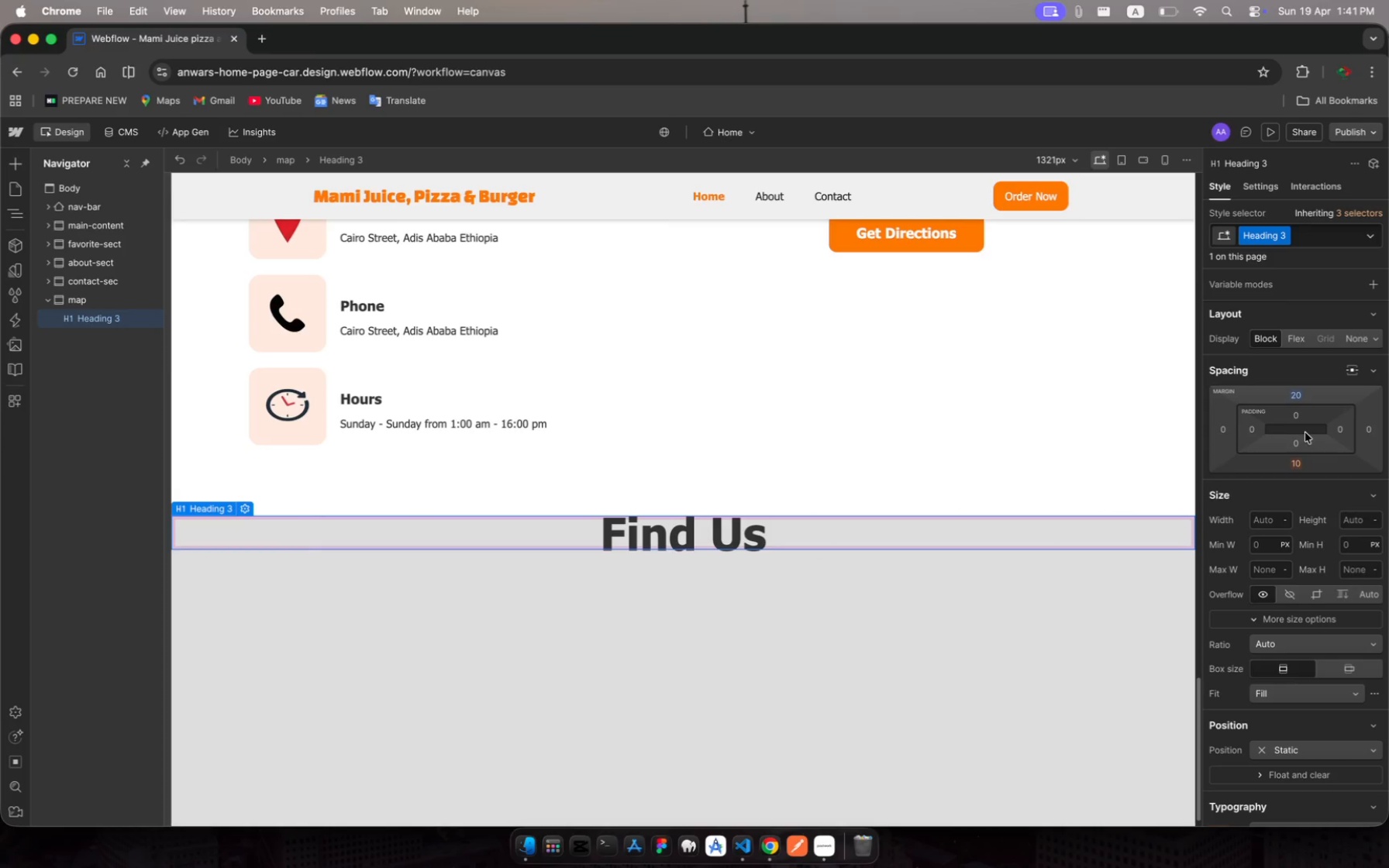 
wait(8.42)
 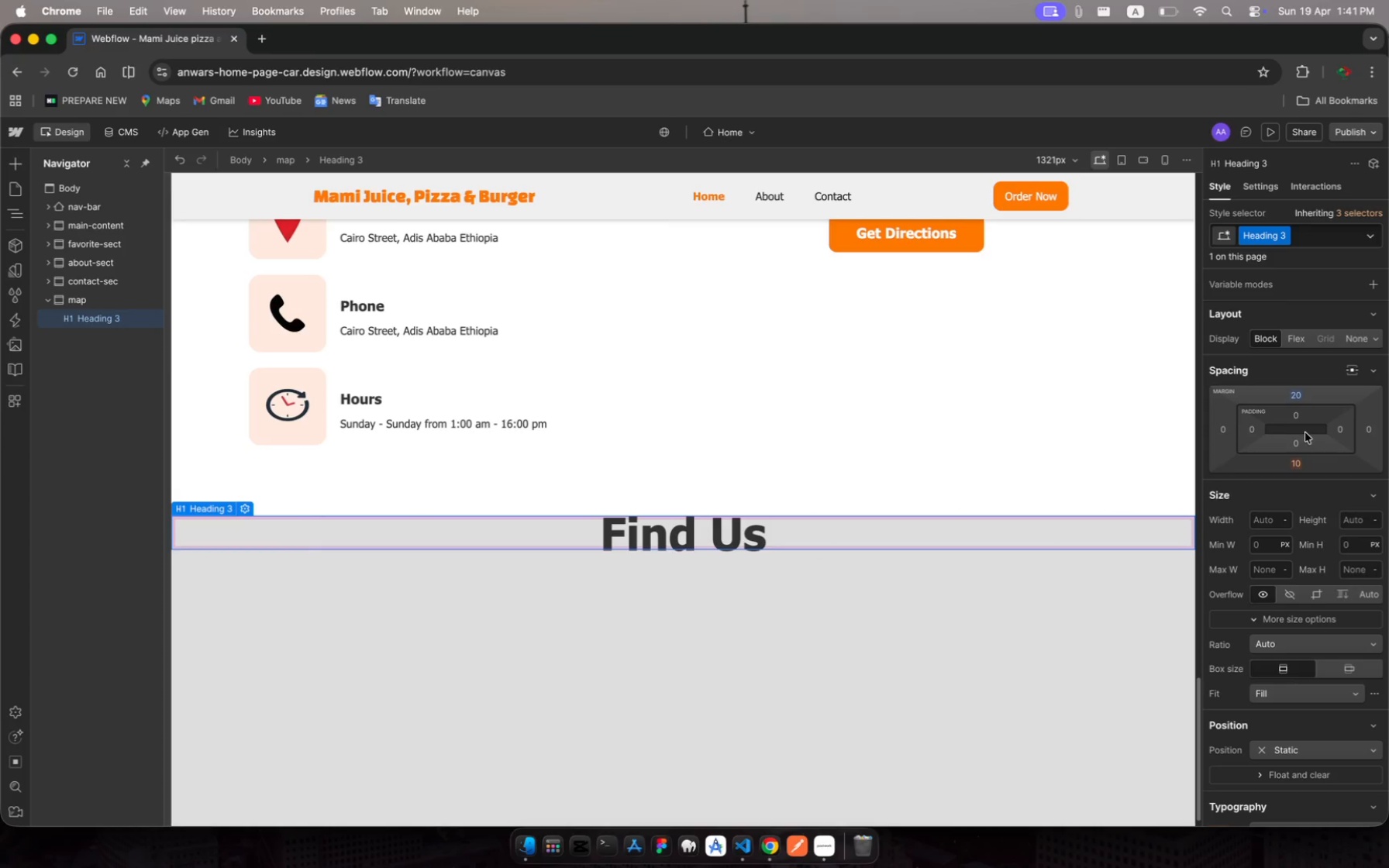 
left_click([1288, 412])
 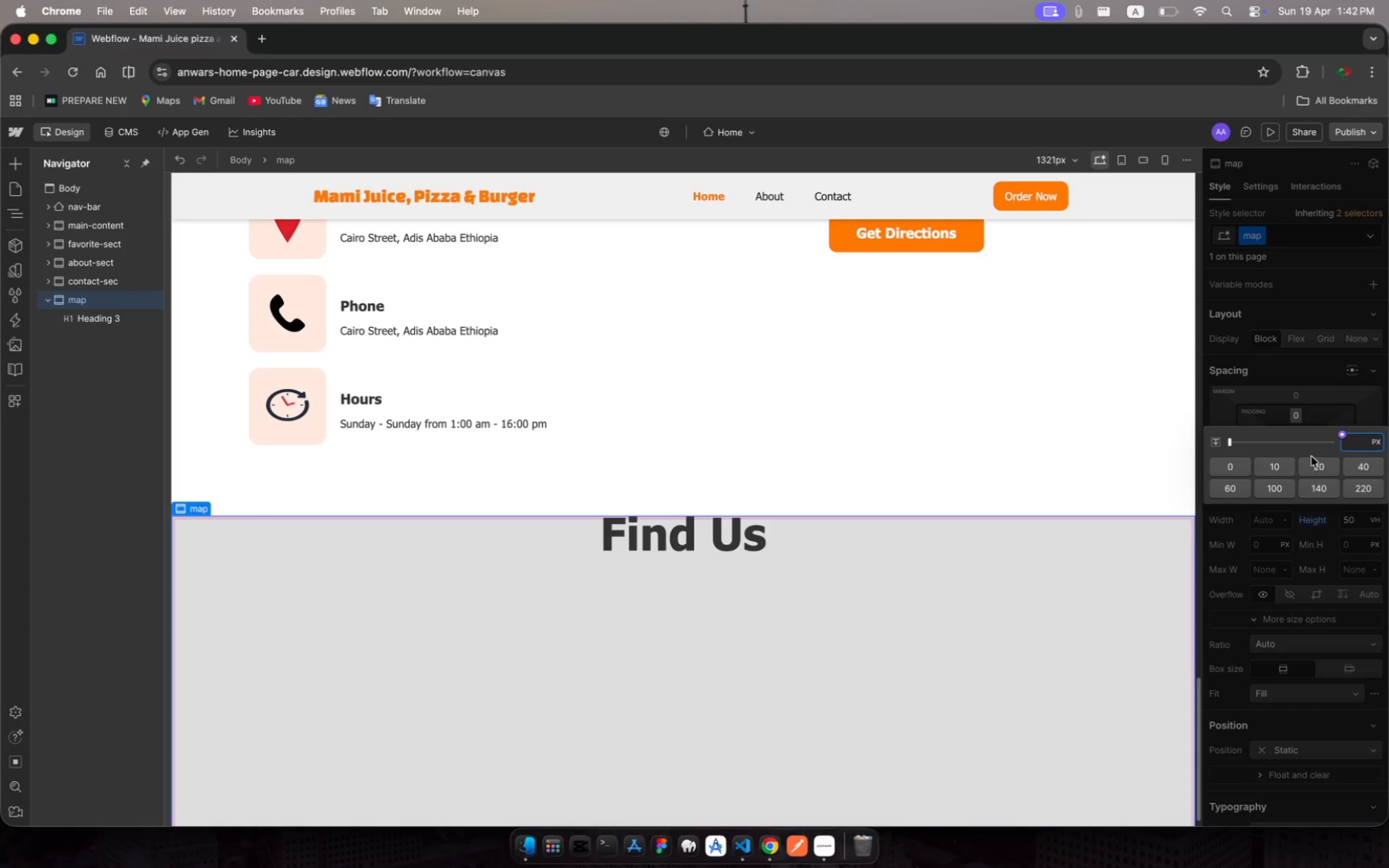 
left_click([1325, 482])
 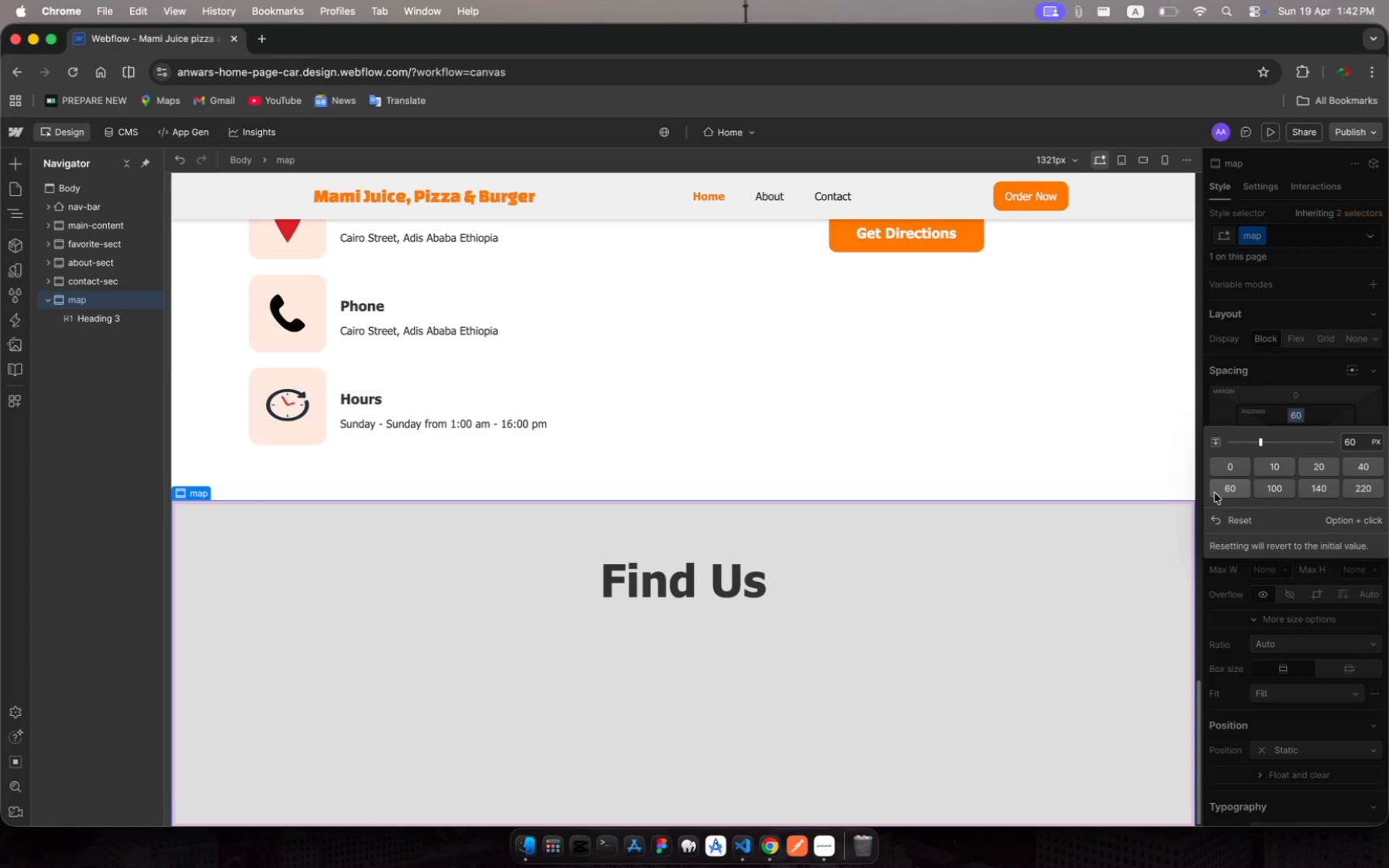 
wait(5.73)
 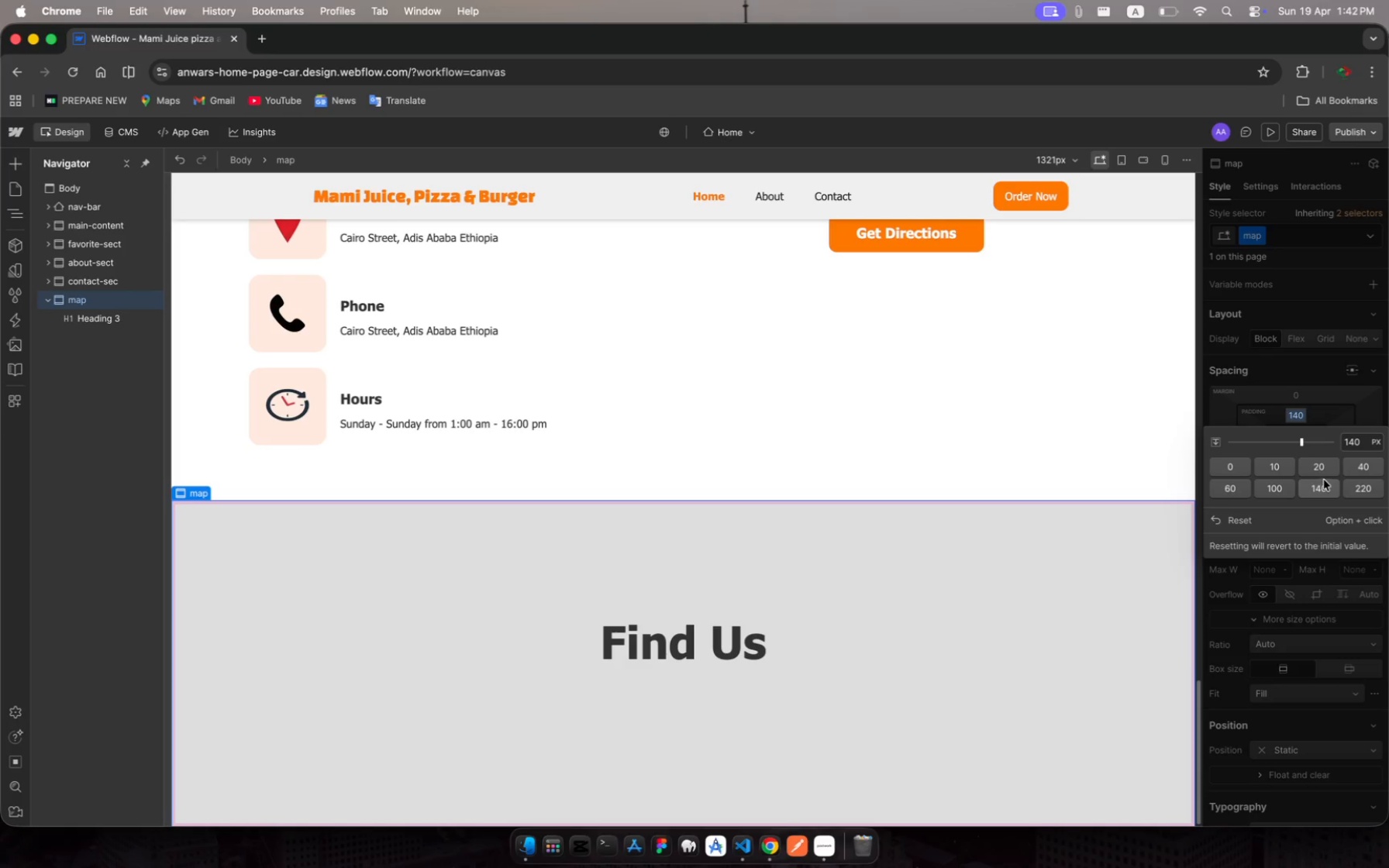 
key(Escape)
 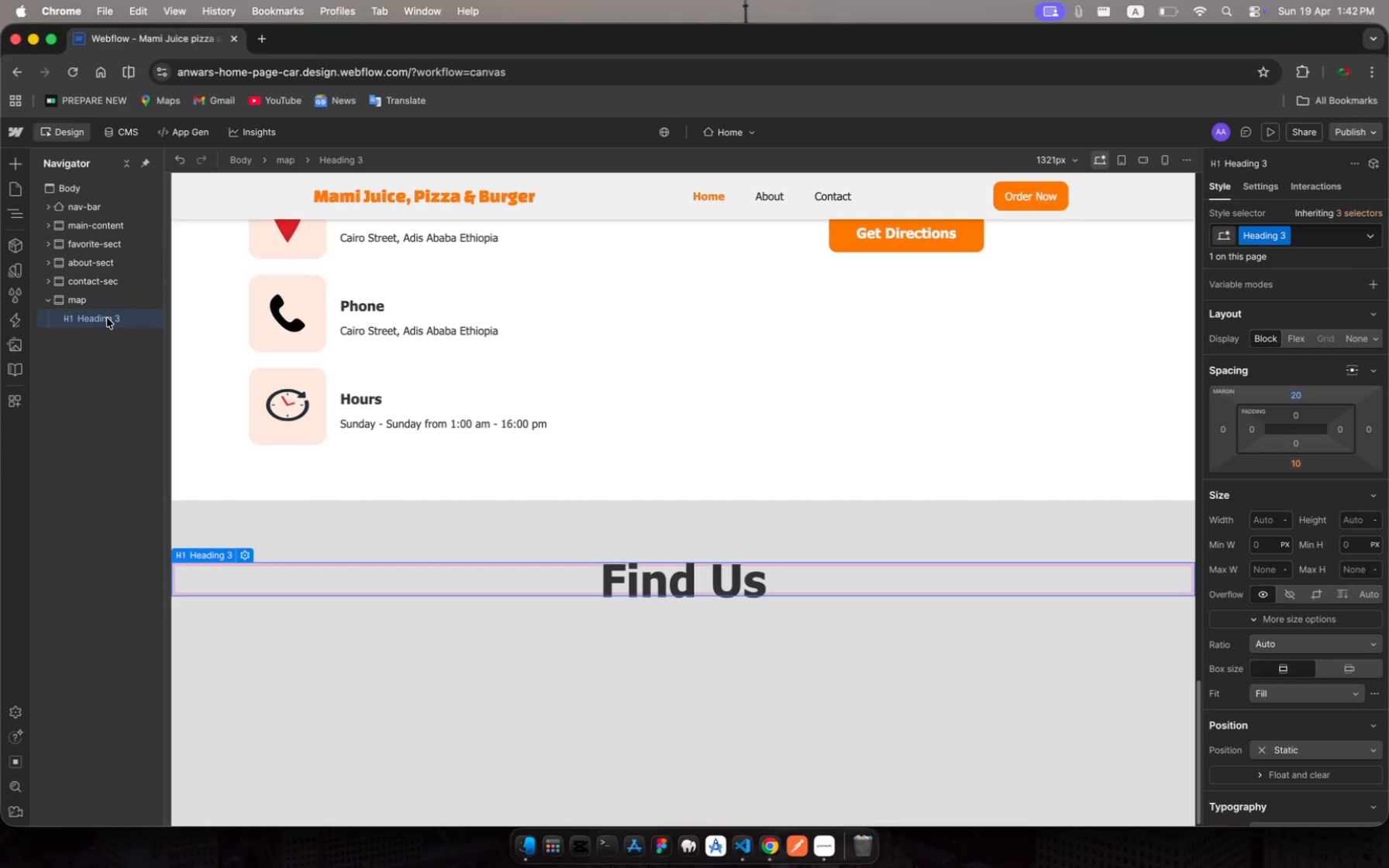 
wait(12.24)
 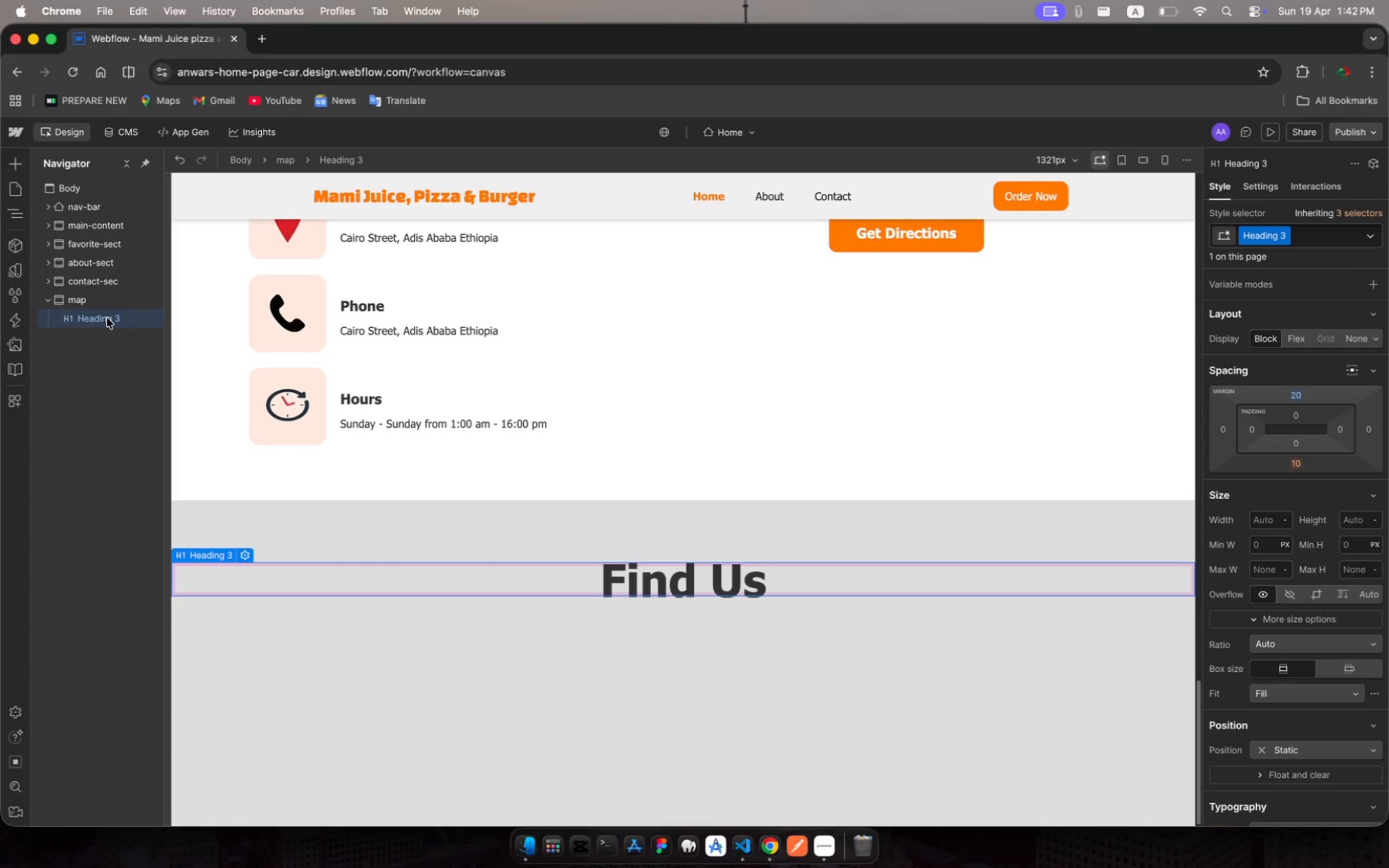 
key(Backspace)
 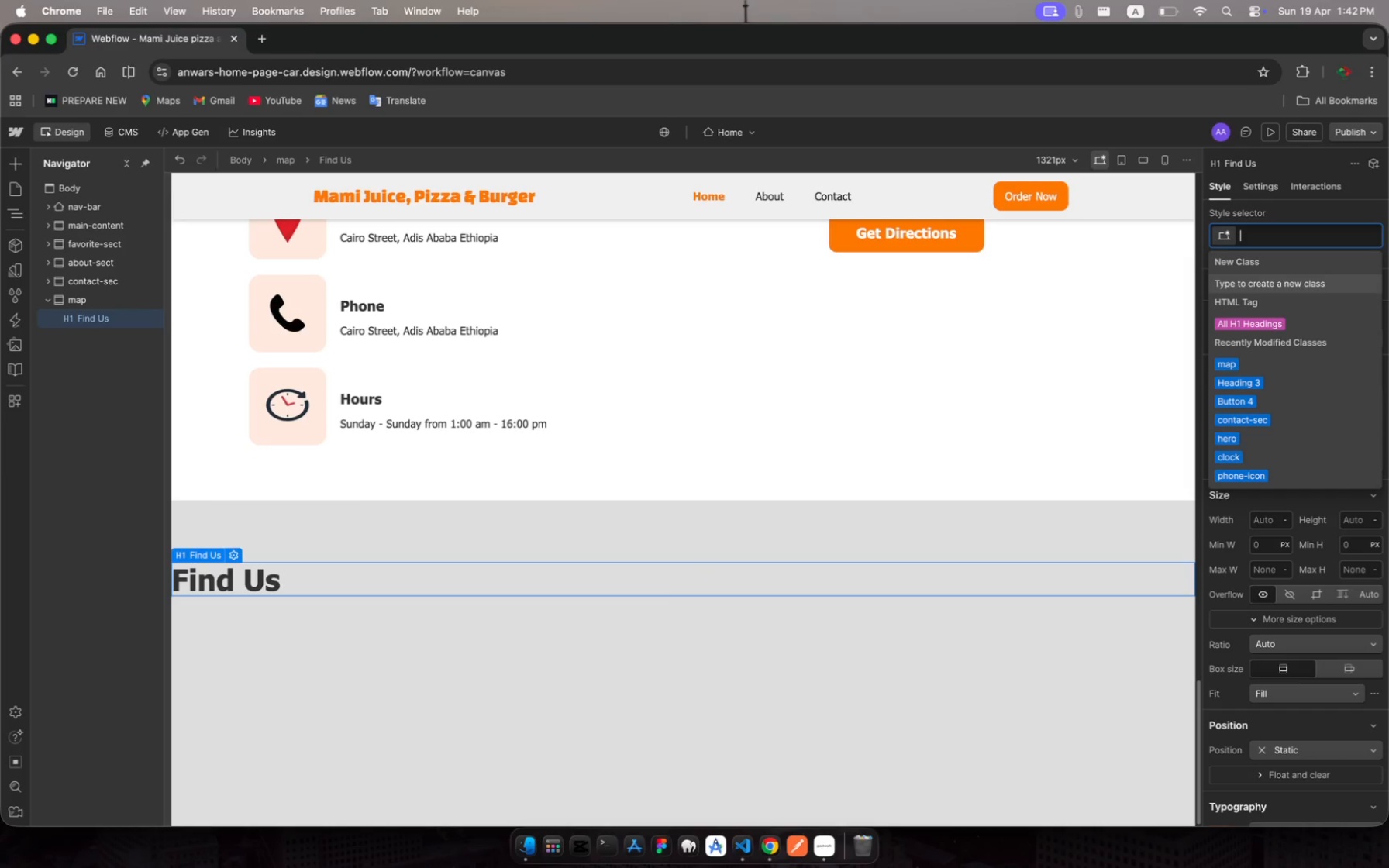 
key(Meta+Z)
 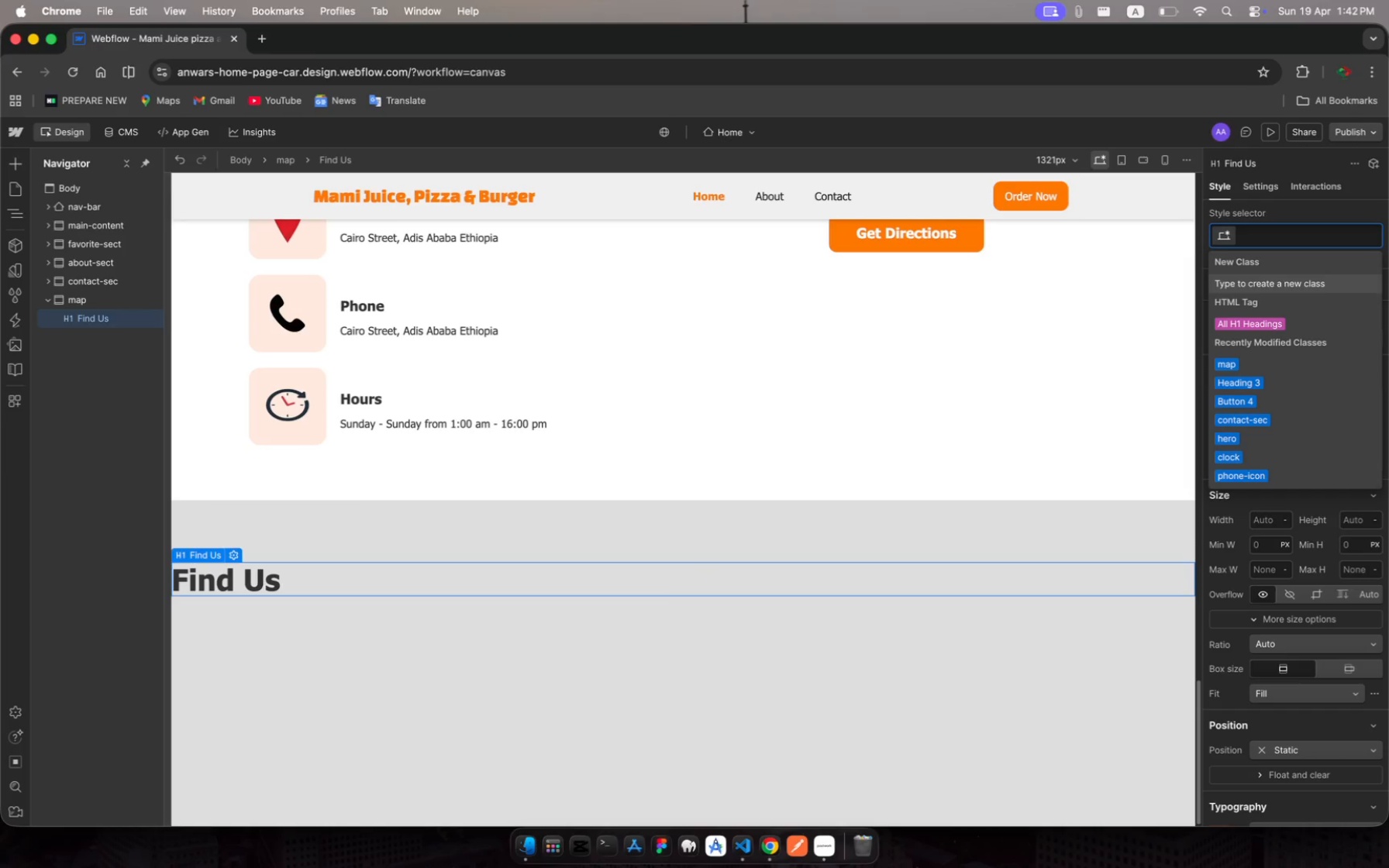 
key(Meta+Z)
 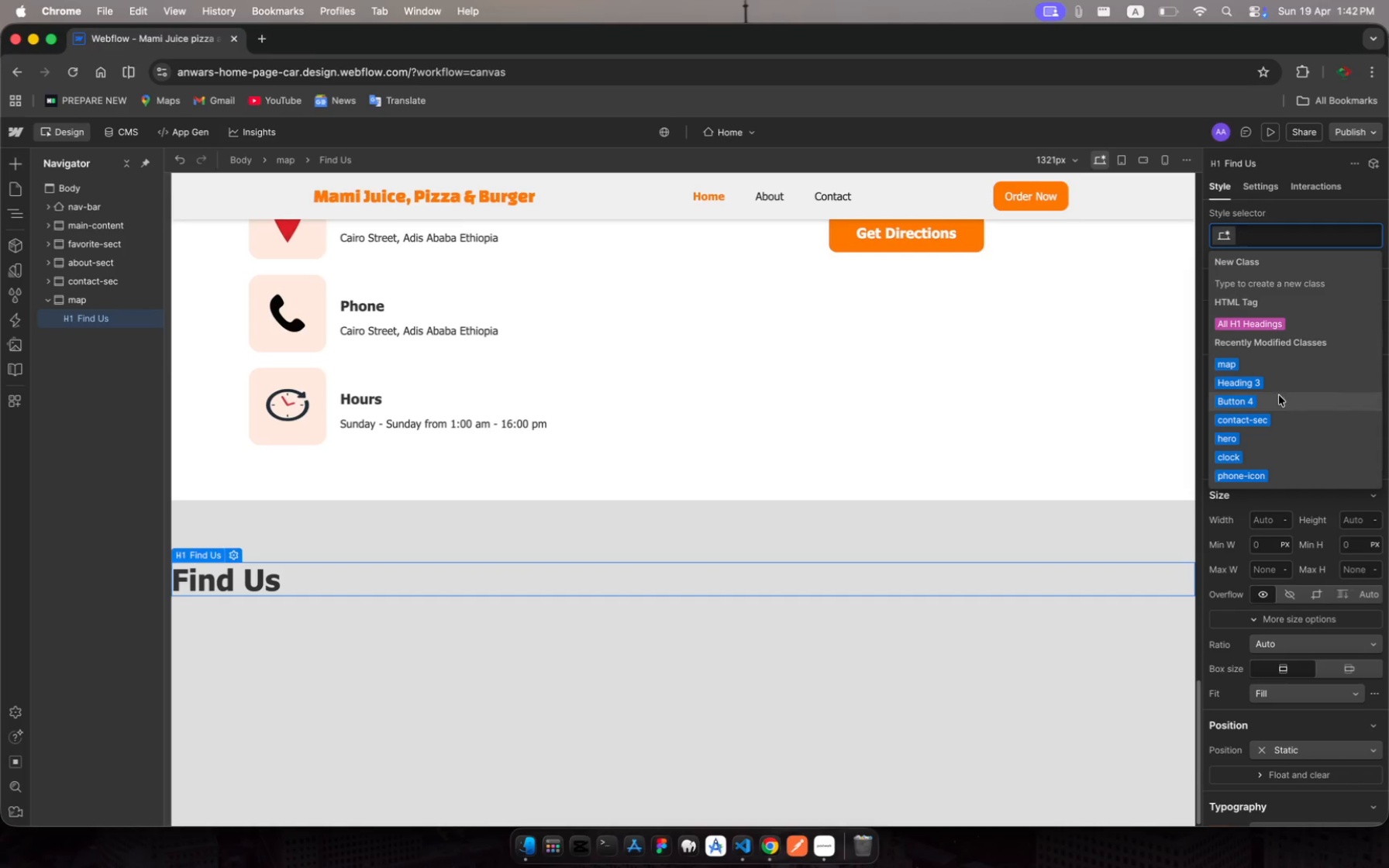 
left_click([1272, 382])
 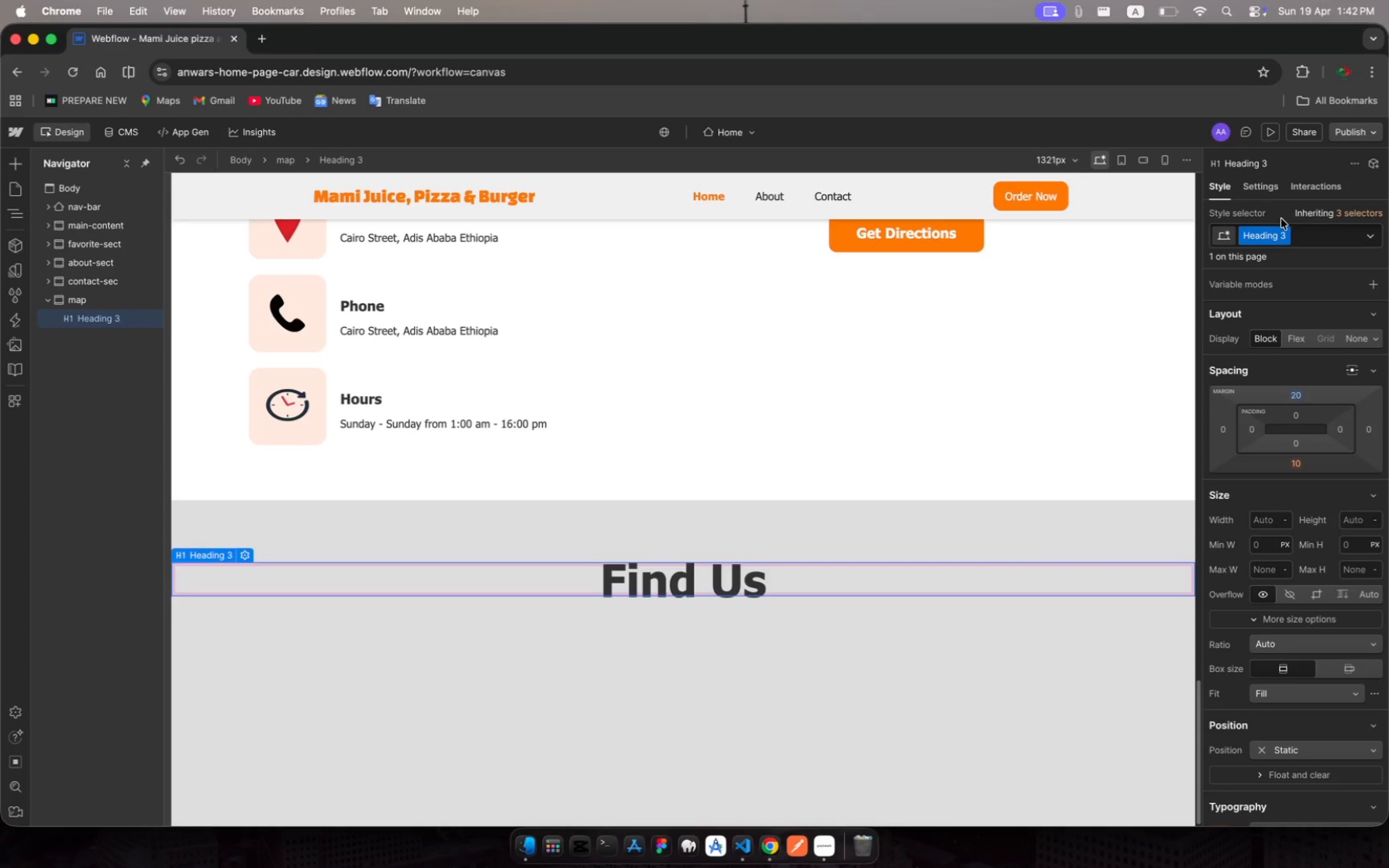 
left_click([1274, 232])
 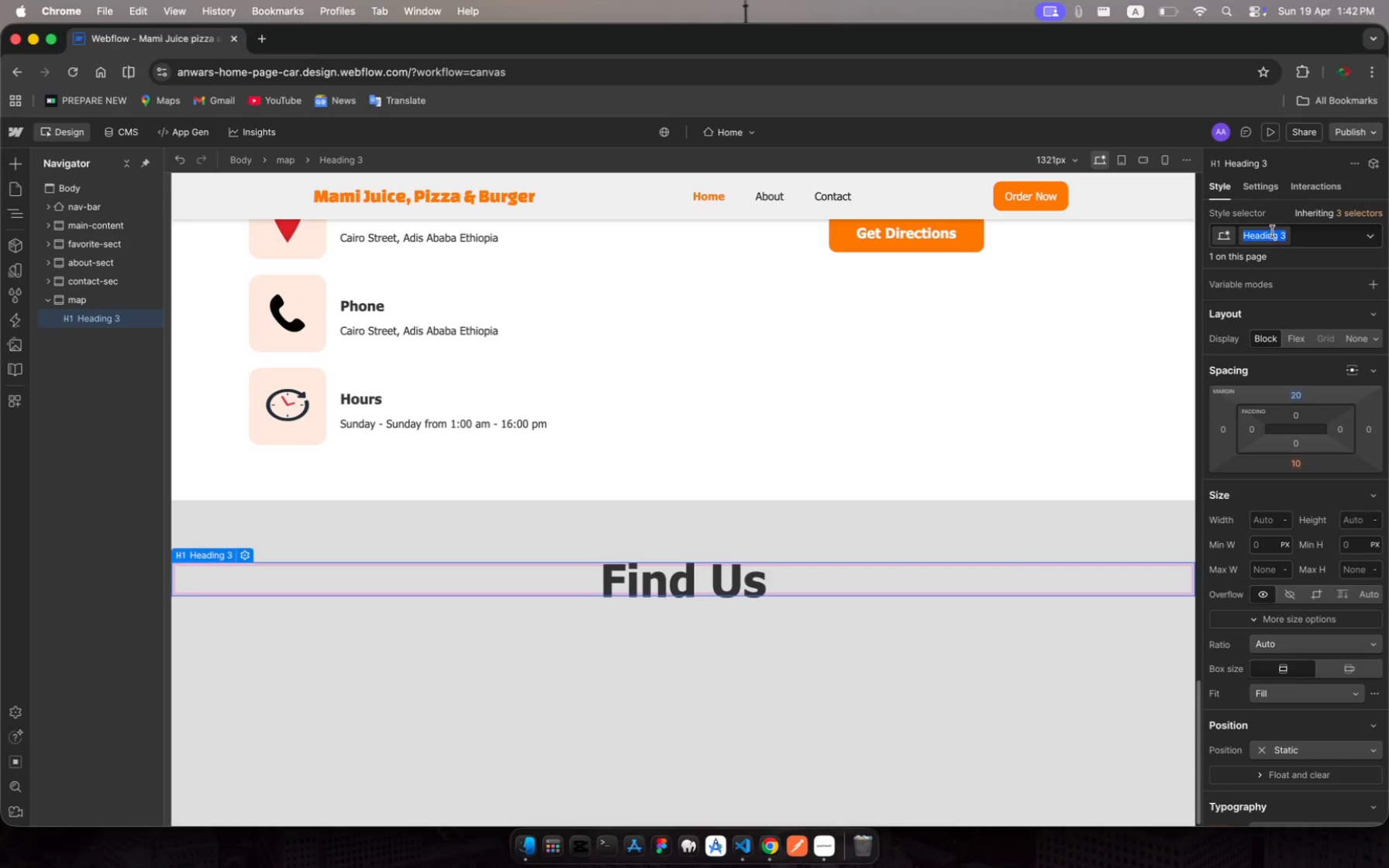 
type(mp-heading)
 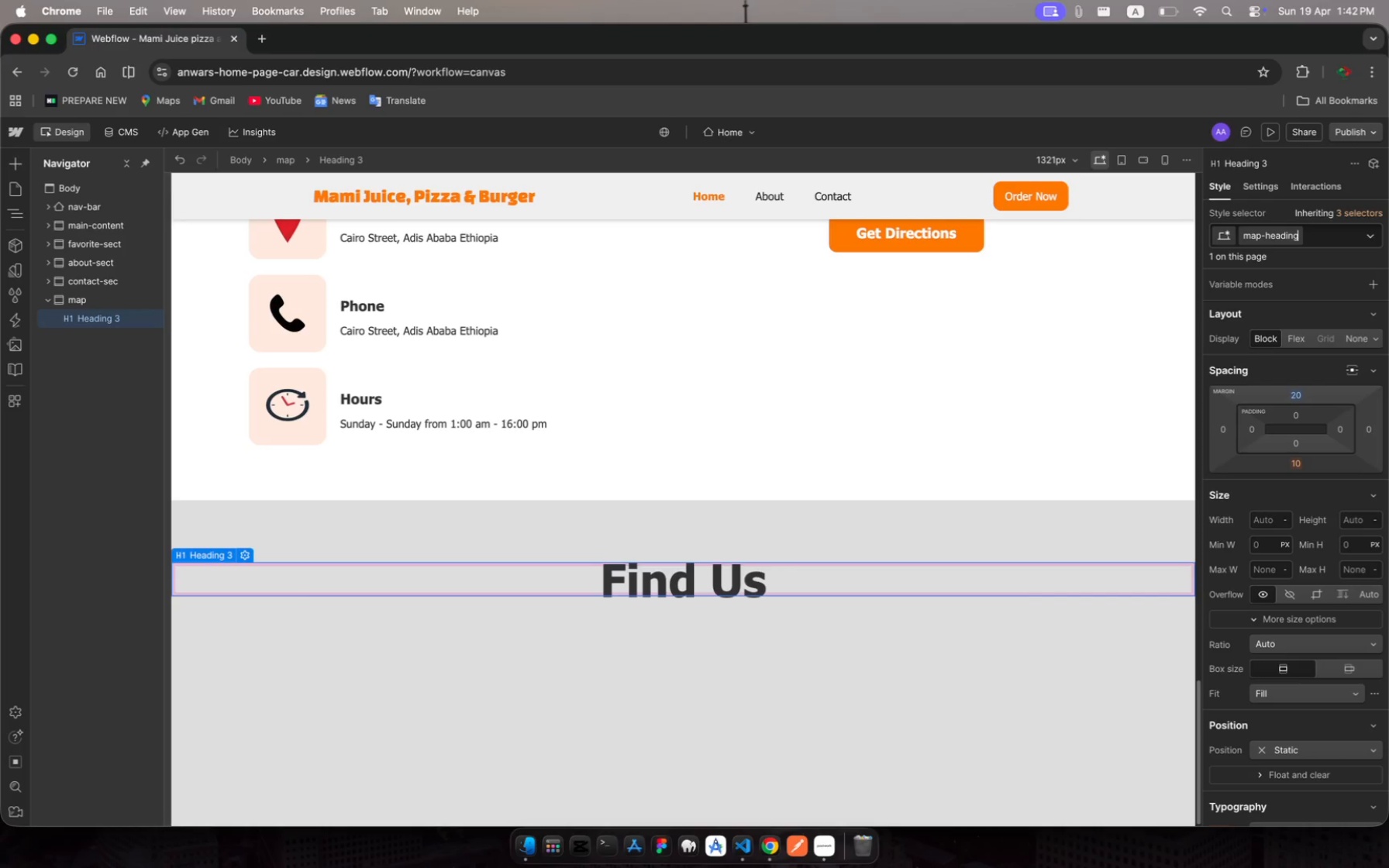 
key(Enter)
 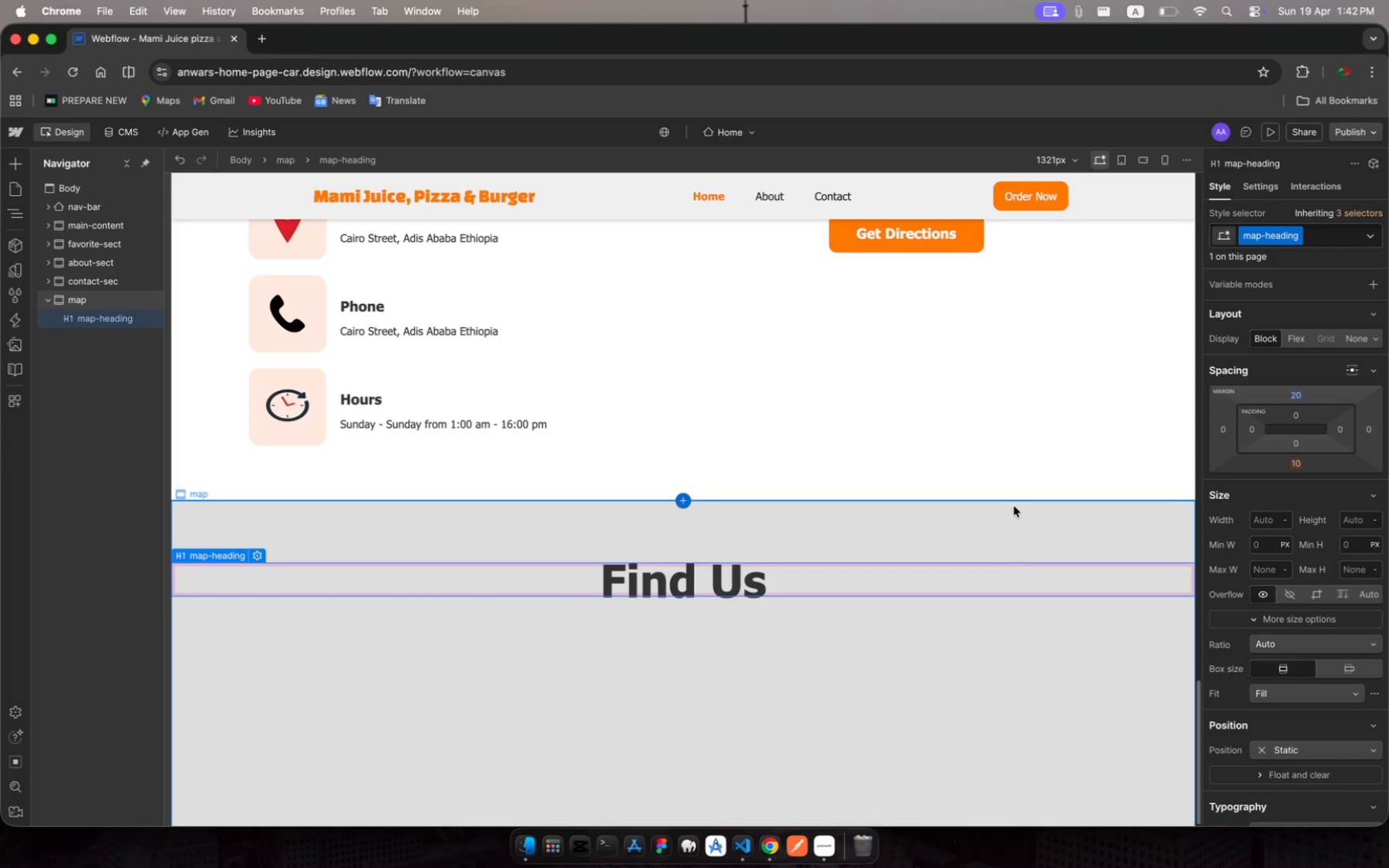 
scroll: coordinate [819, 614], scroll_direction: down, amount: 42.0
 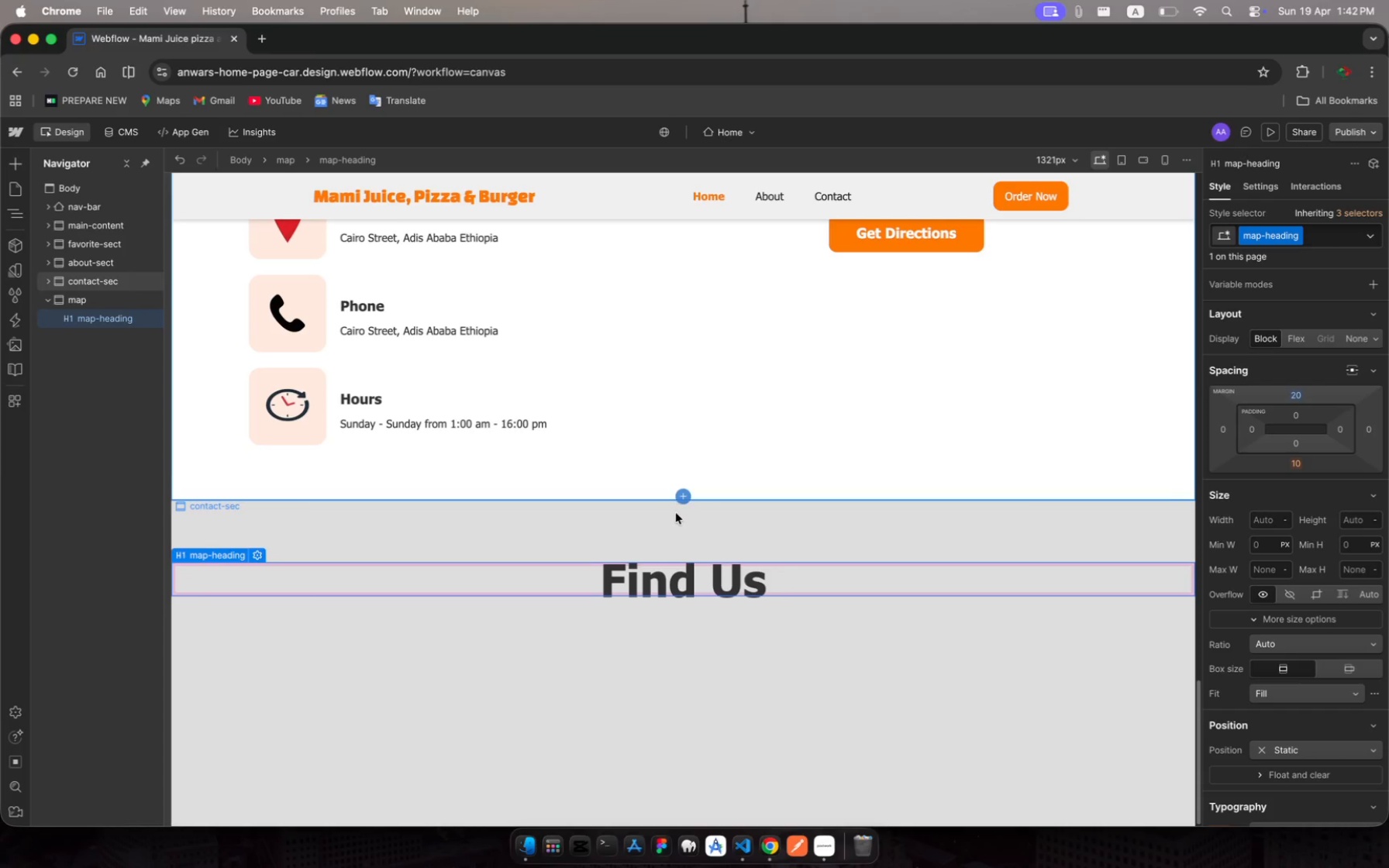 
wait(7.15)
 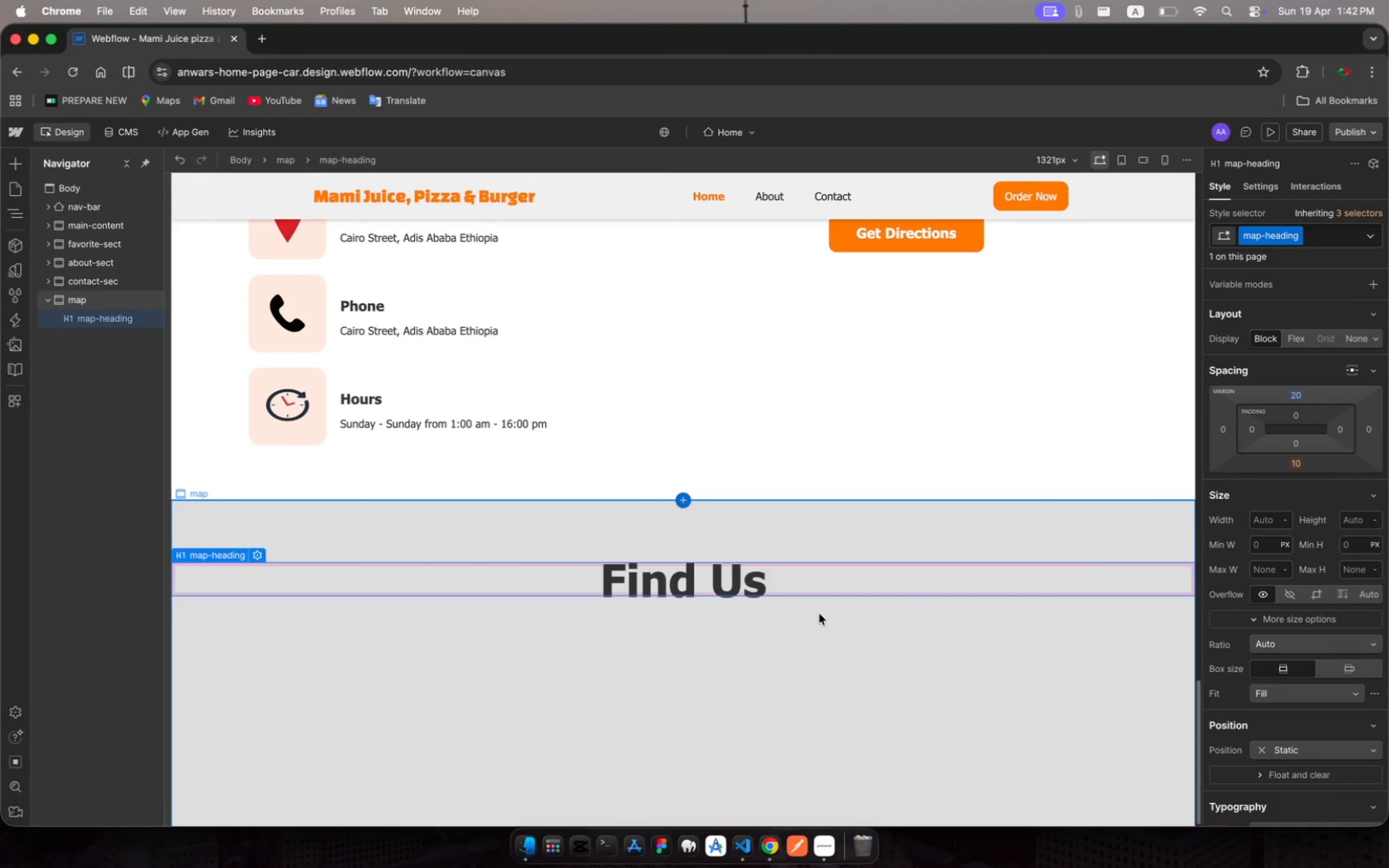 
left_click([83, 339])
 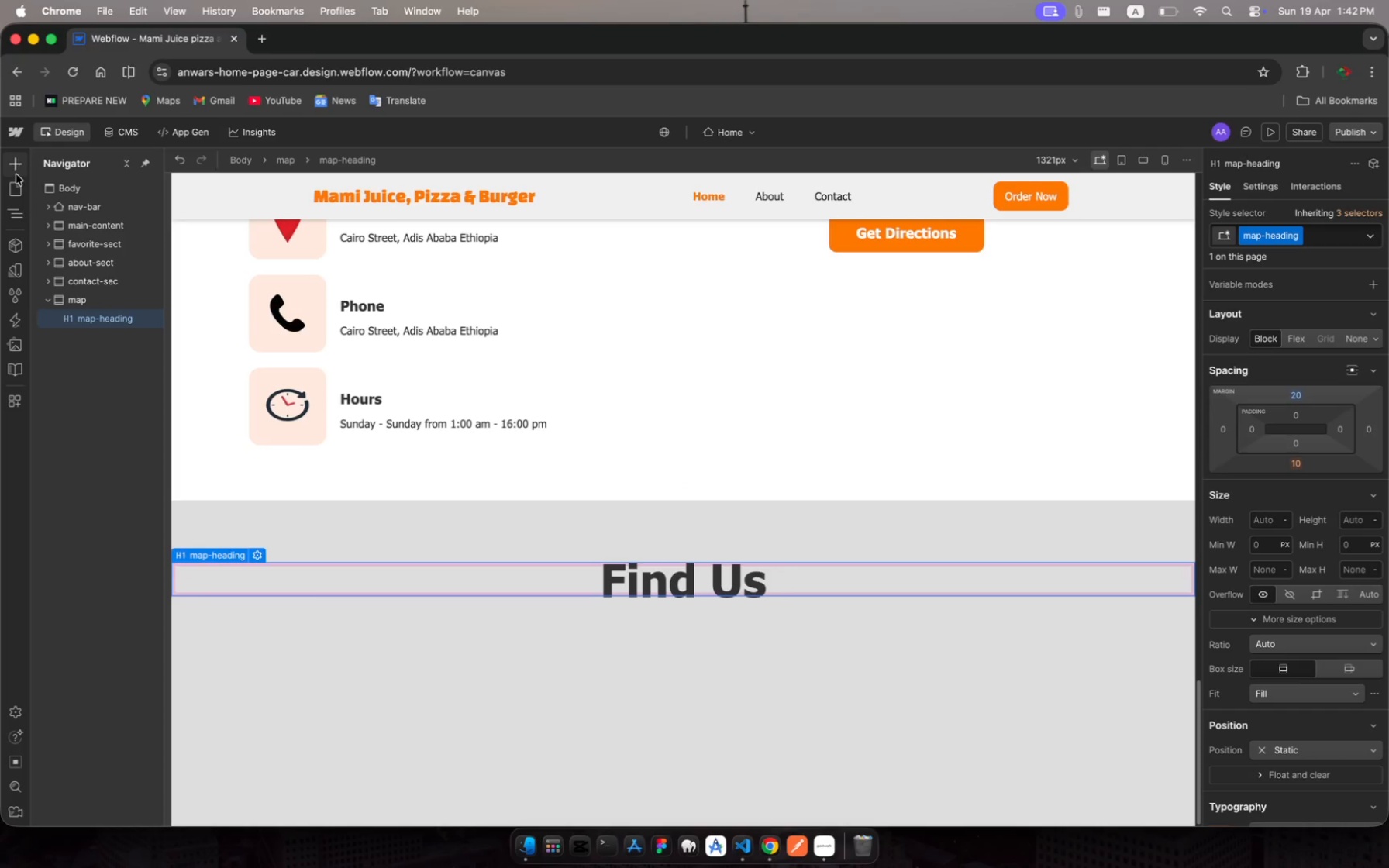 
left_click([16, 172])
 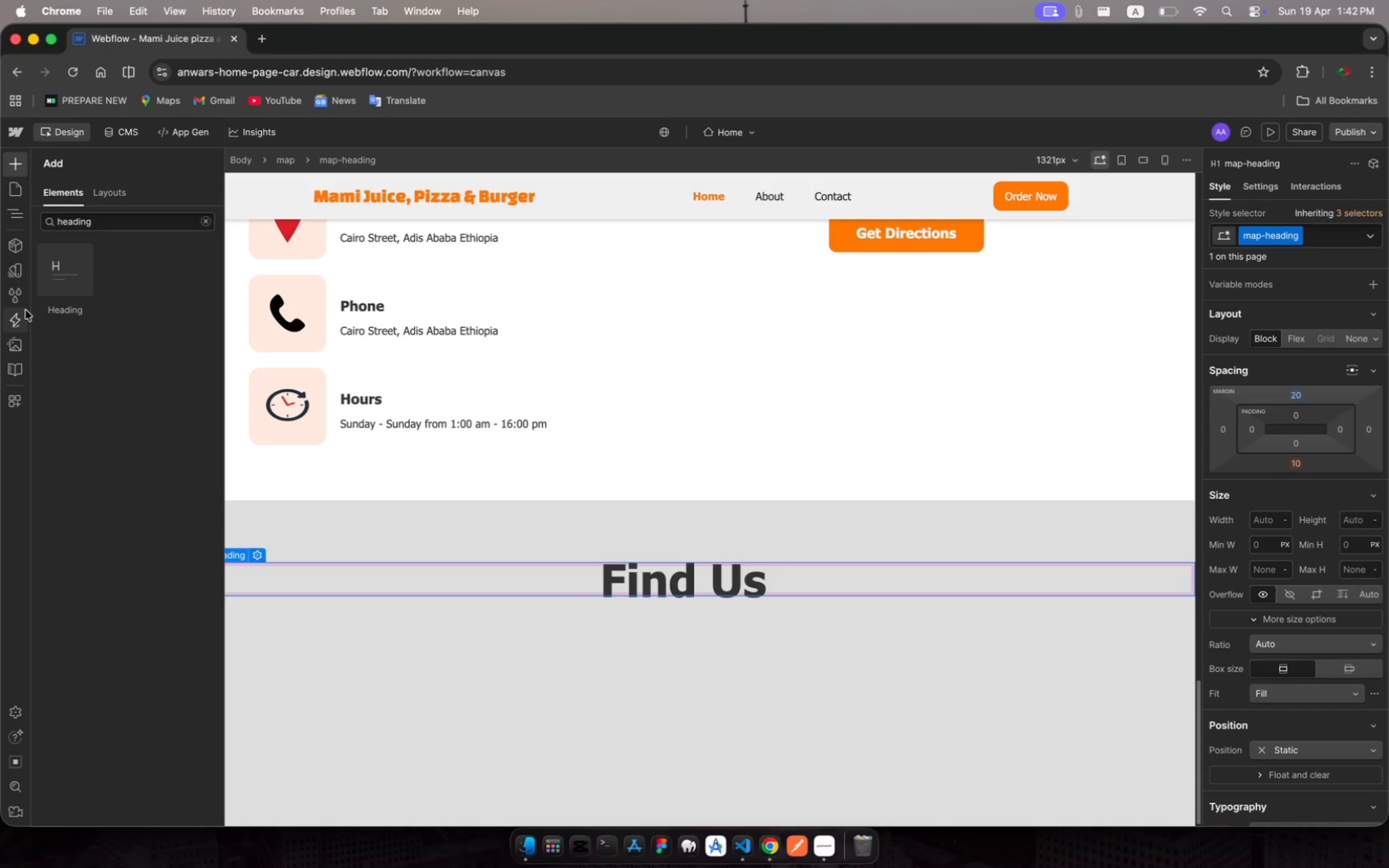 
left_click([18, 348])
 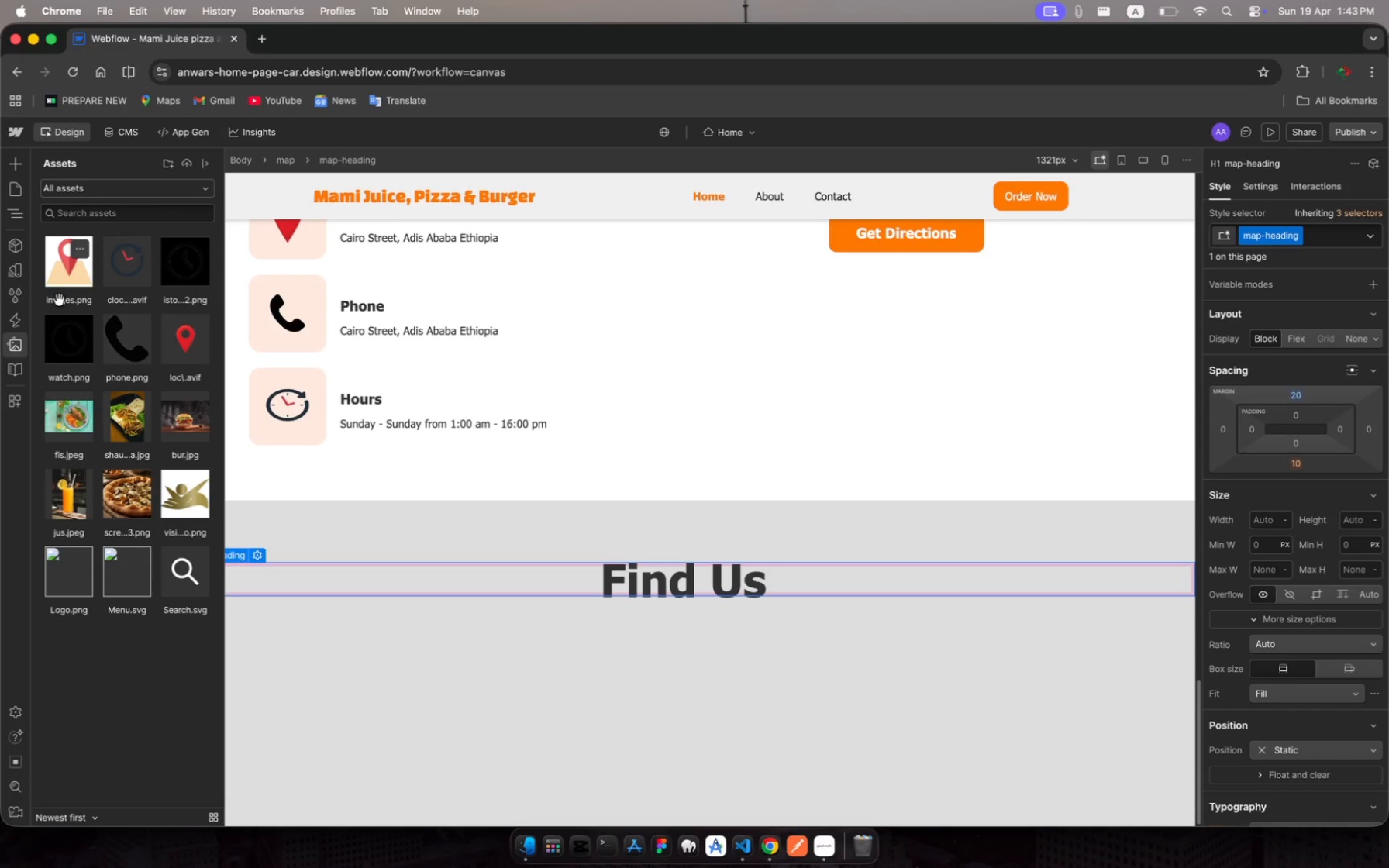 
left_click([69, 279])
 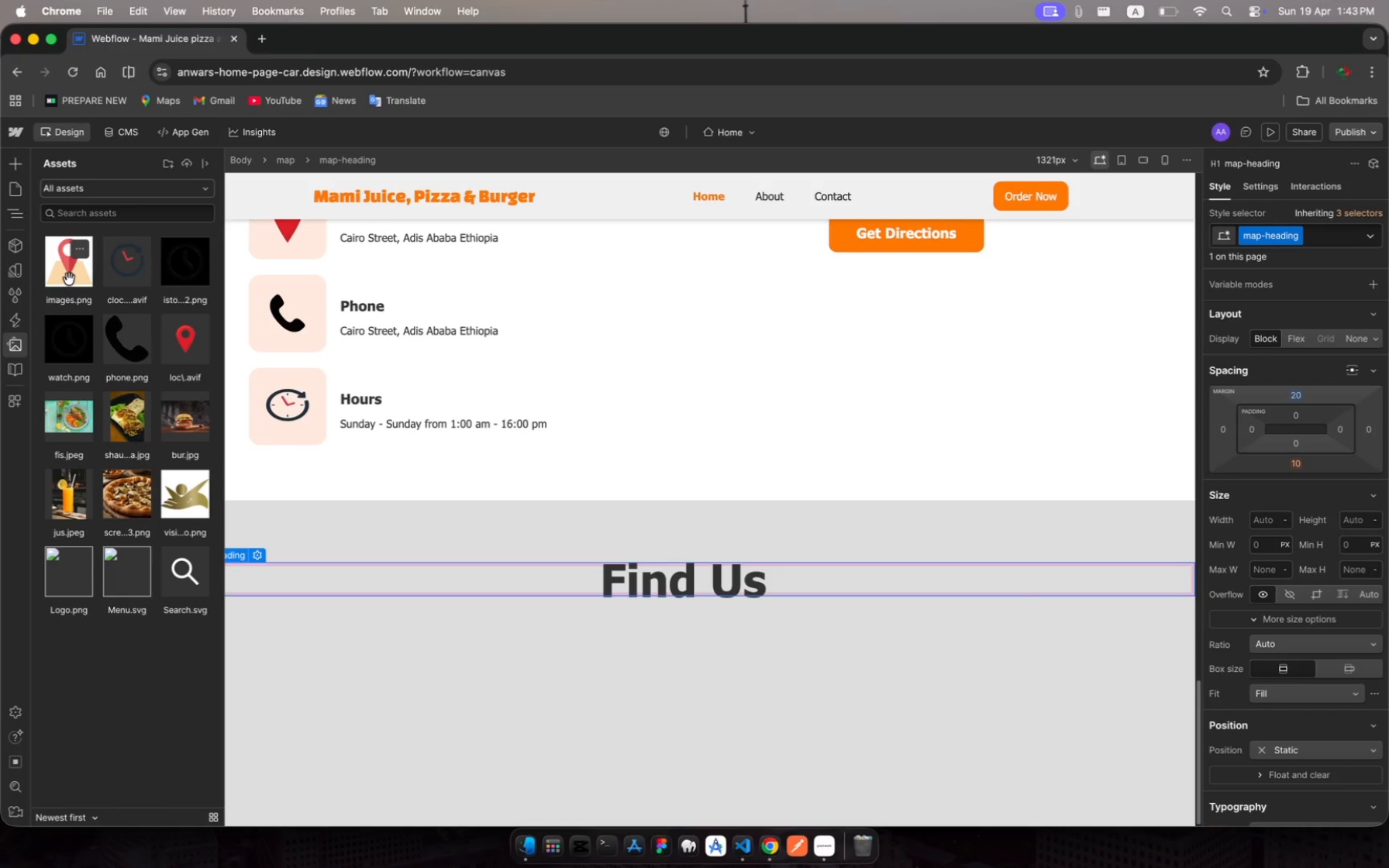 
left_click([75, 269])
 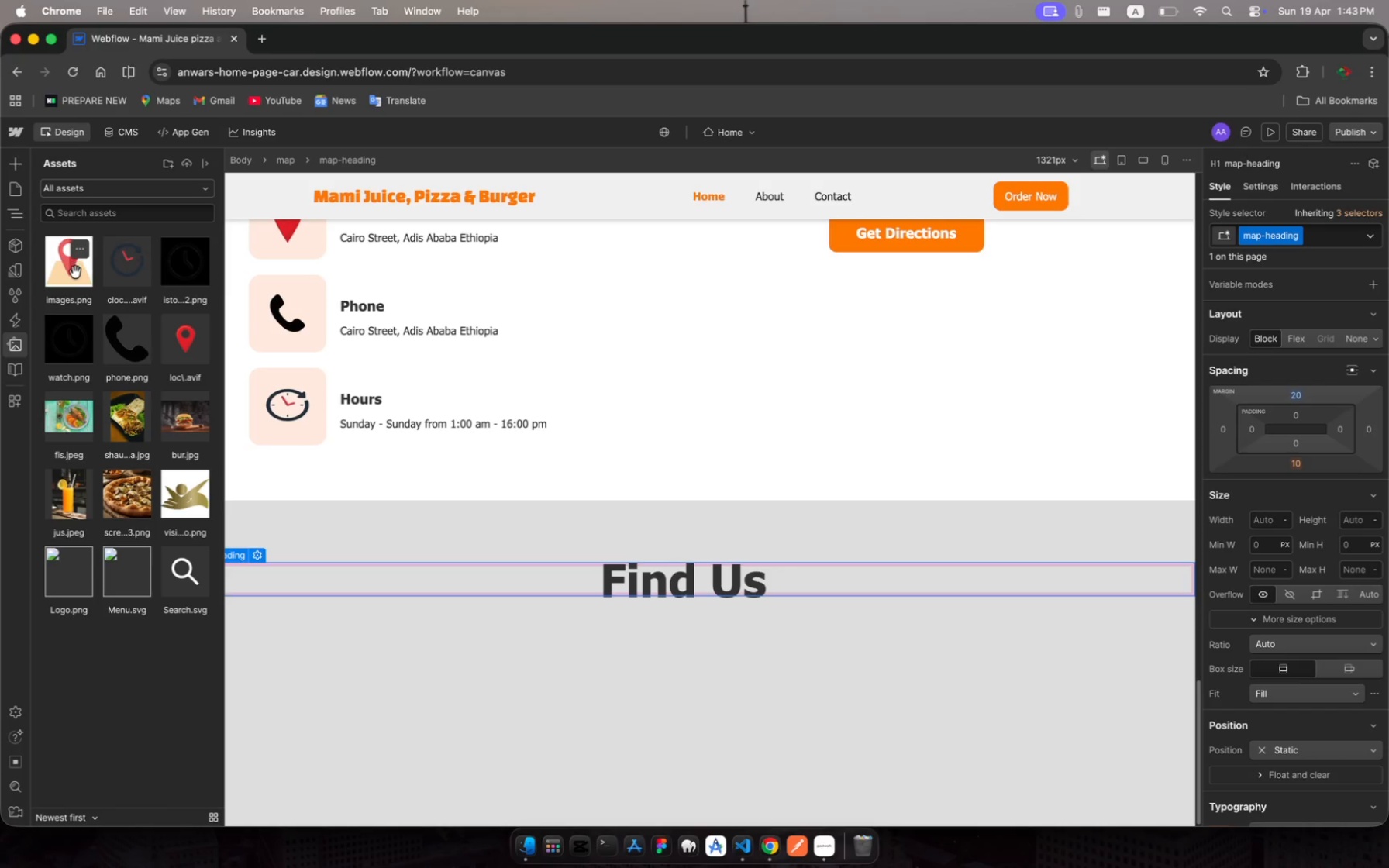 
left_click([75, 275])
 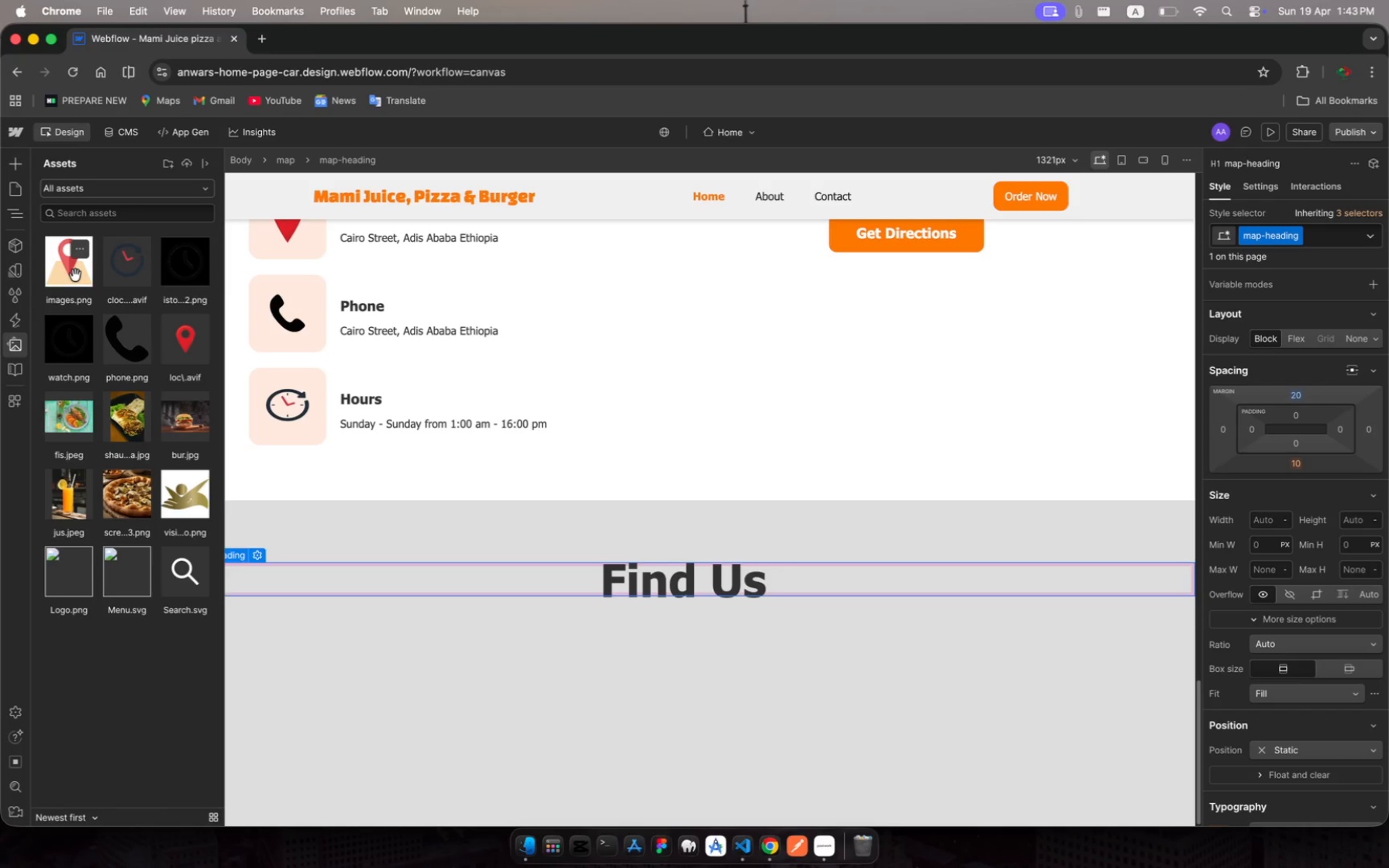 
left_click([75, 275])
 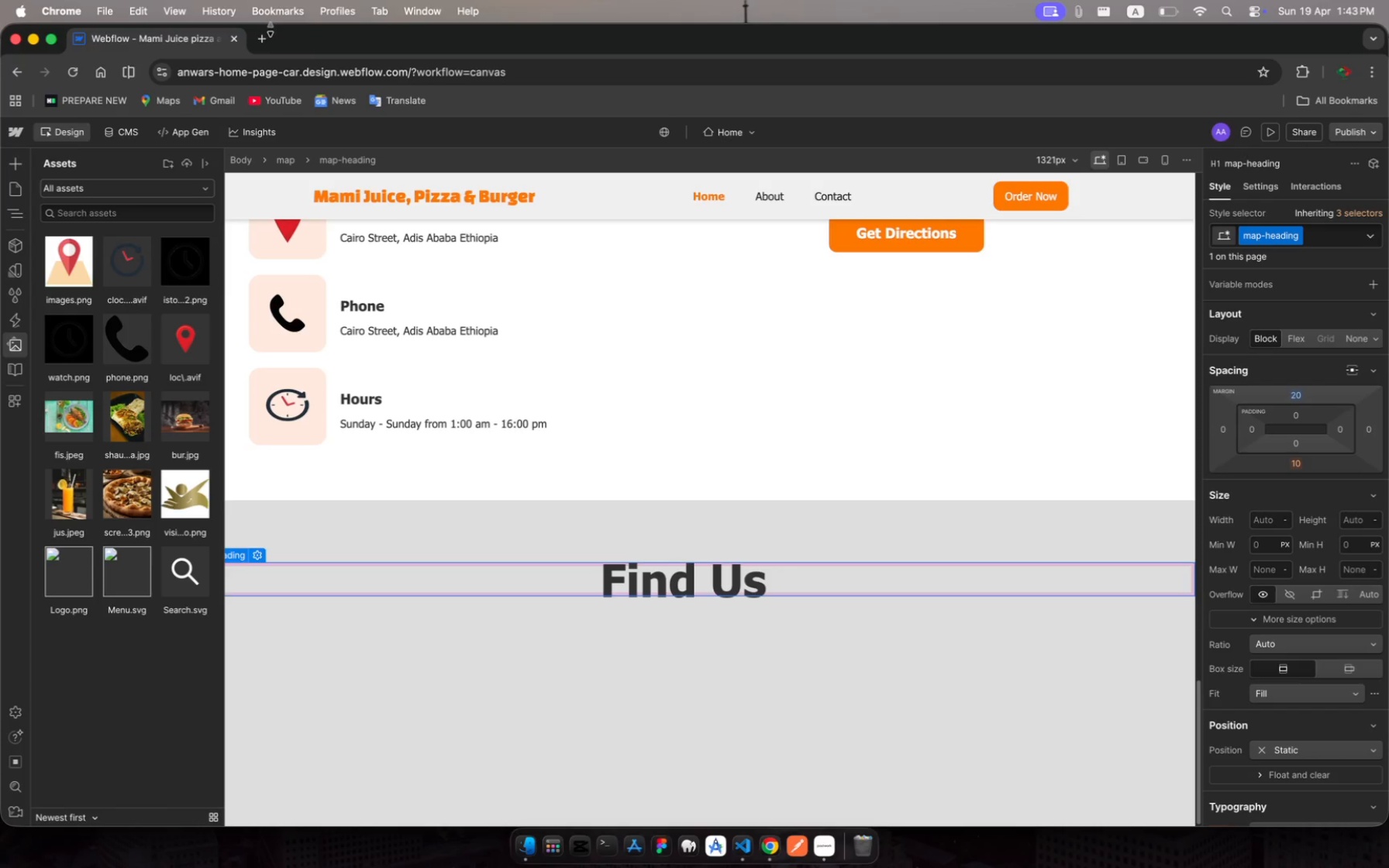 
left_click([260, 44])
 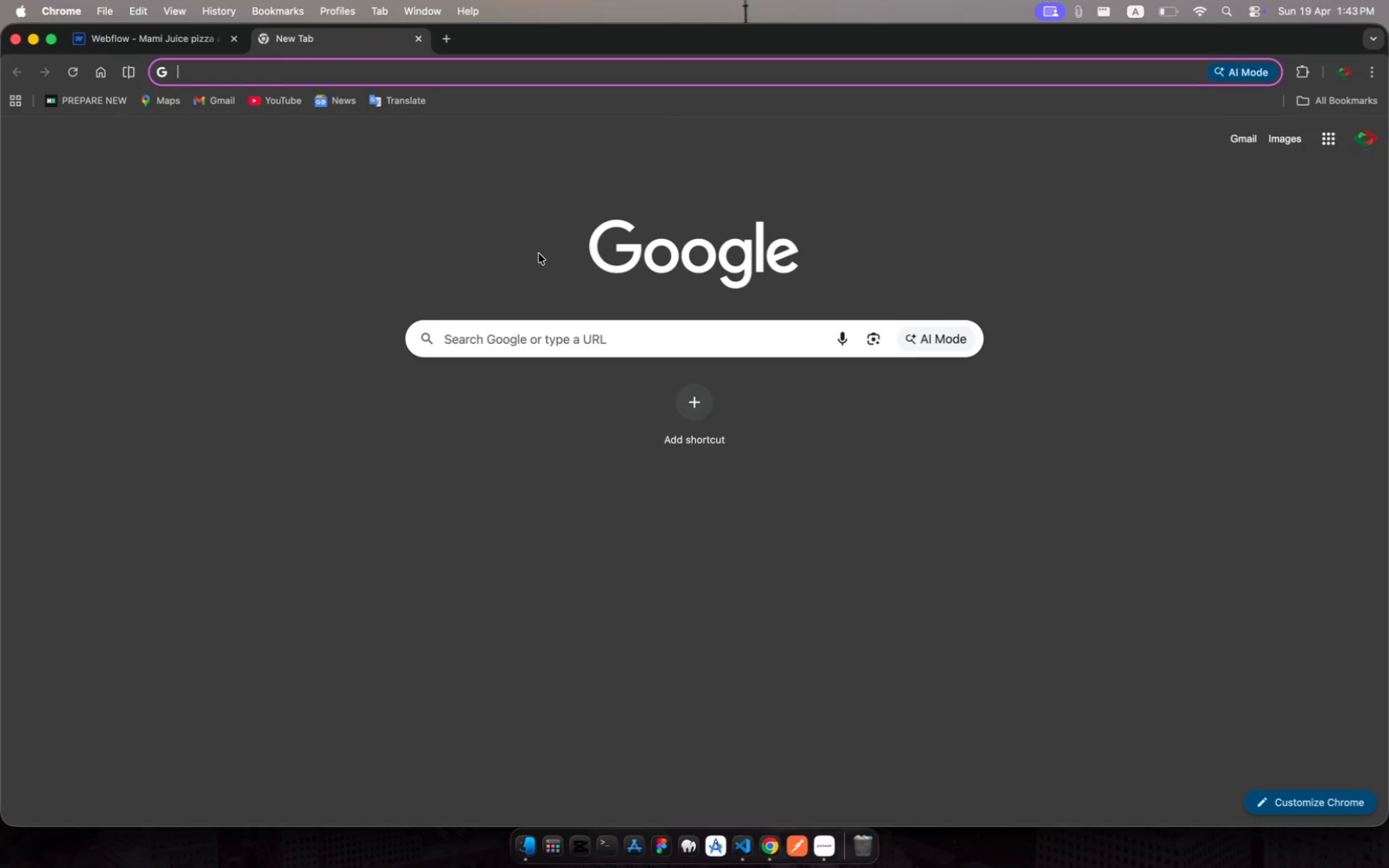 
type(mappa)
key(Backspace)
key(Backspace)
key(Backspace)
type( plac )
 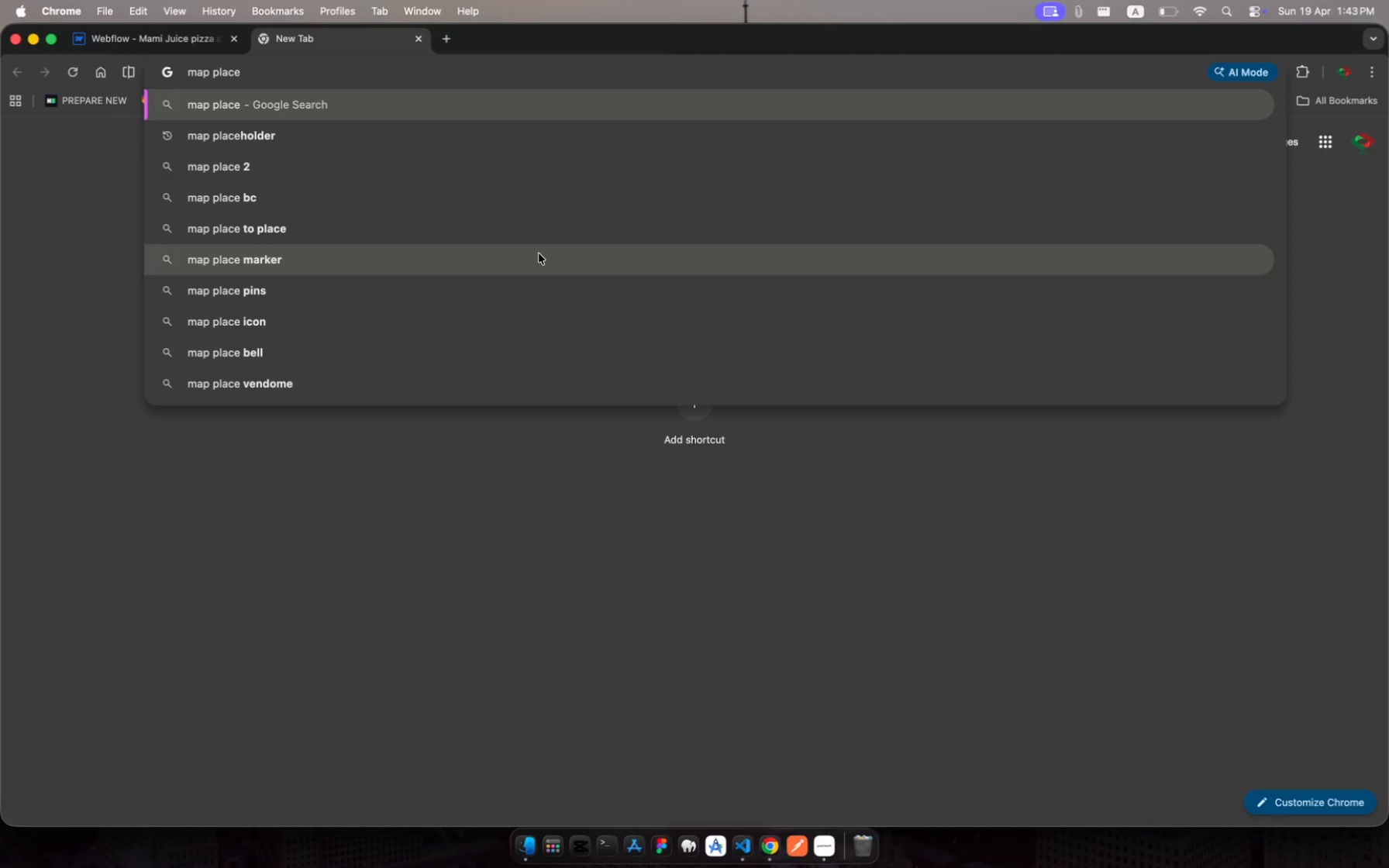 
hold_key(key=E, duration=0.32)
 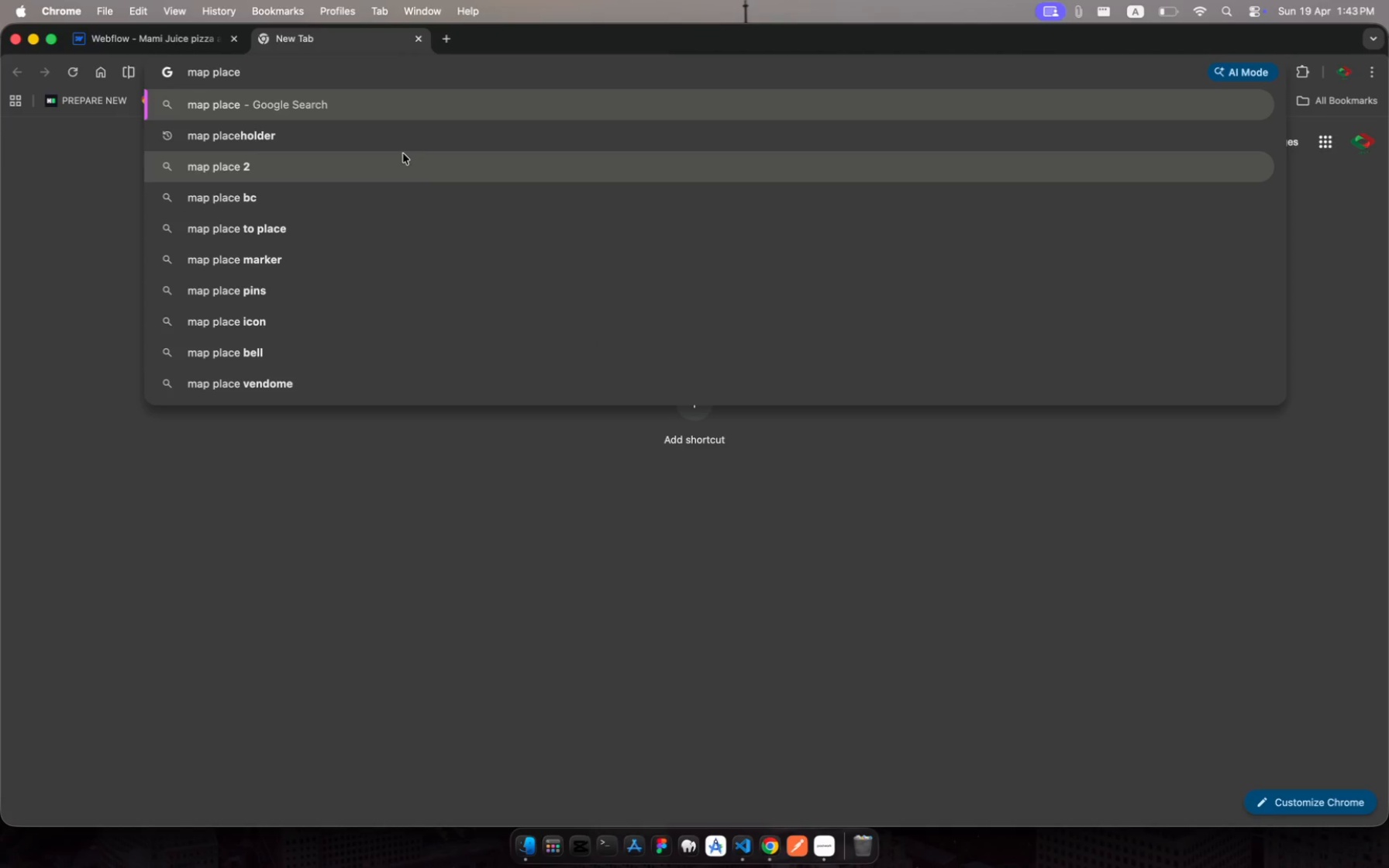 
left_click([402, 149])
 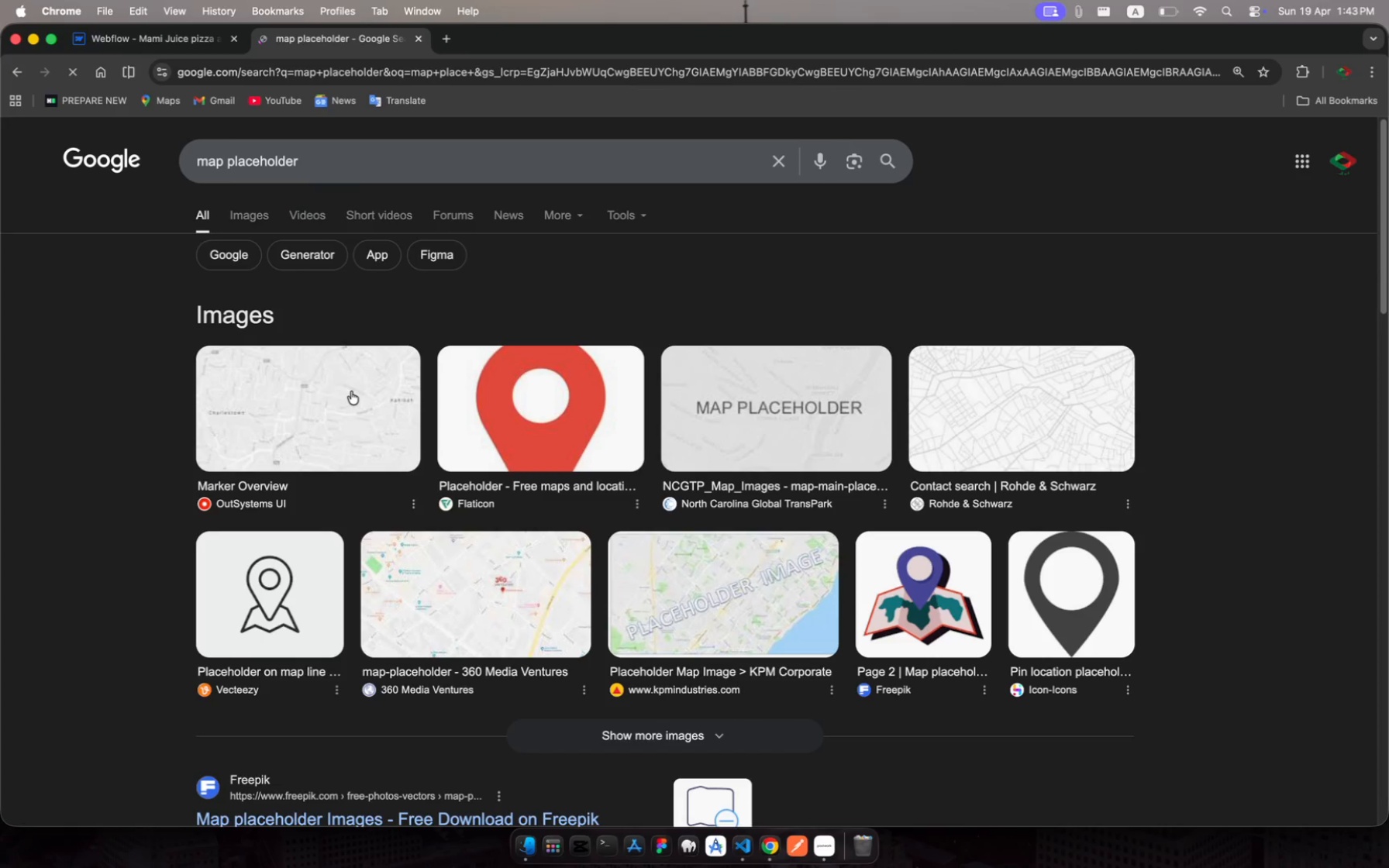 
wait(5.23)
 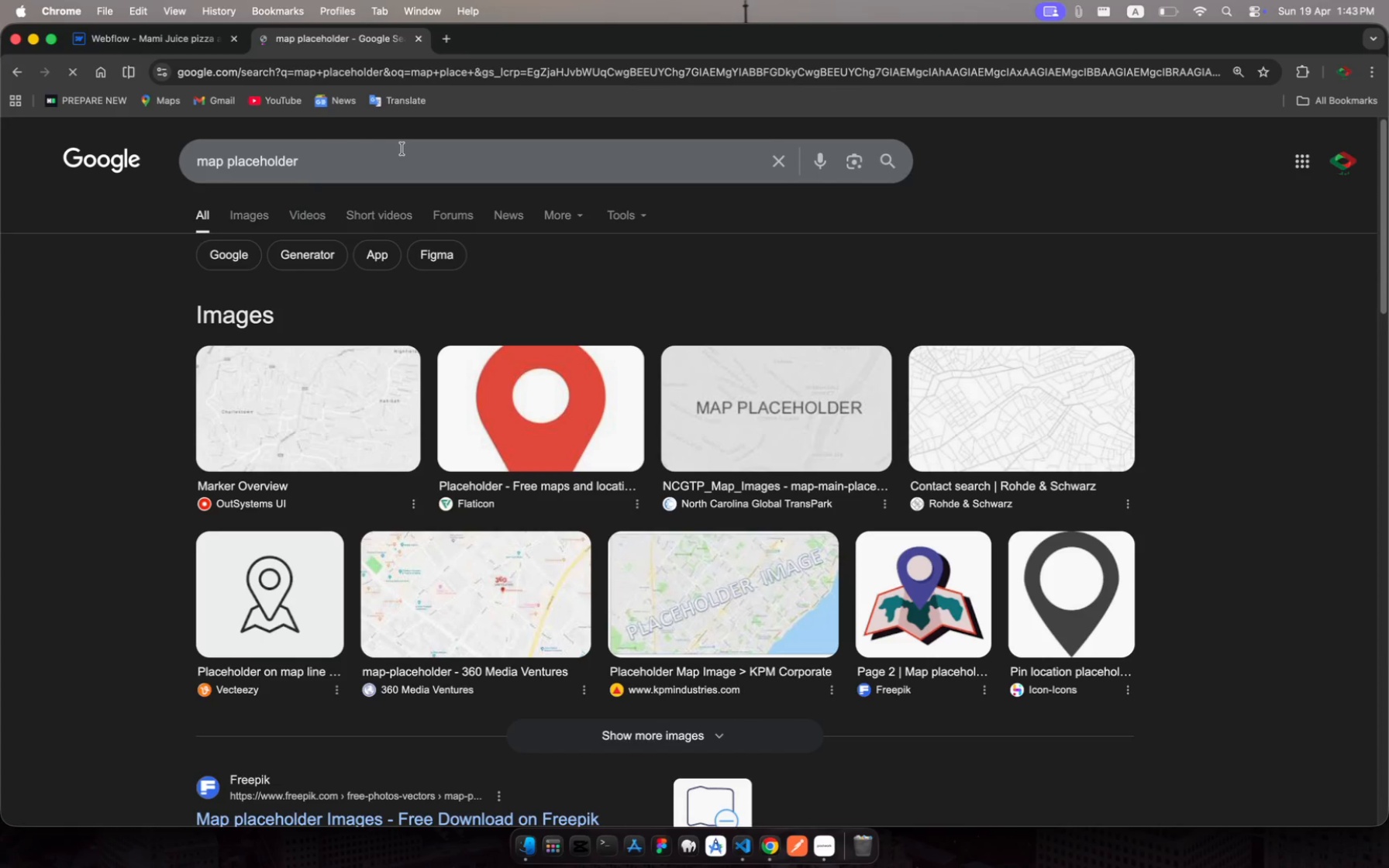 
left_click([1008, 451])
 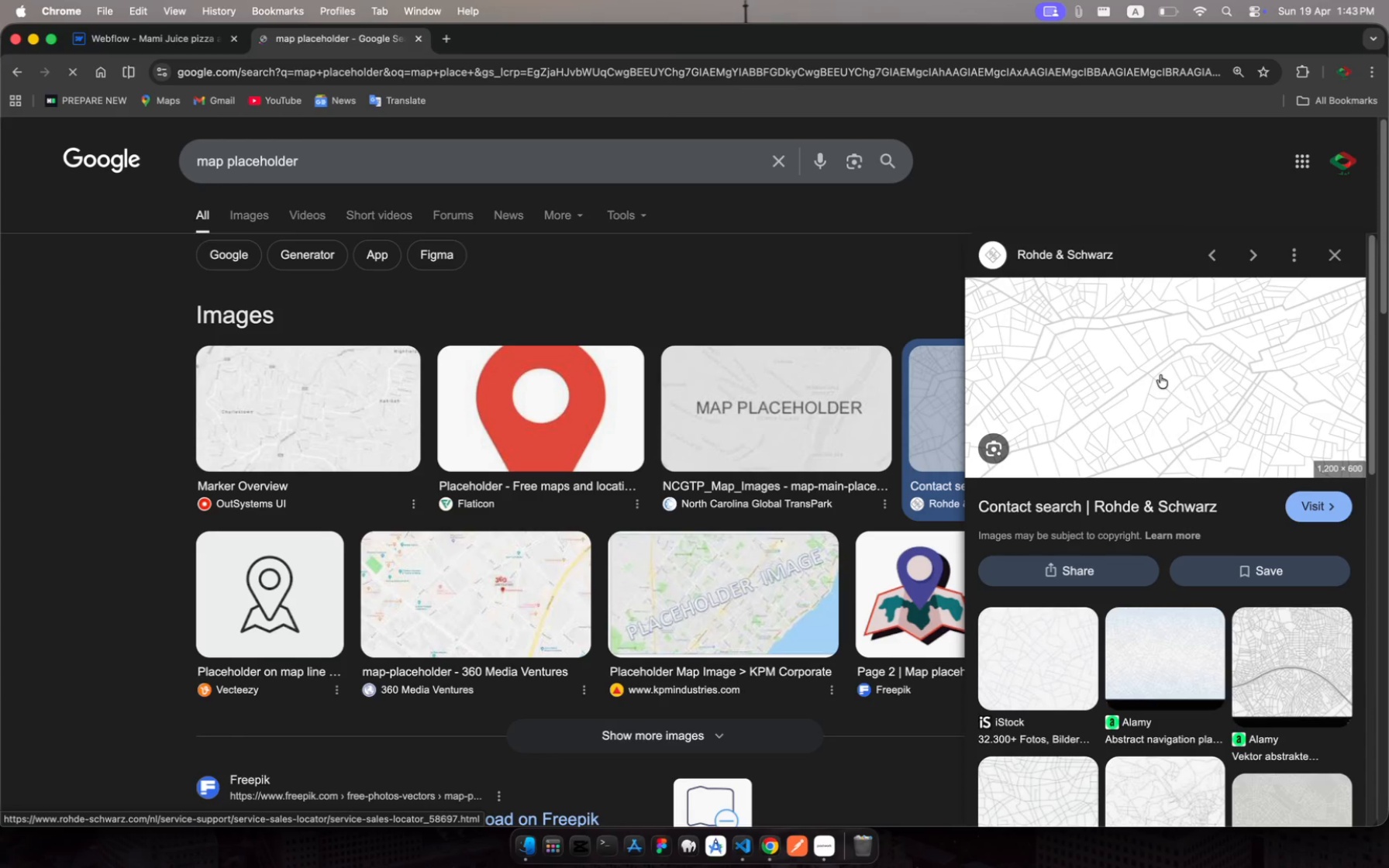 
right_click([1160, 375])
 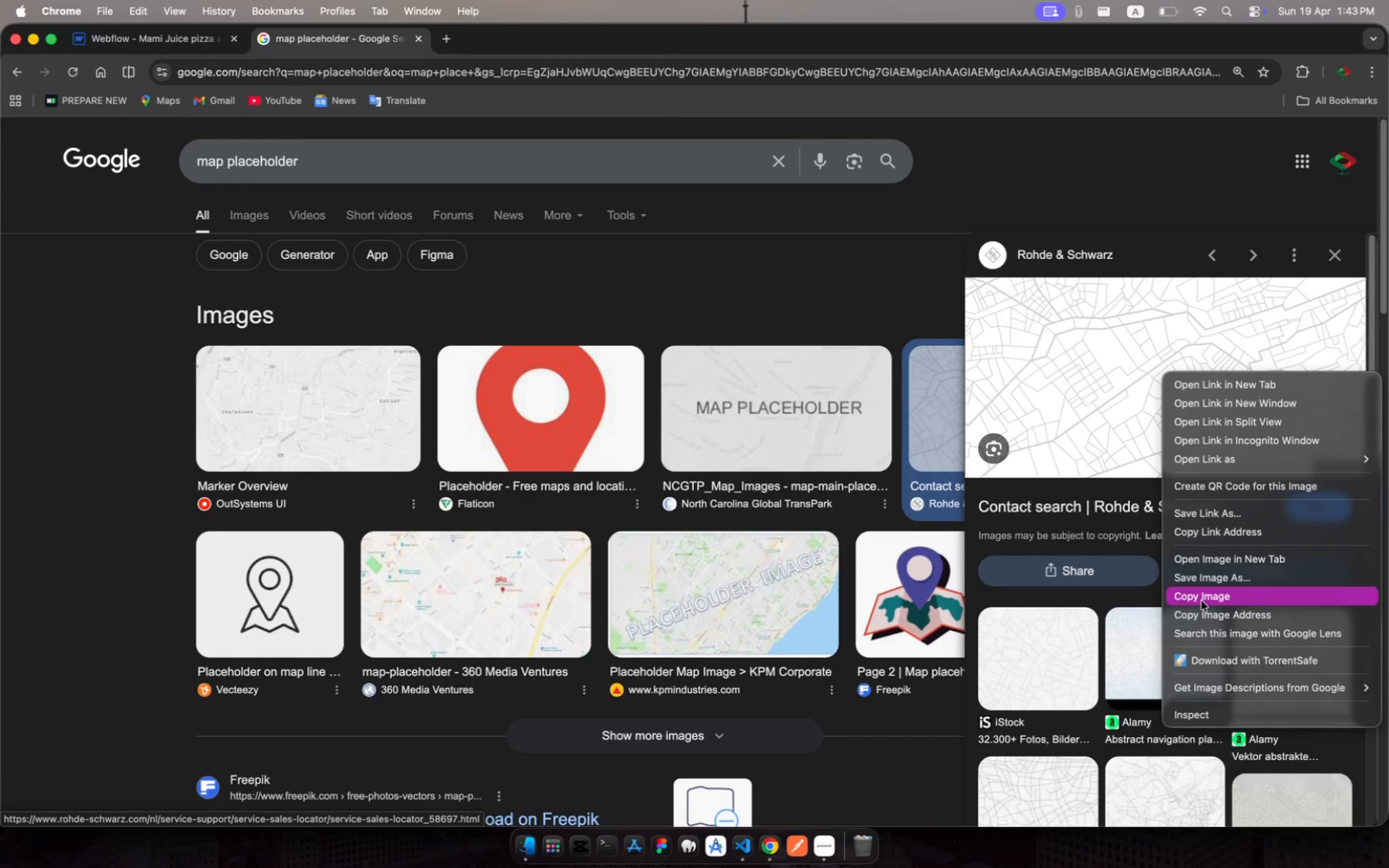 
left_click([1215, 580])
 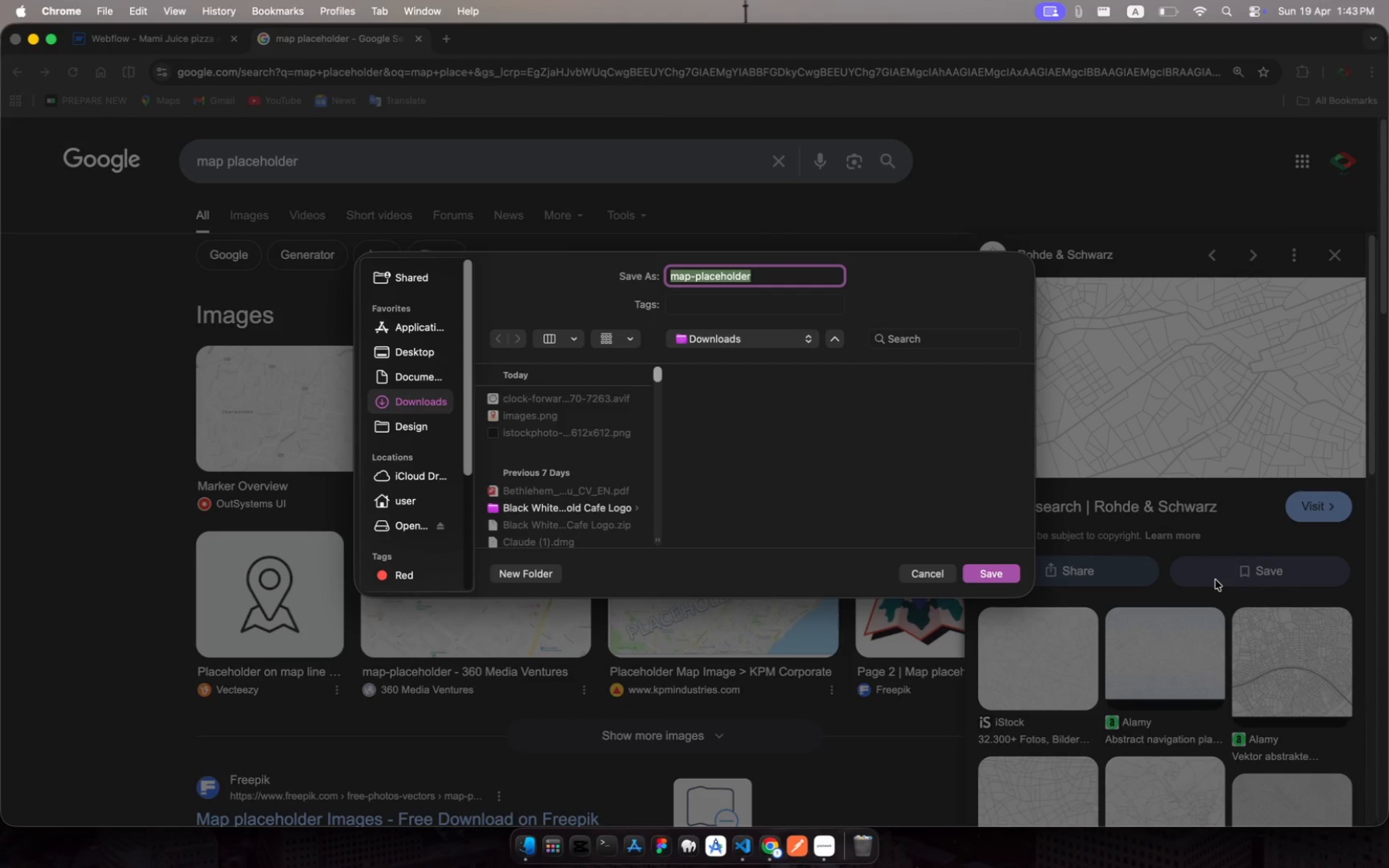 
type(map)
 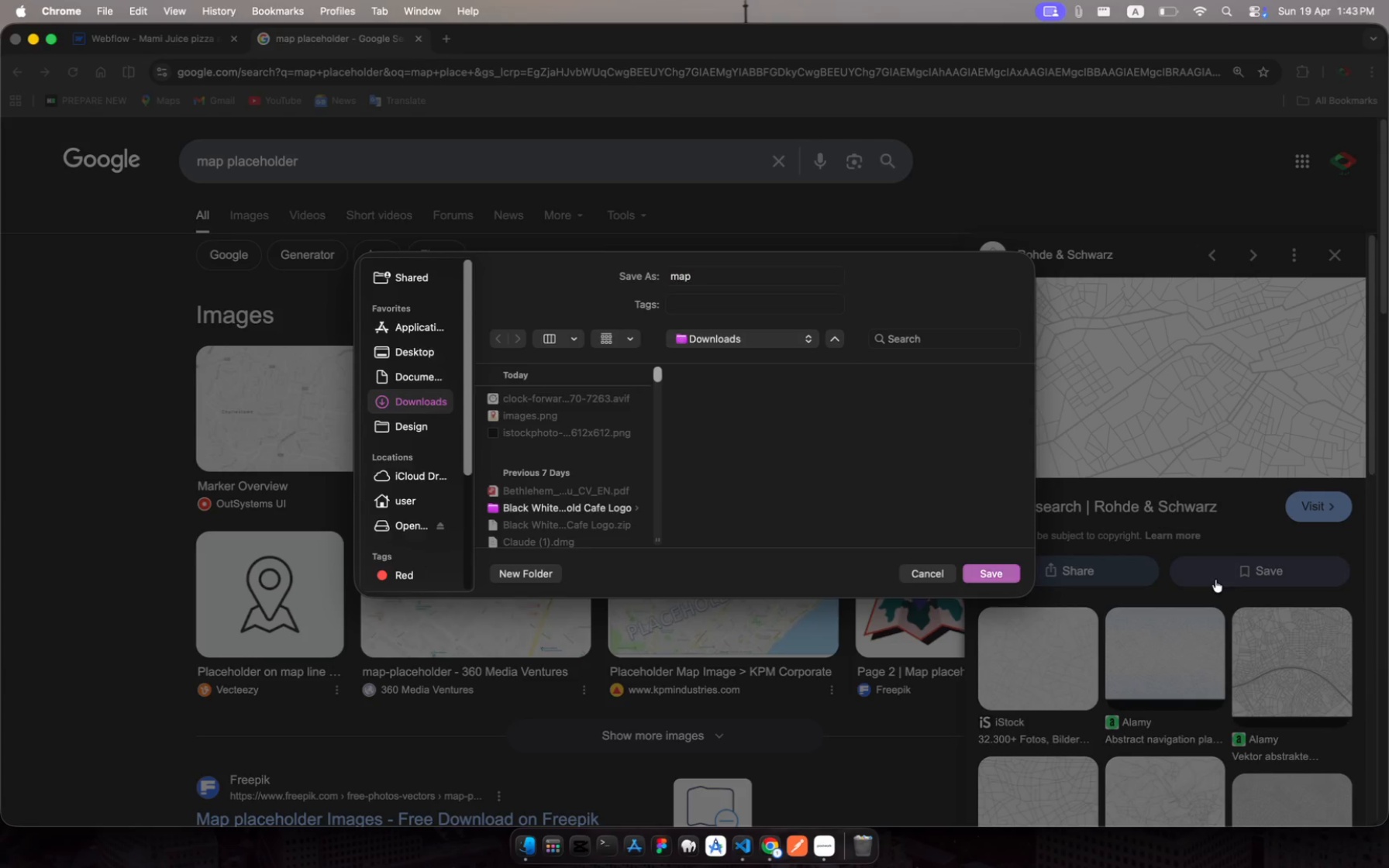 
key(Enter)
 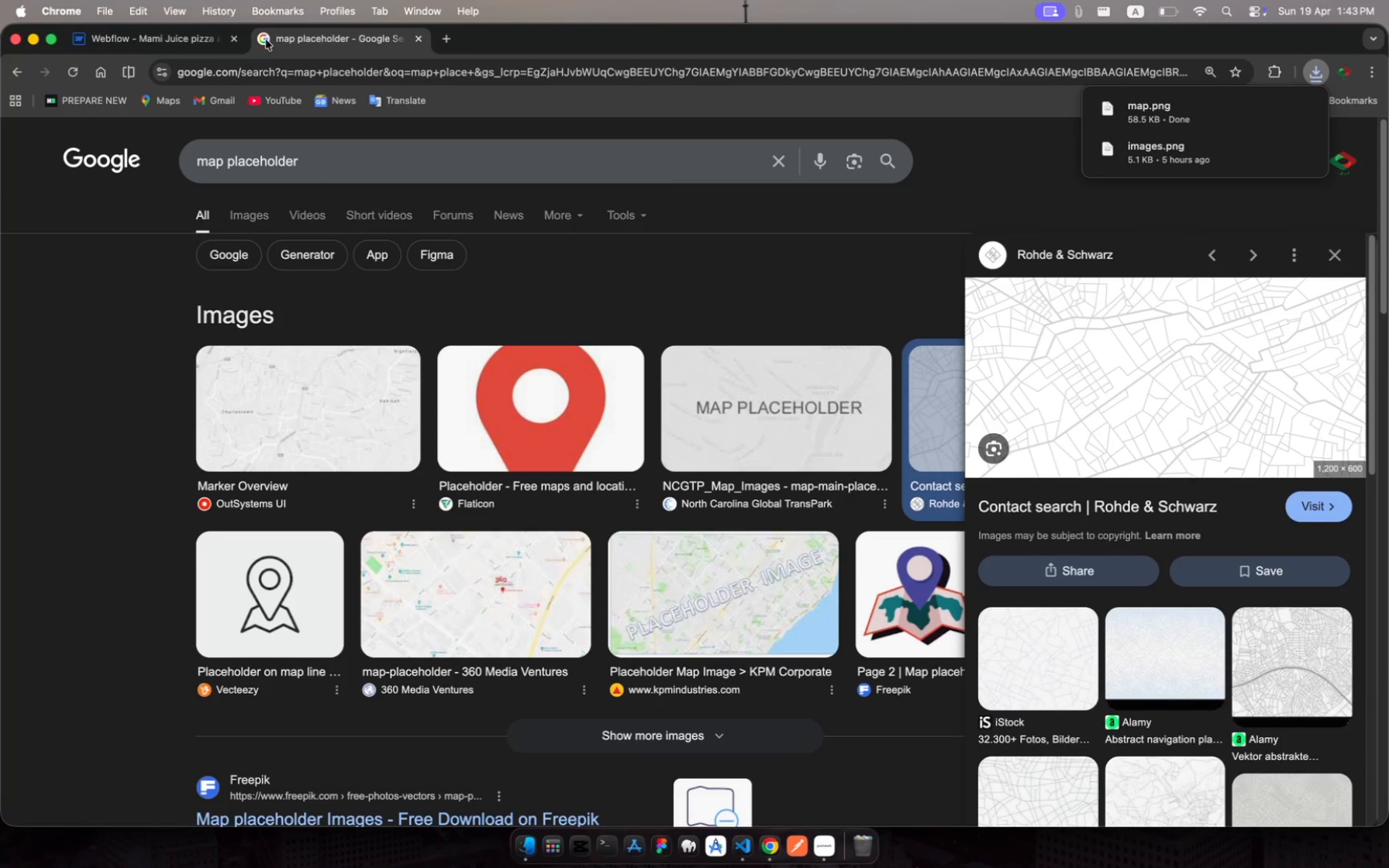 
left_click([194, 30])
 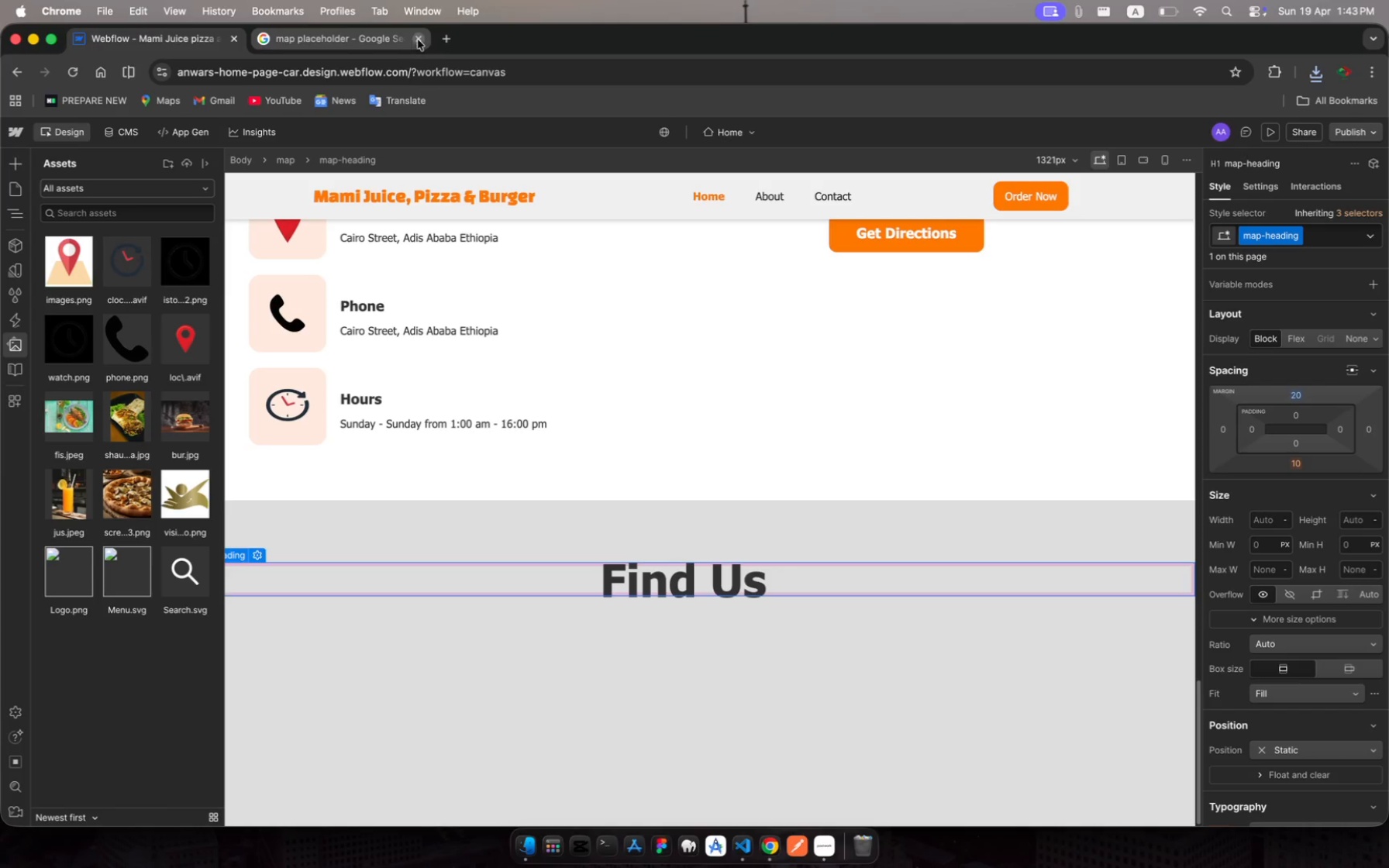 
left_click([419, 40])
 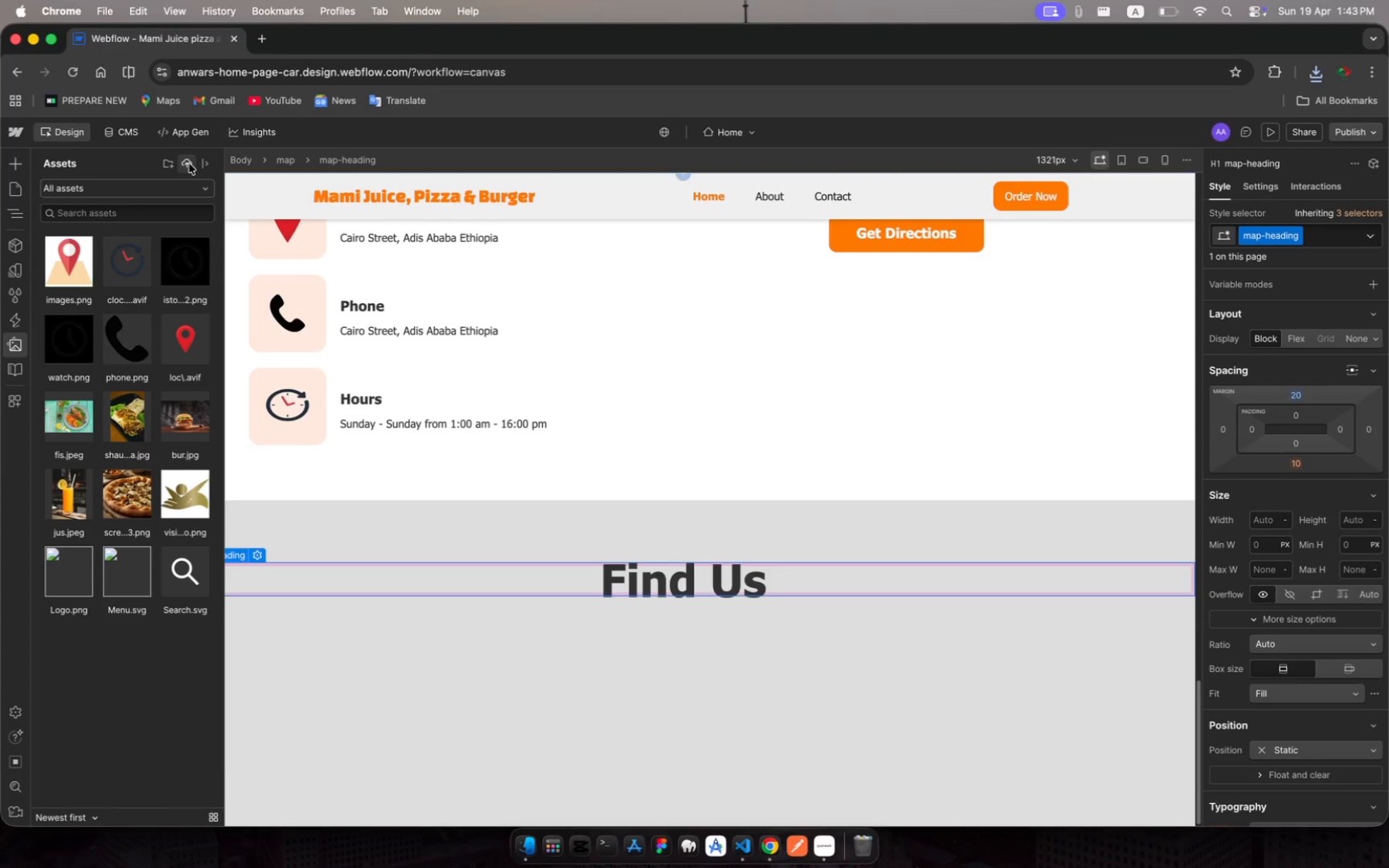 
left_click([189, 164])
 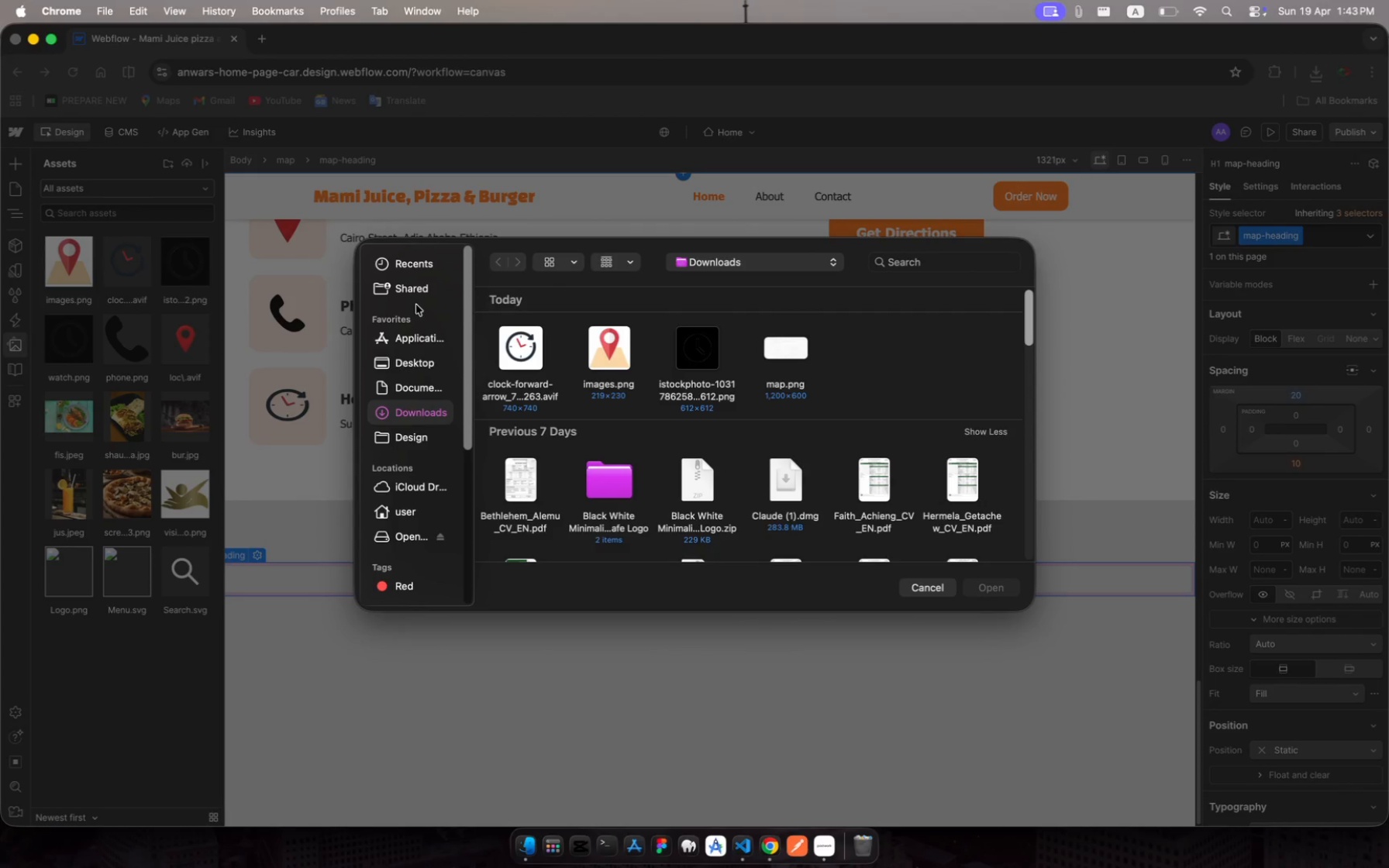 
left_click([419, 262])
 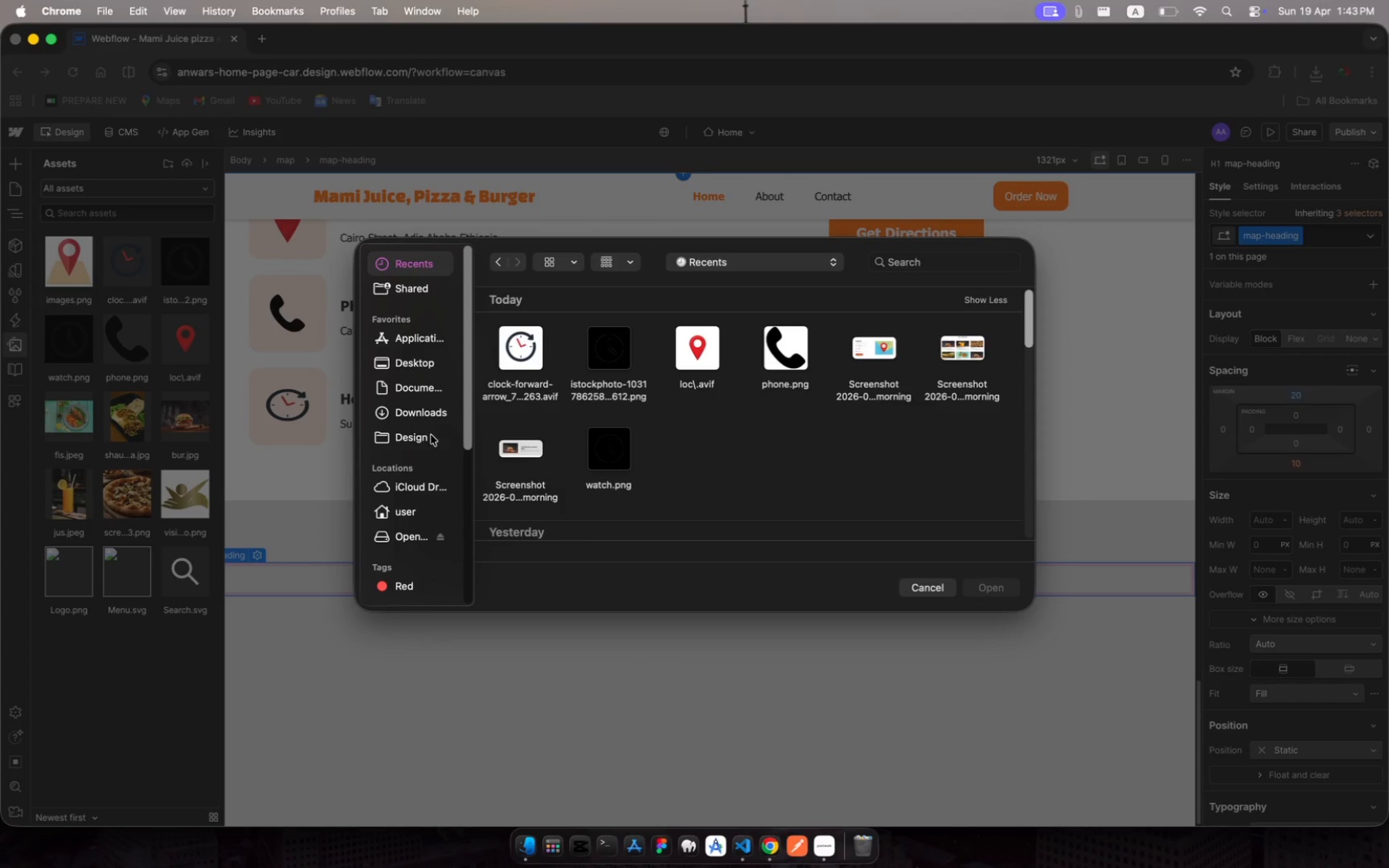 
left_click([431, 418])
 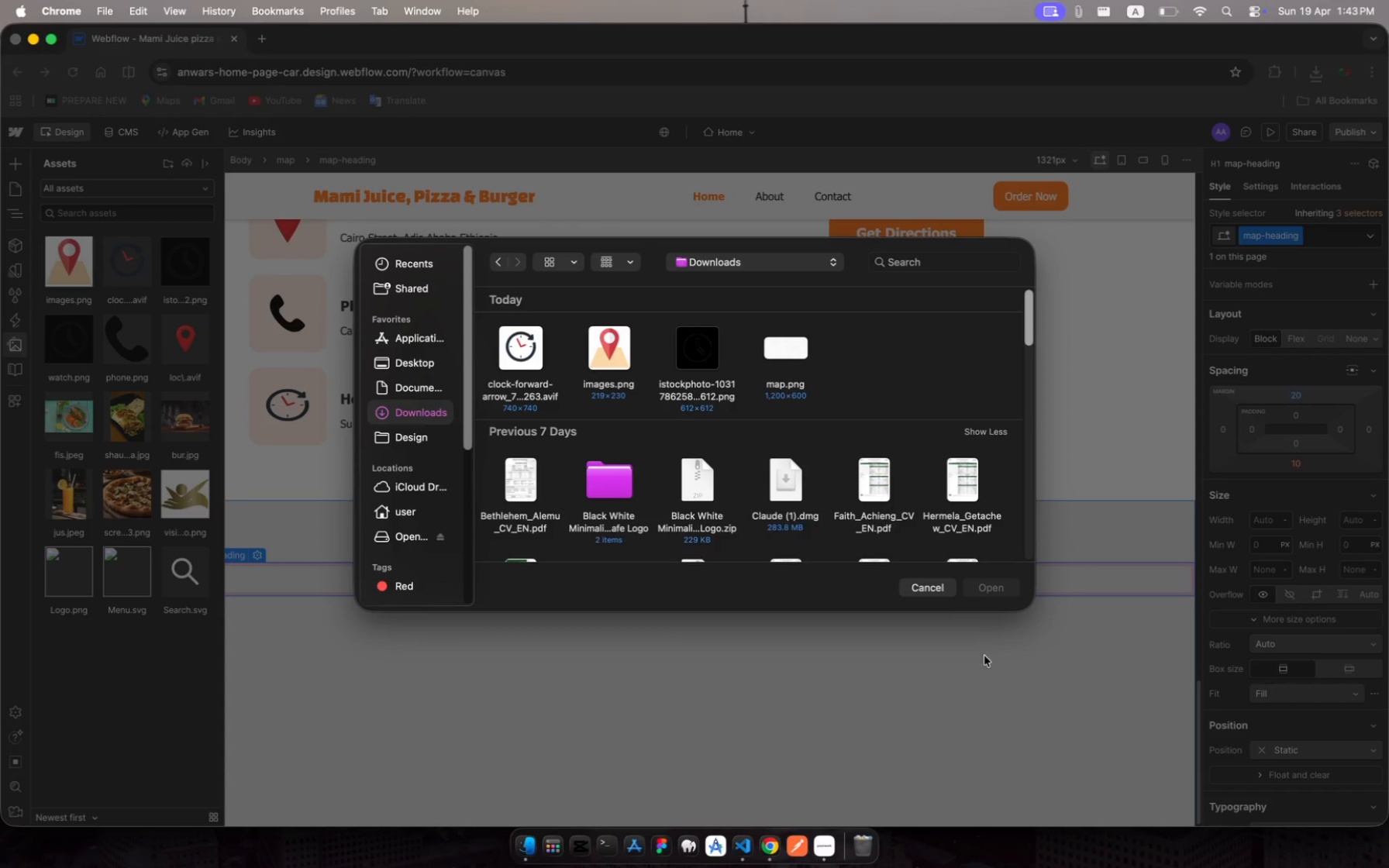 
left_click([930, 585])
 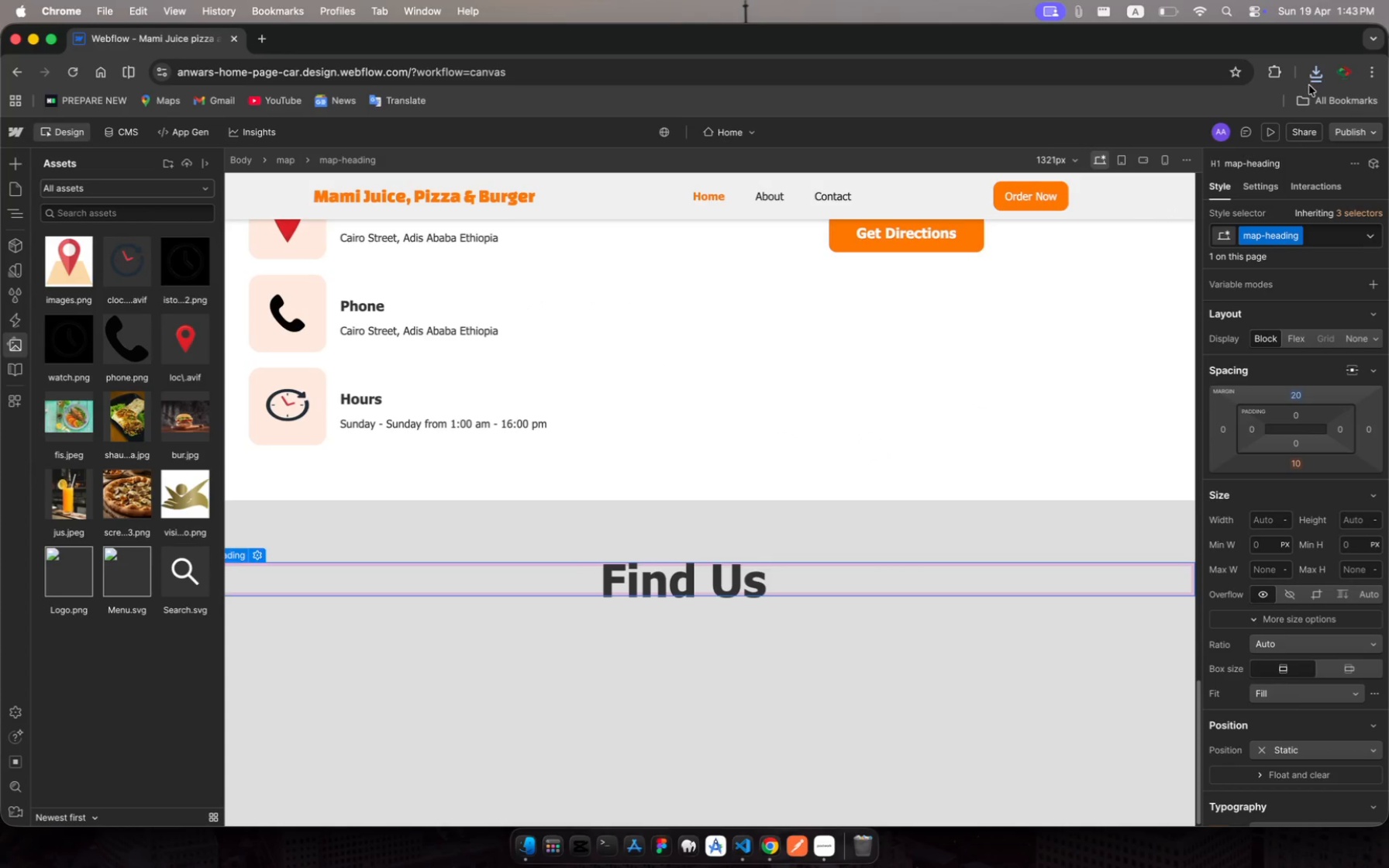 
left_click([1322, 70])
 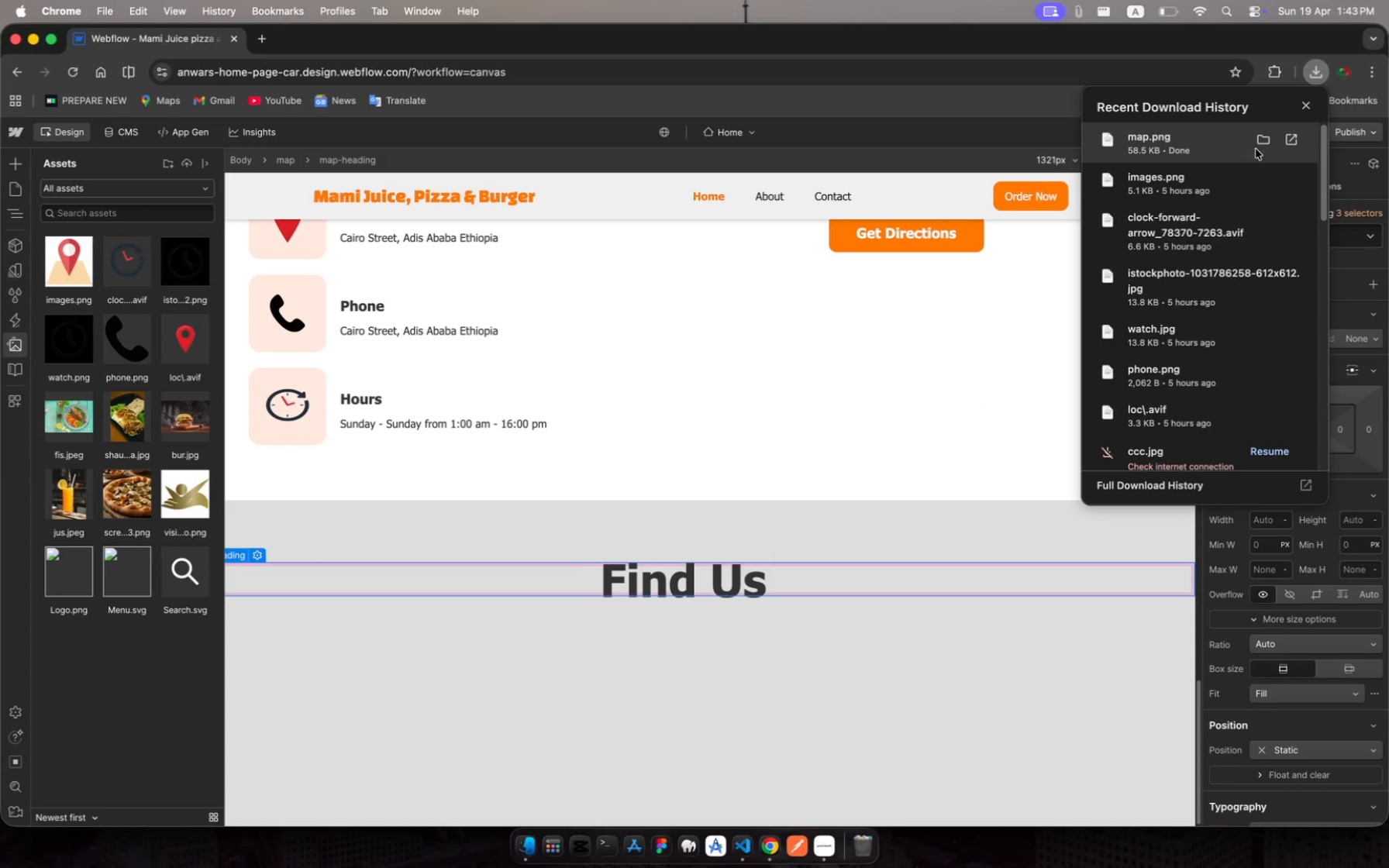 
left_click([1271, 142])
 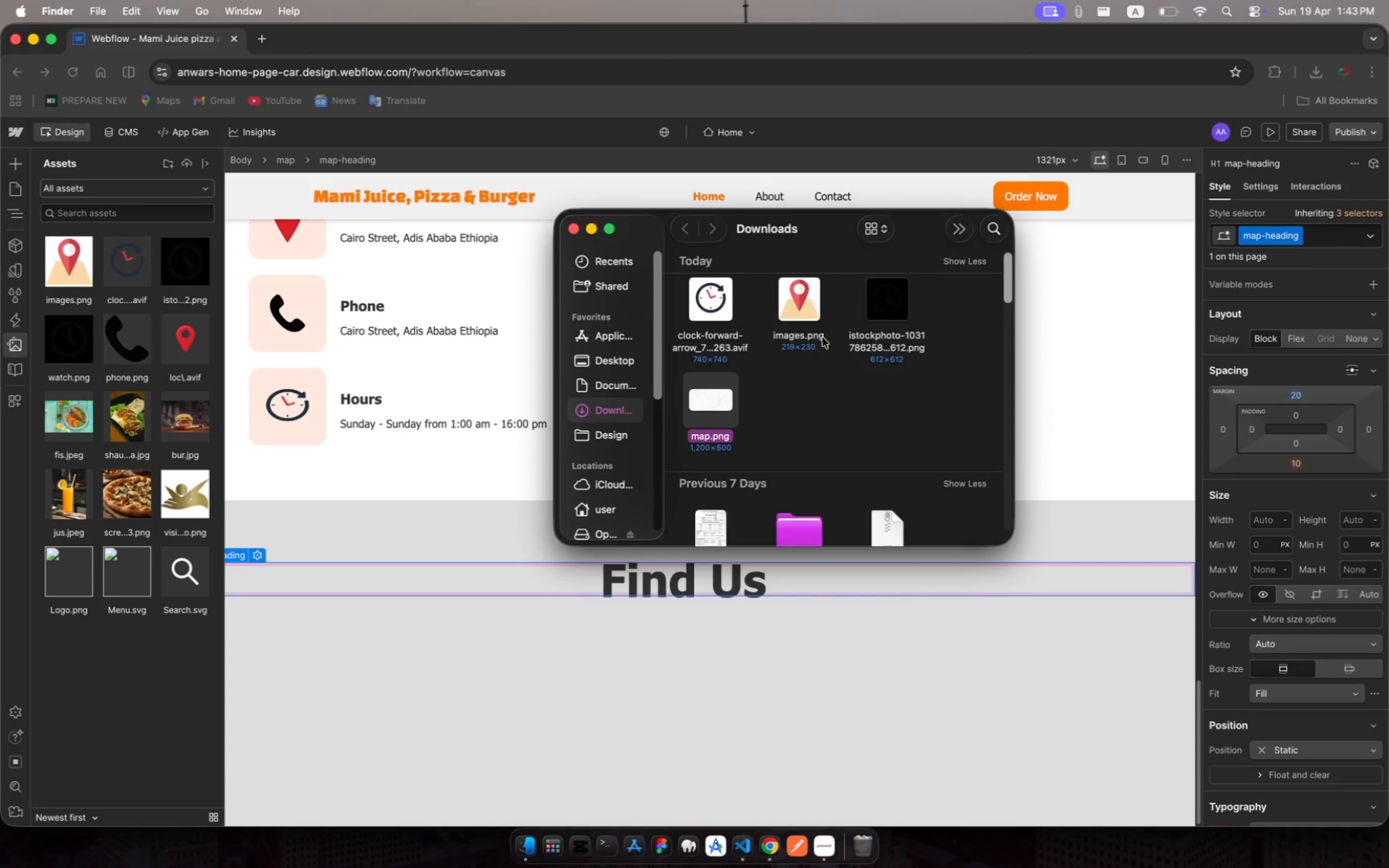 
left_click([705, 410])
 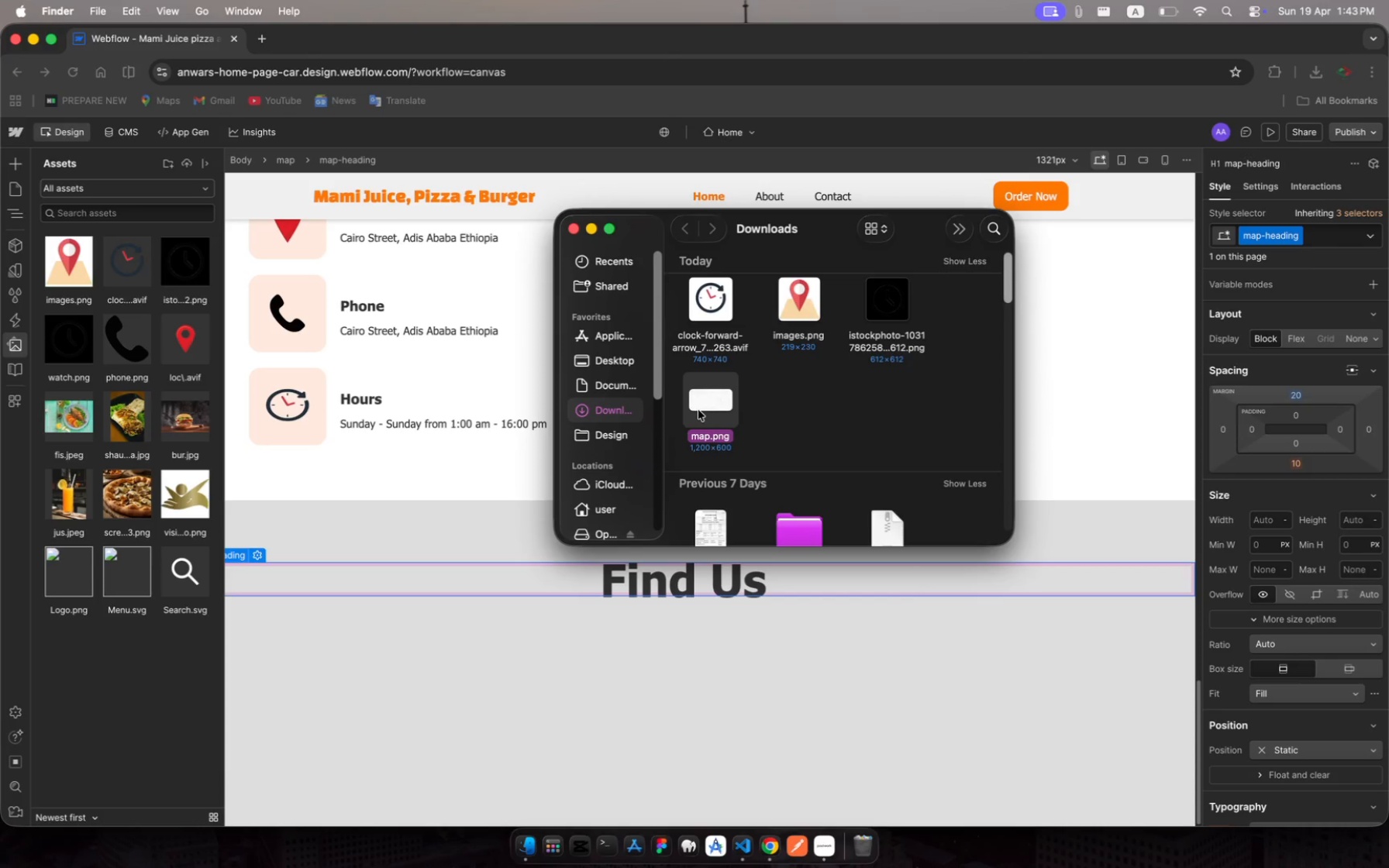 
left_click_drag(start_coordinate=[705, 410], to_coordinate=[115, 454])
 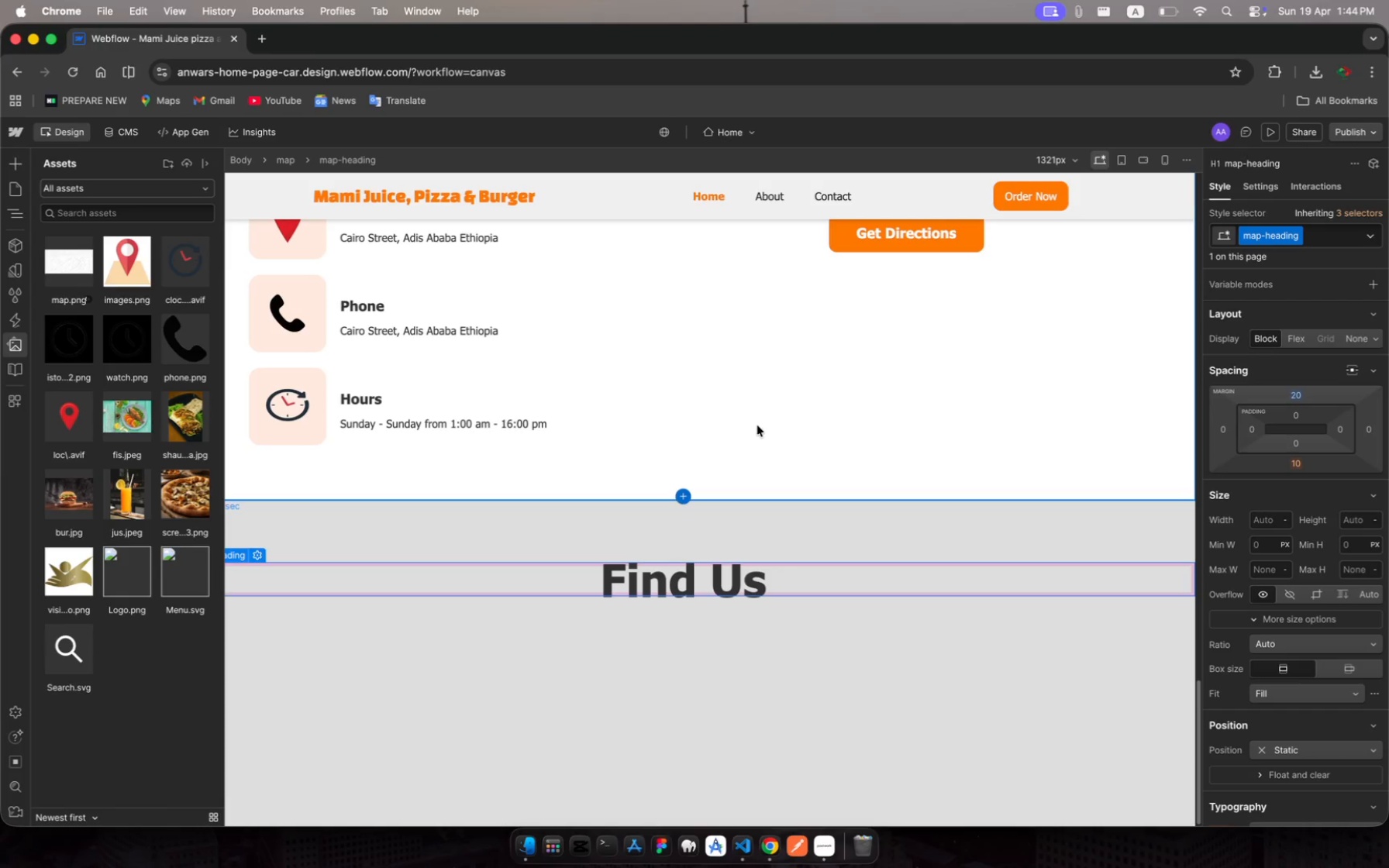 
wait(10.07)
 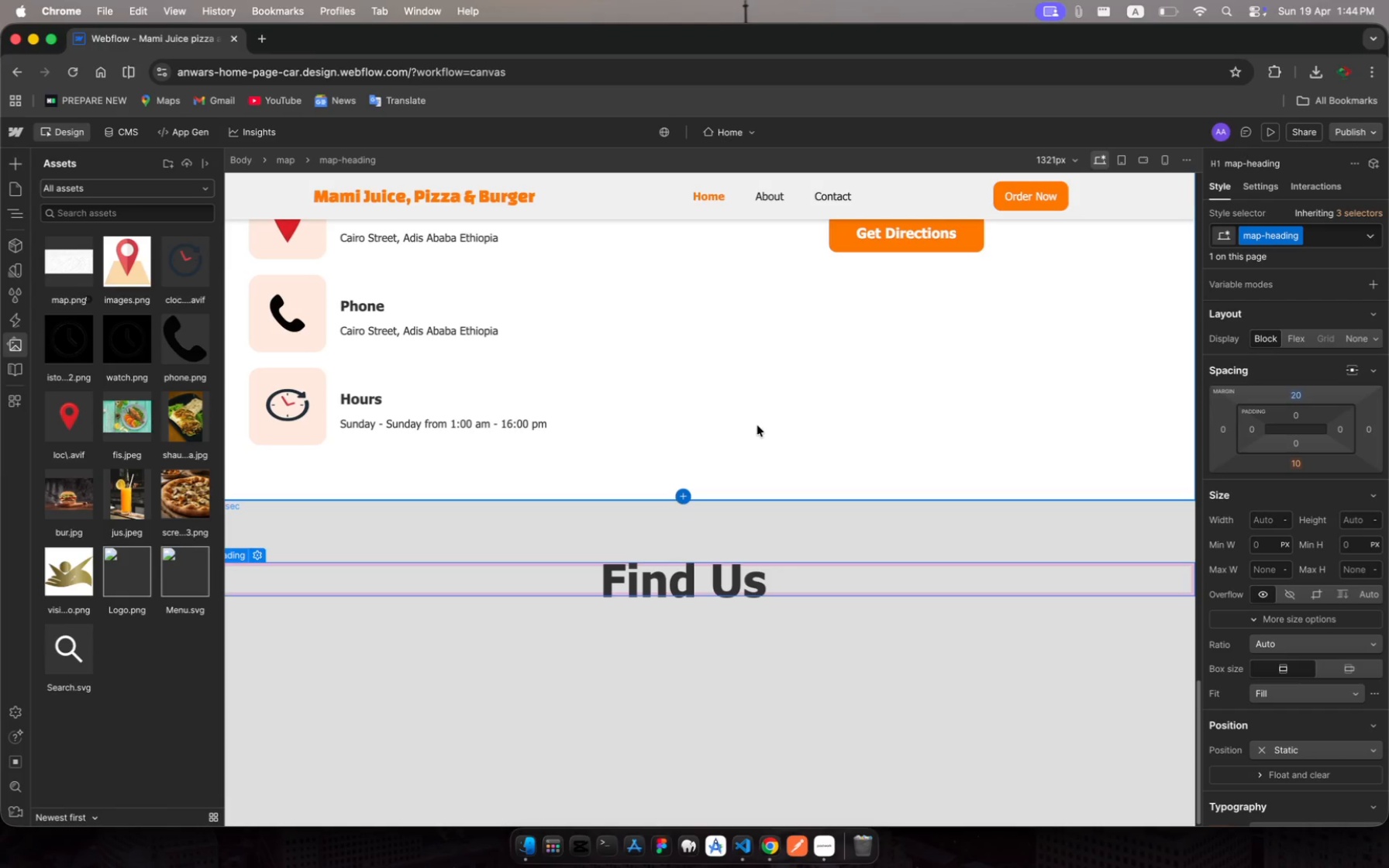 
left_click([407, 677])
 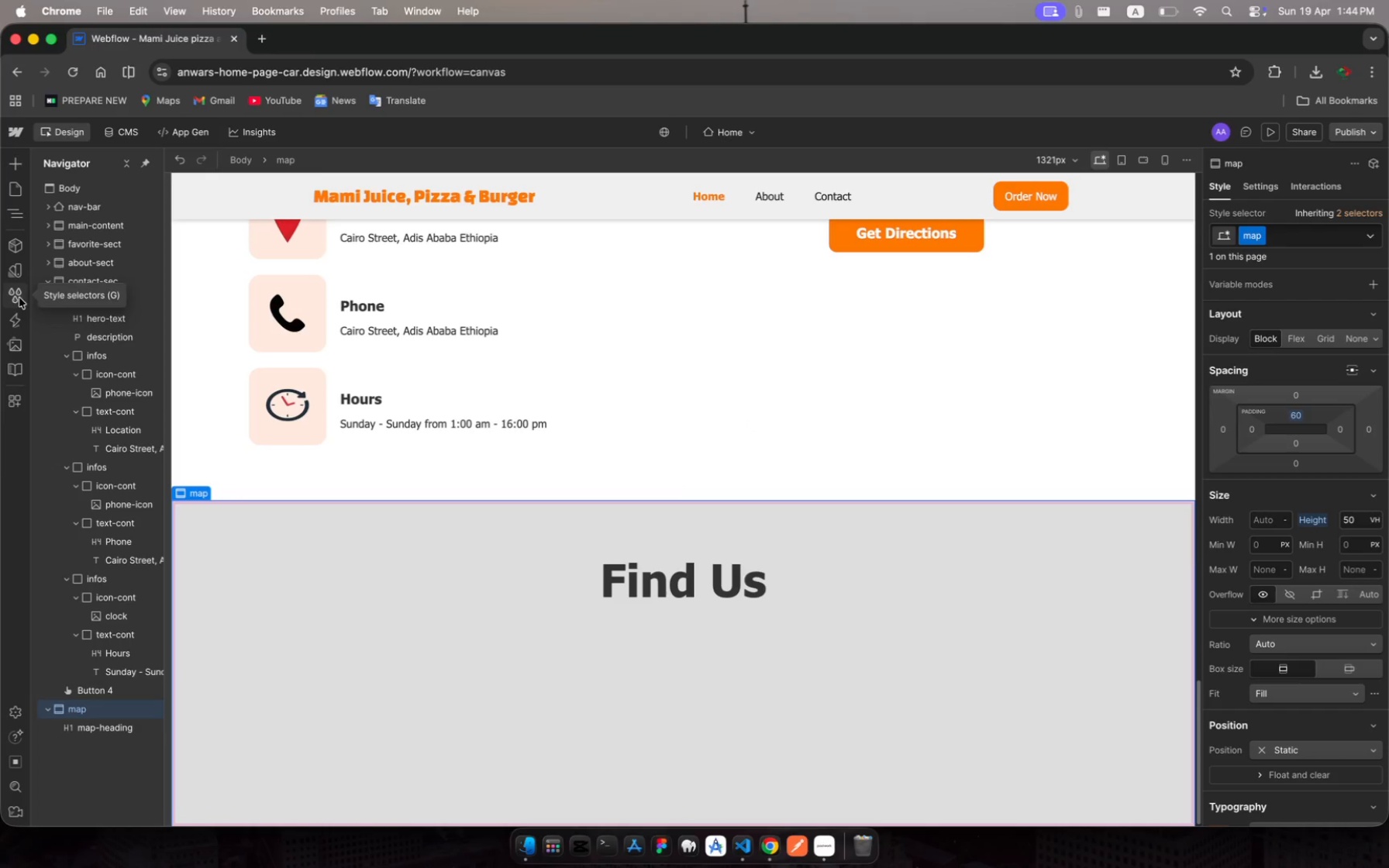 
left_click([19, 347])
 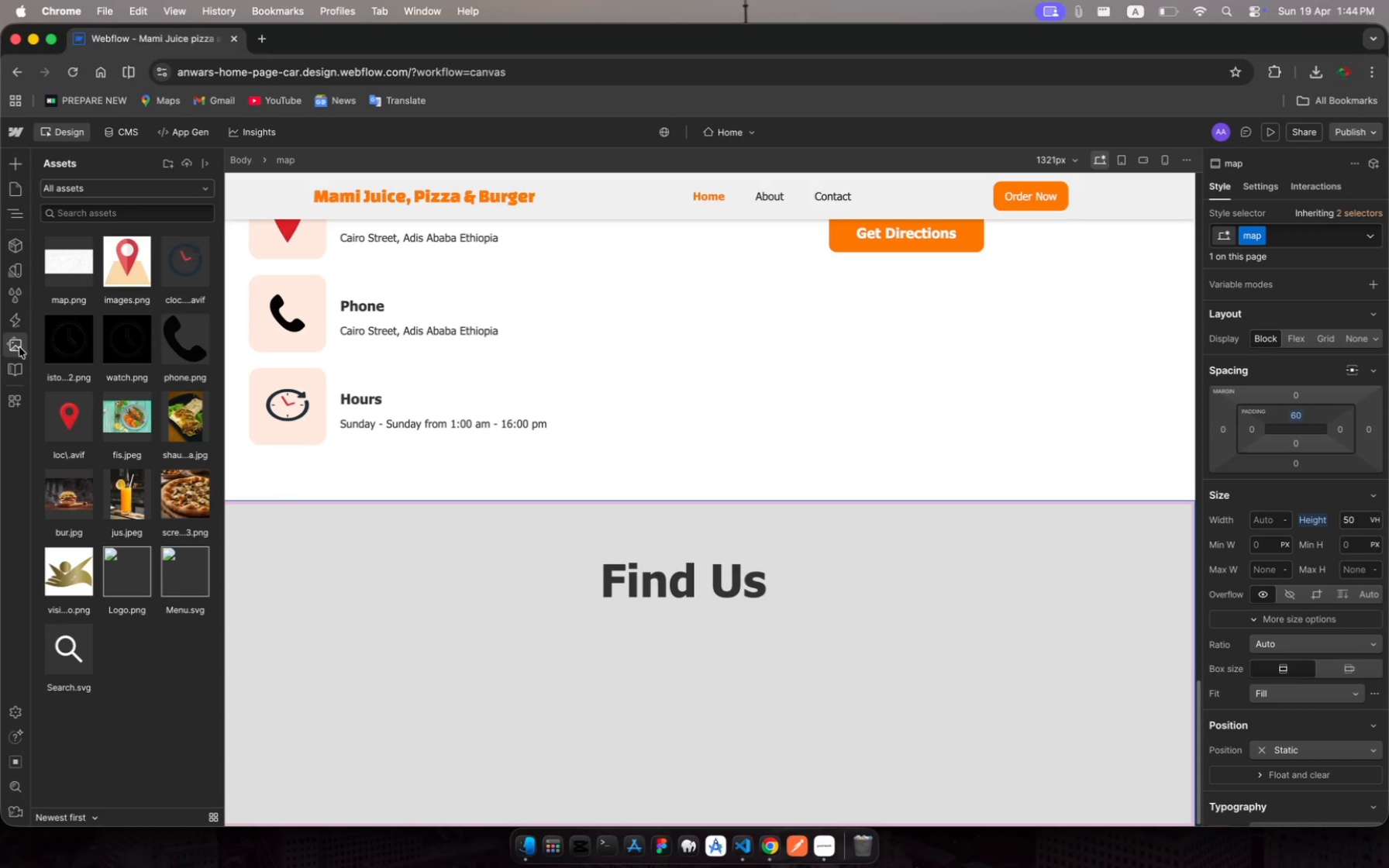 
right_click([20, 347])
 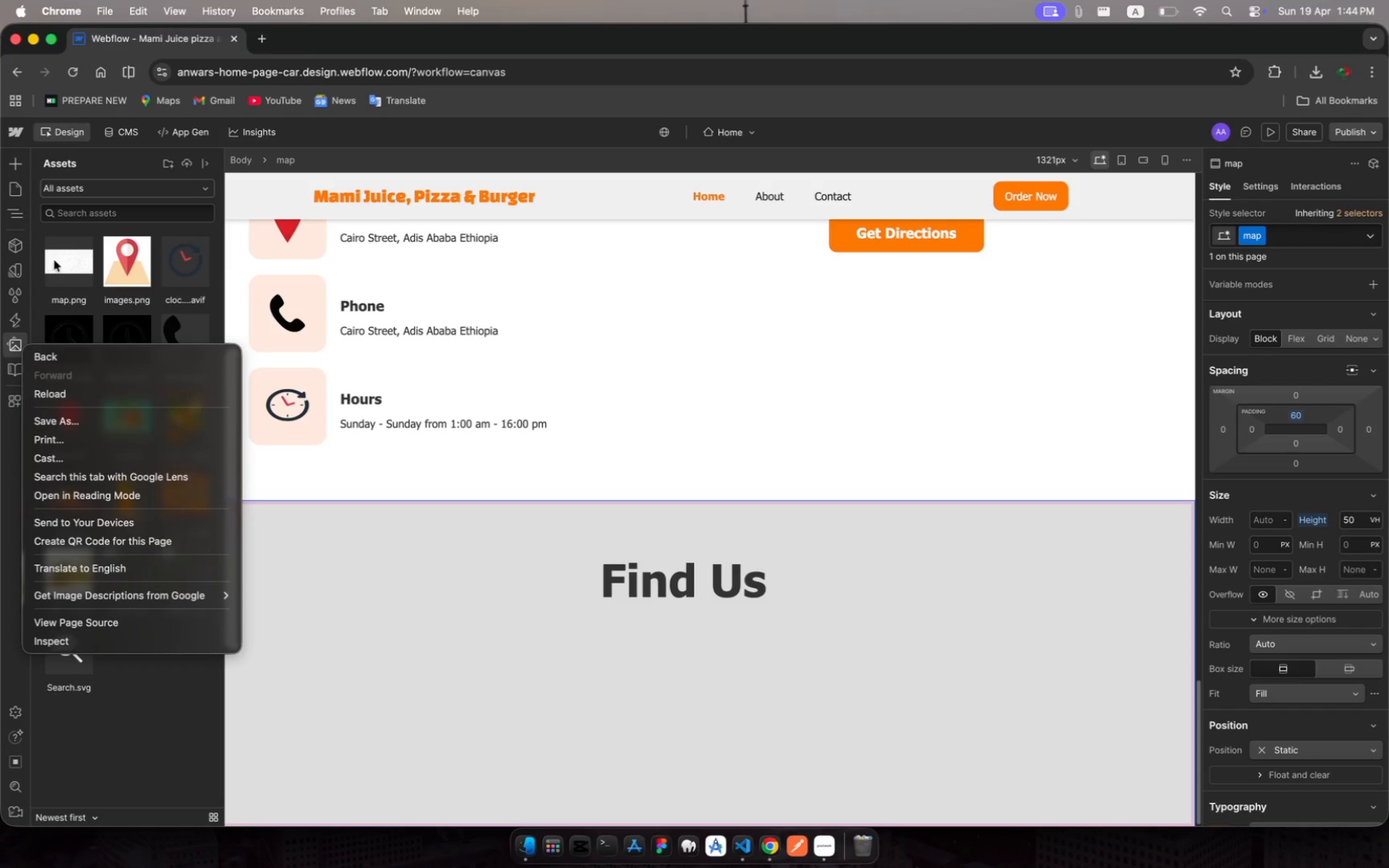 
left_click([62, 264])
 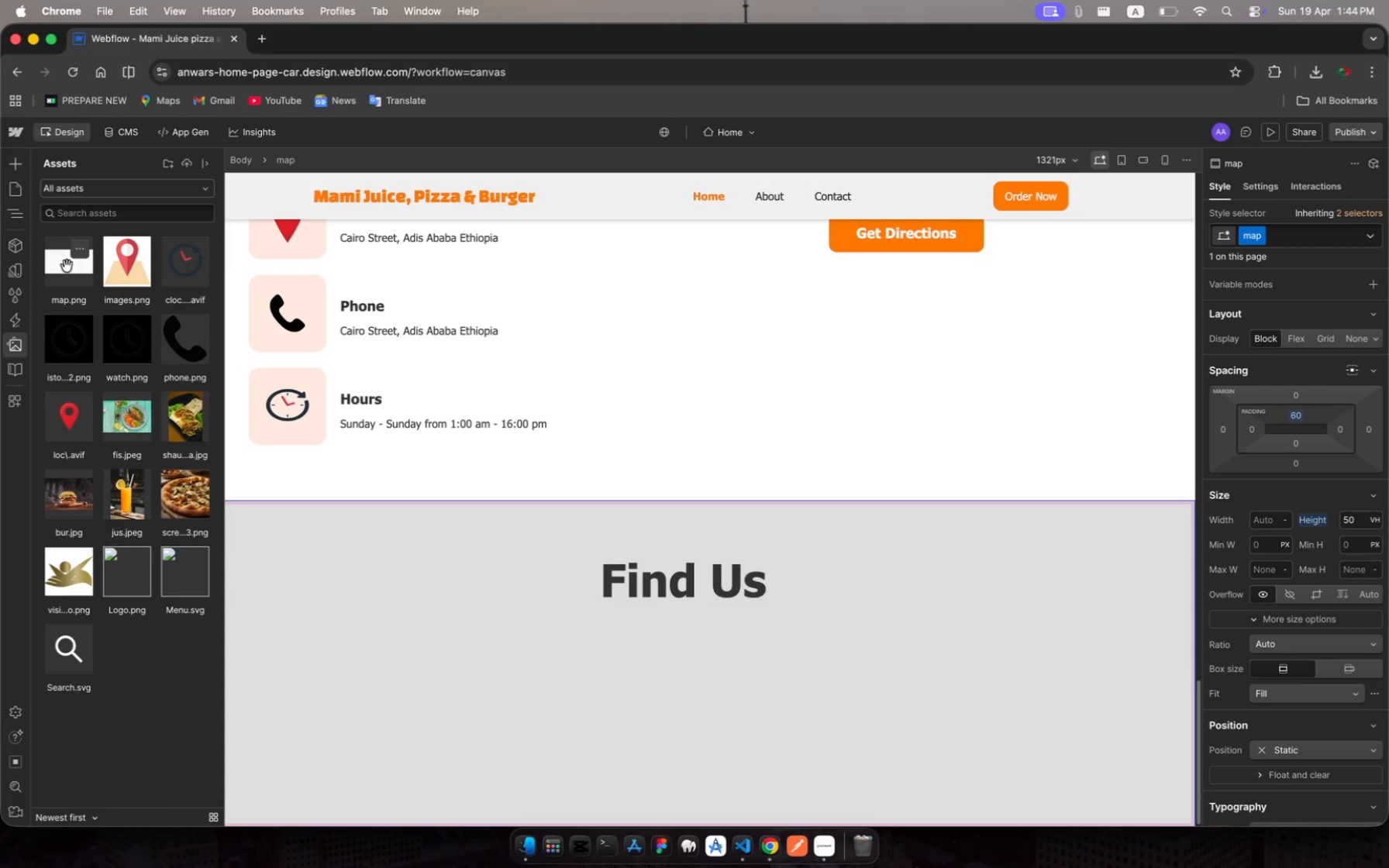 
left_click([68, 281])
 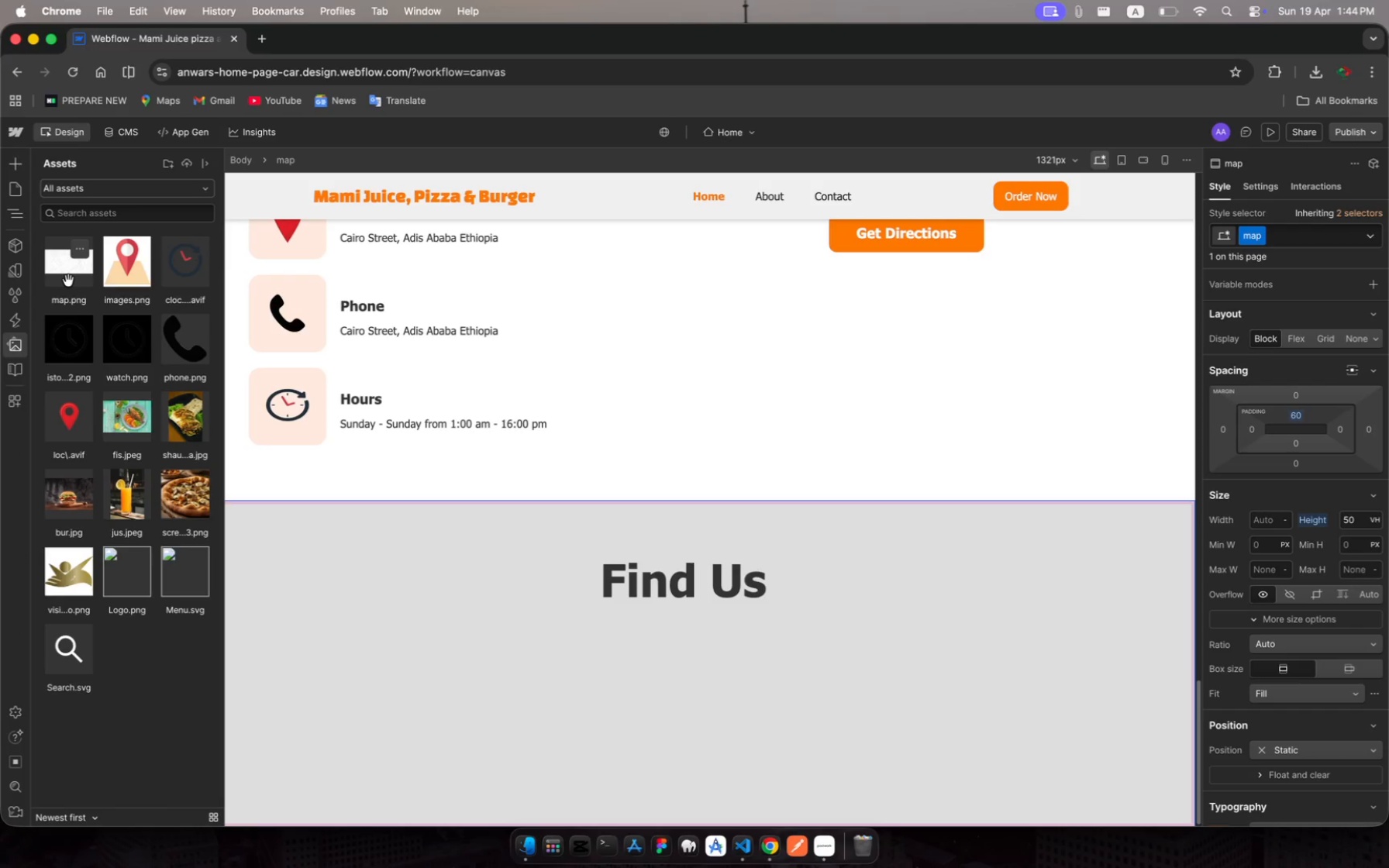 
scroll: coordinate [510, 585], scroll_direction: down, amount: 31.0
 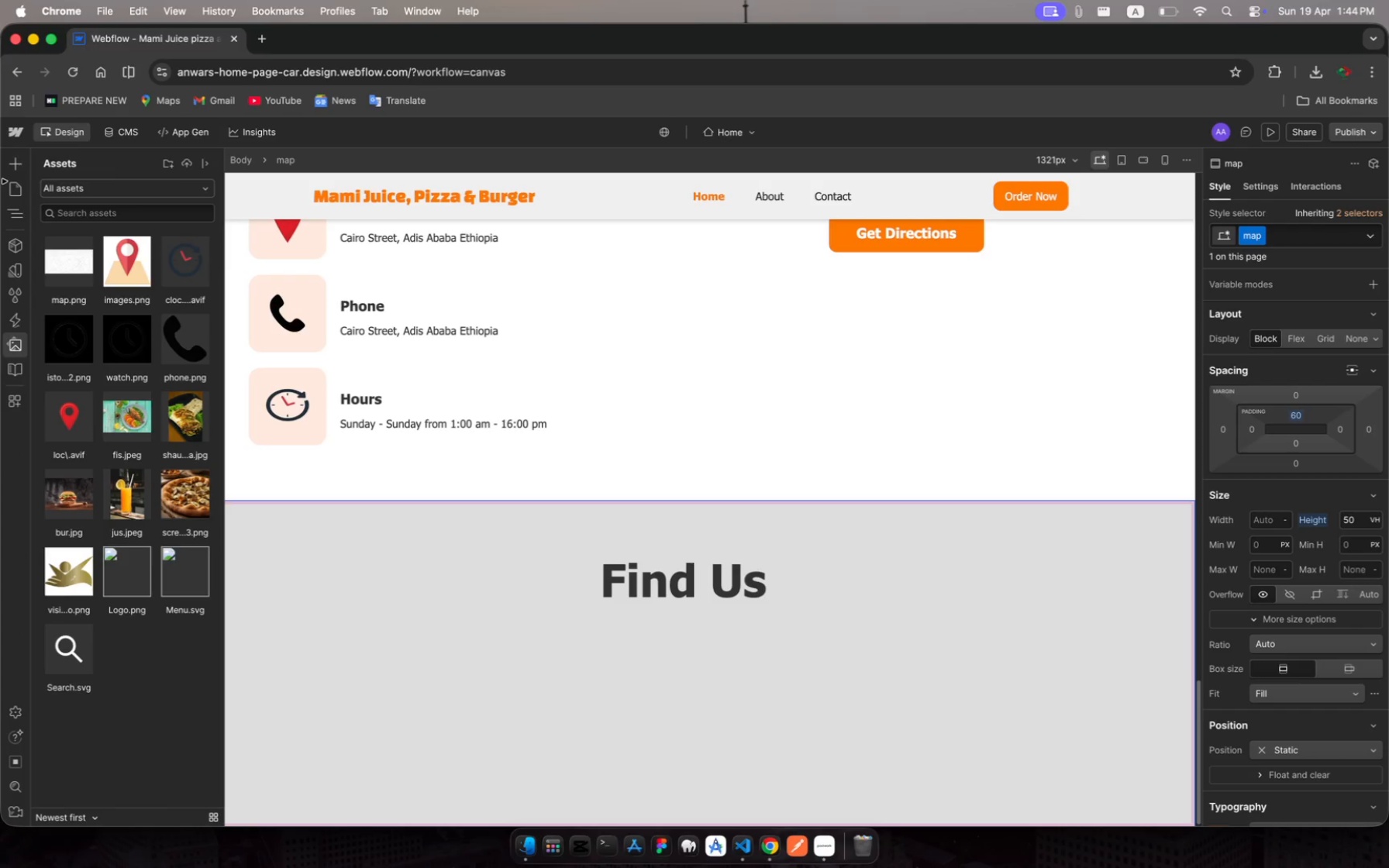 
left_click_drag(start_coordinate=[71, 277], to_coordinate=[552, 650])
 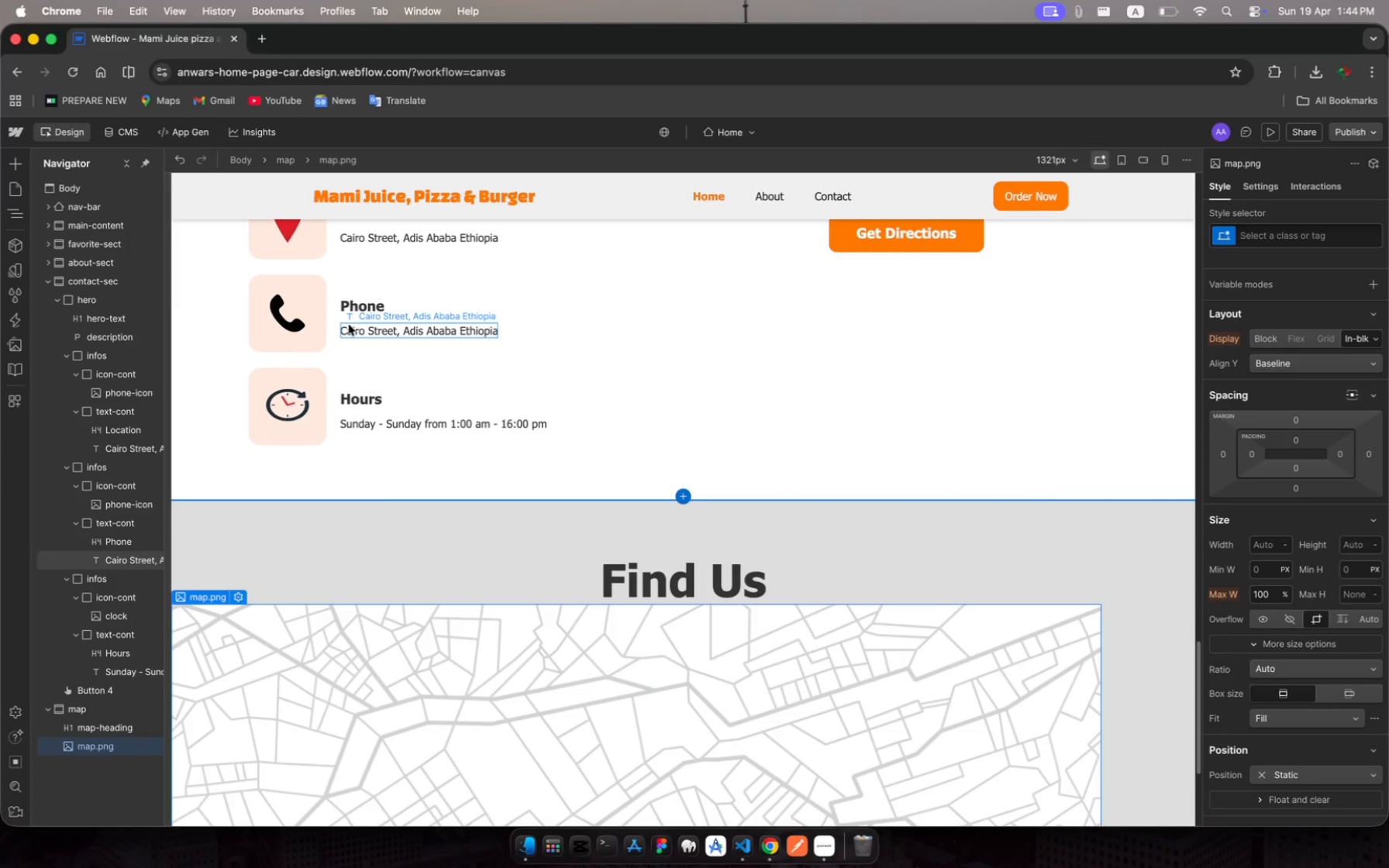 
wait(7.87)
 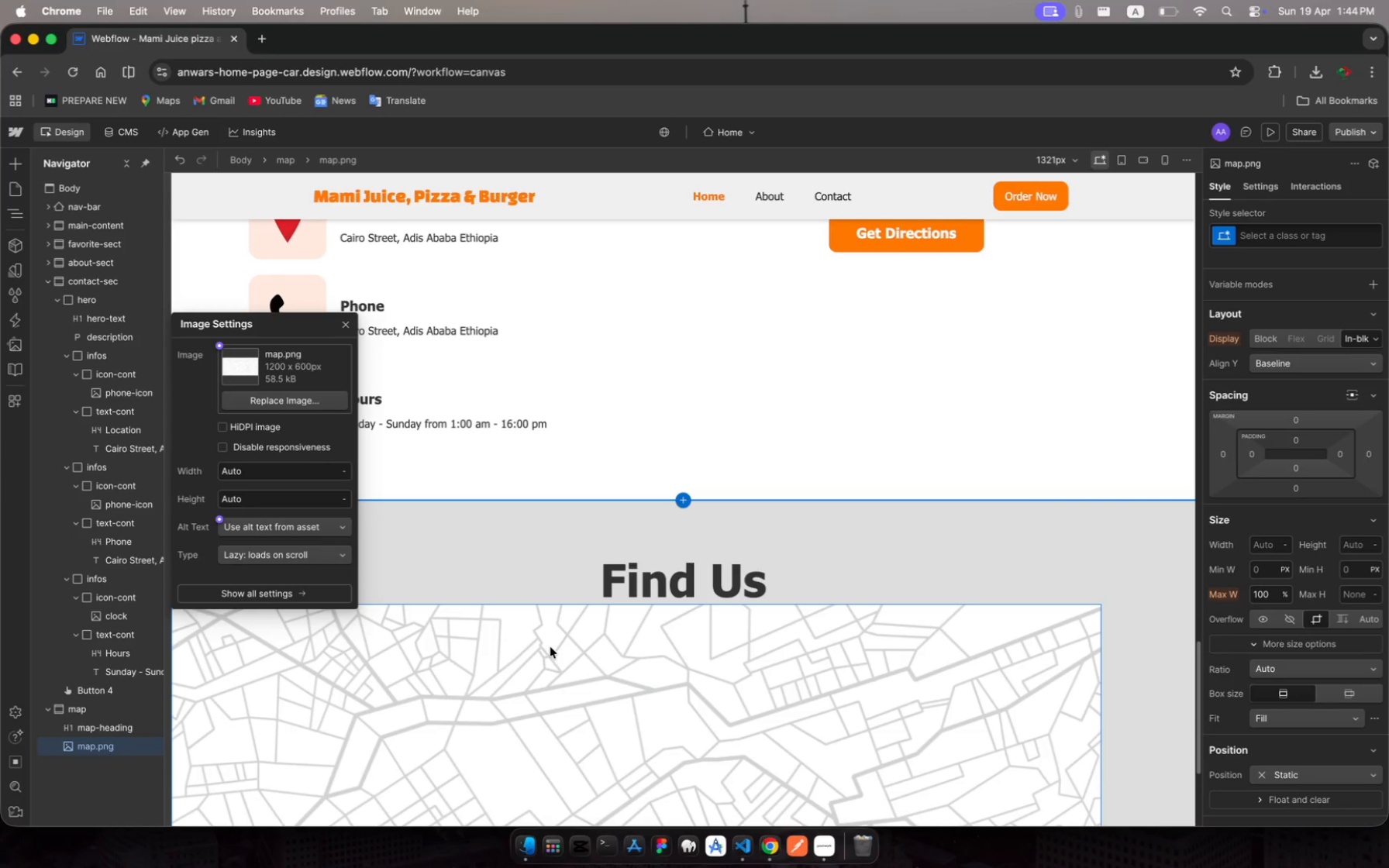 
scroll: coordinate [617, 663], scroll_direction: down, amount: 81.0
 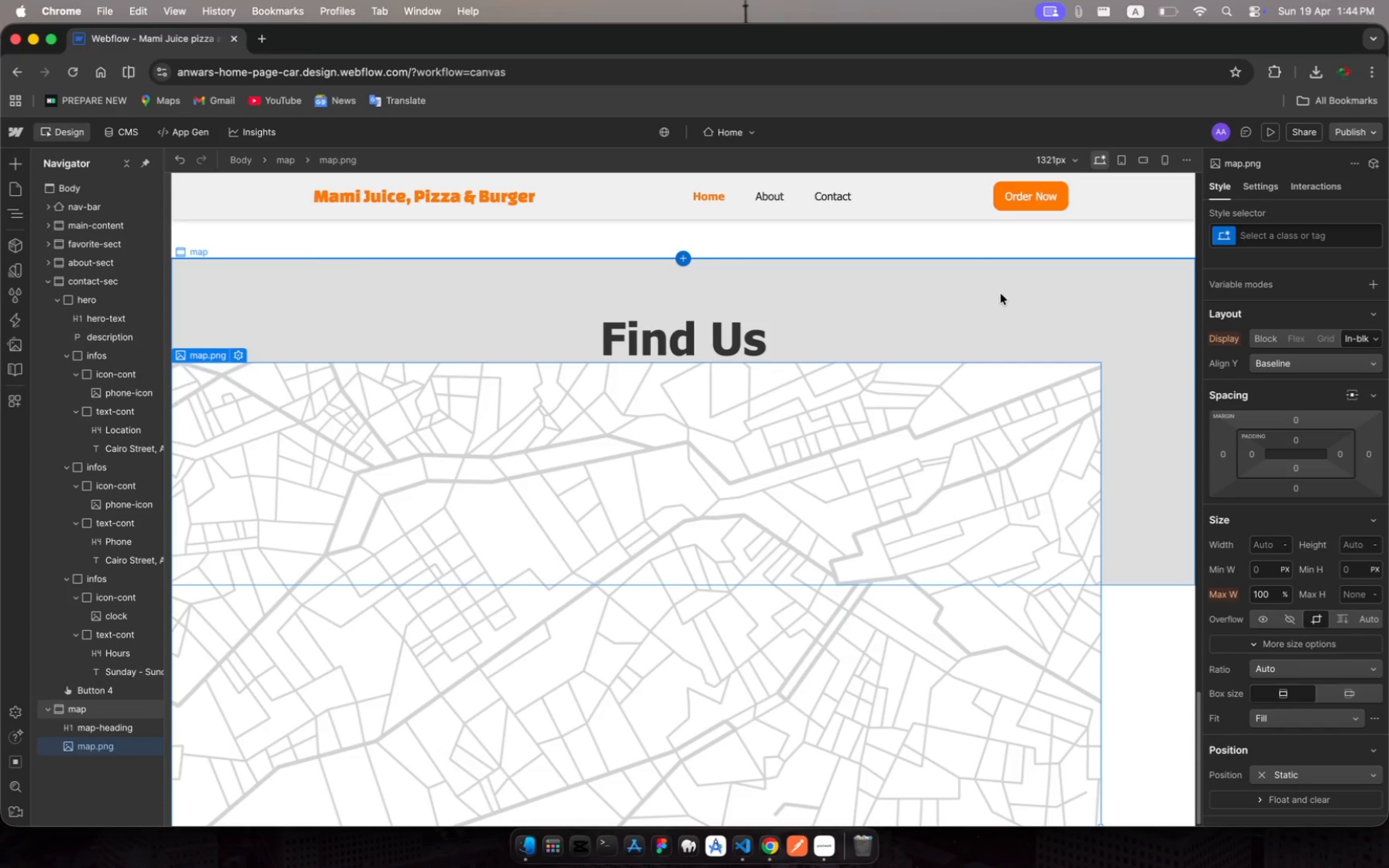 
left_click([996, 285])
 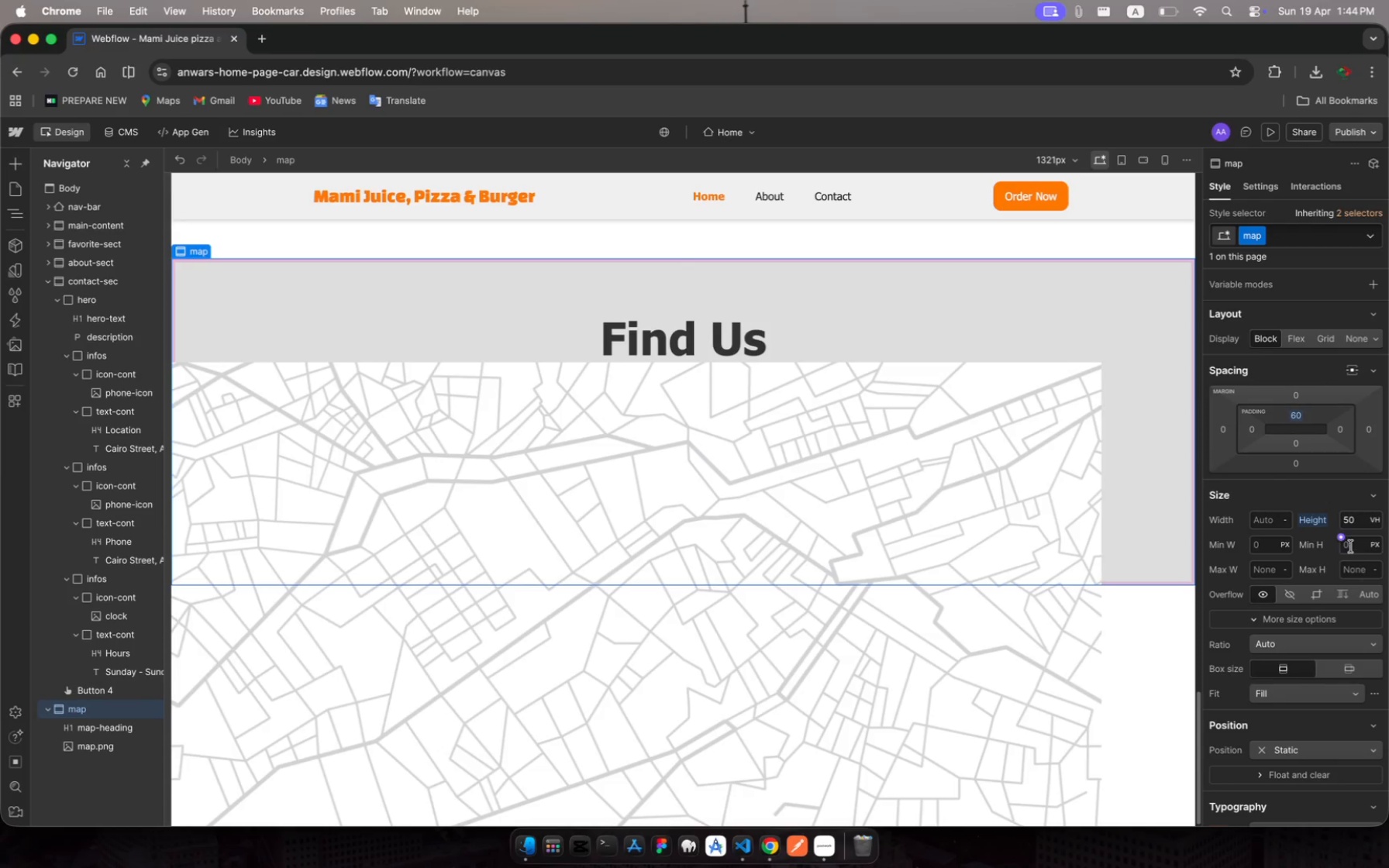 
left_click([1350, 519])
 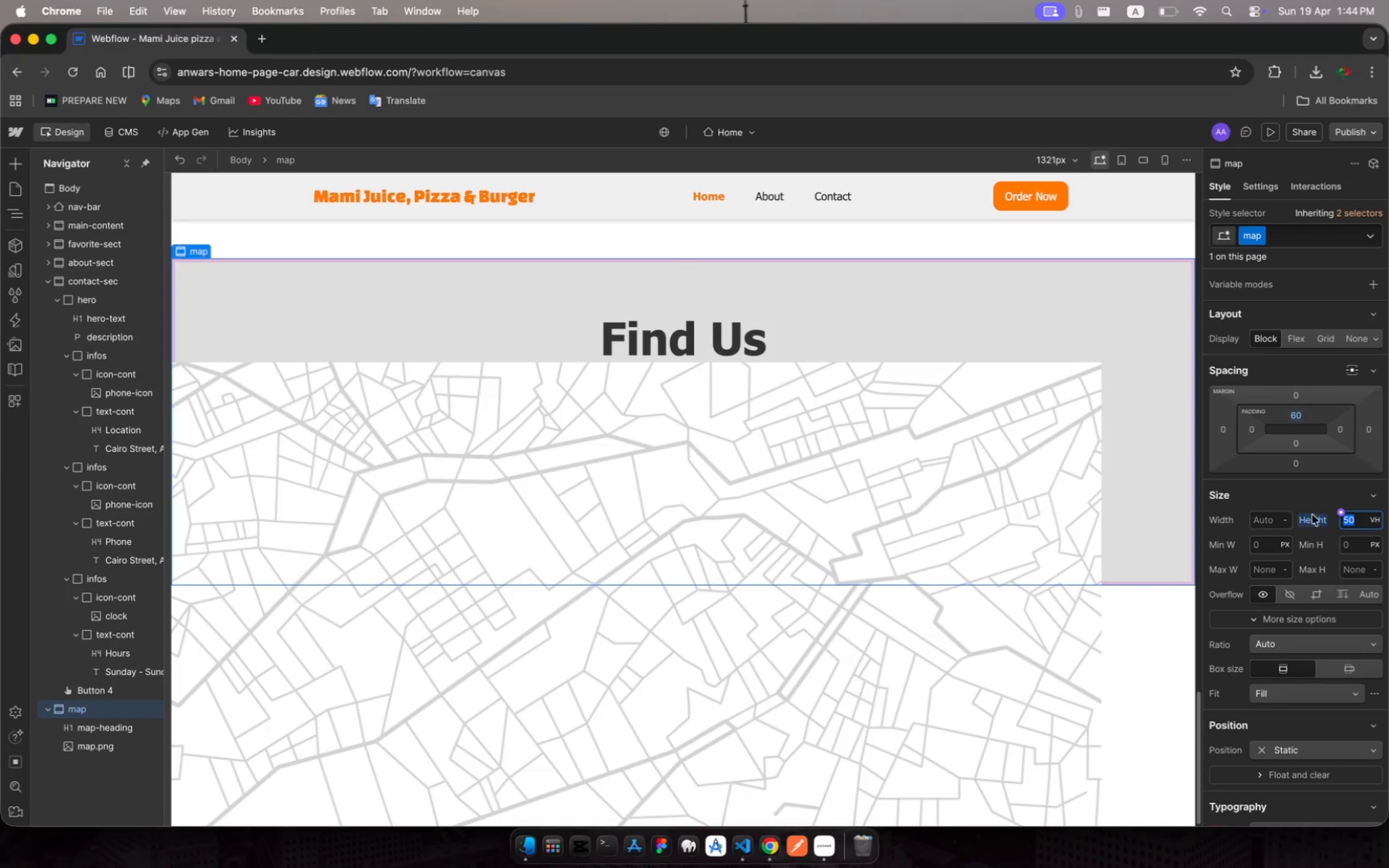 
left_click([1315, 519])
 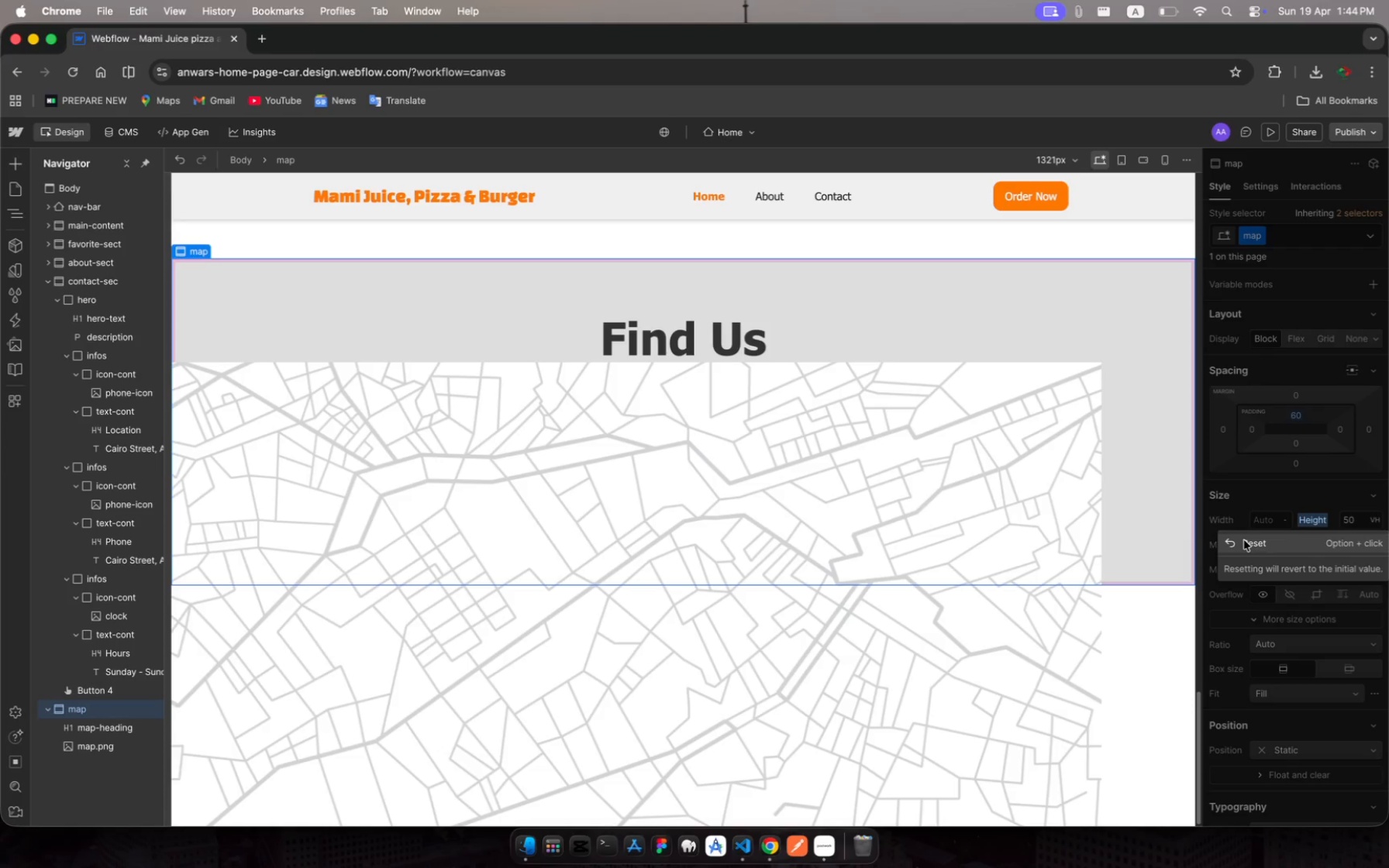 
left_click([1244, 540])
 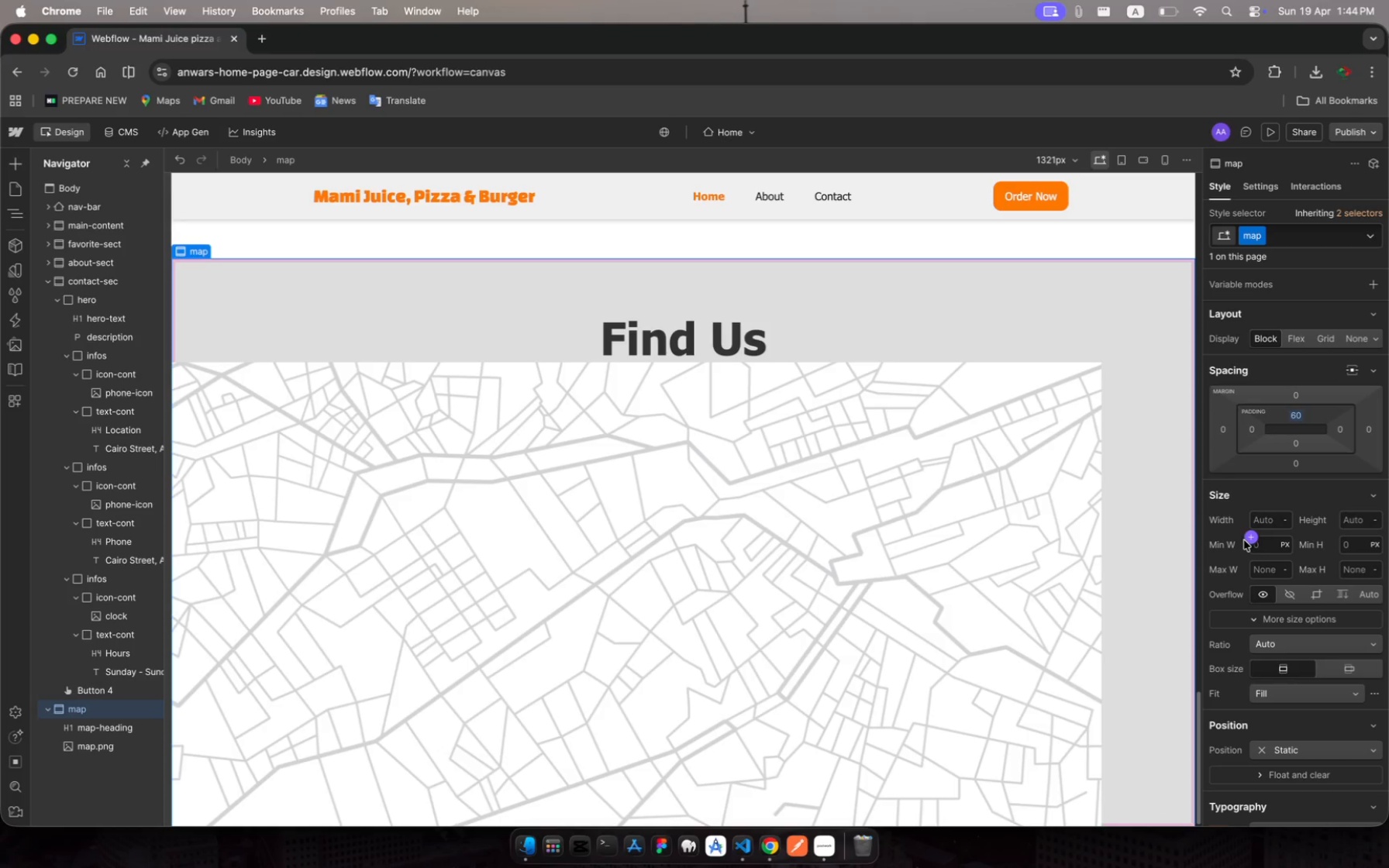 
scroll: coordinate [1310, 354], scroll_direction: up, amount: 135.0
 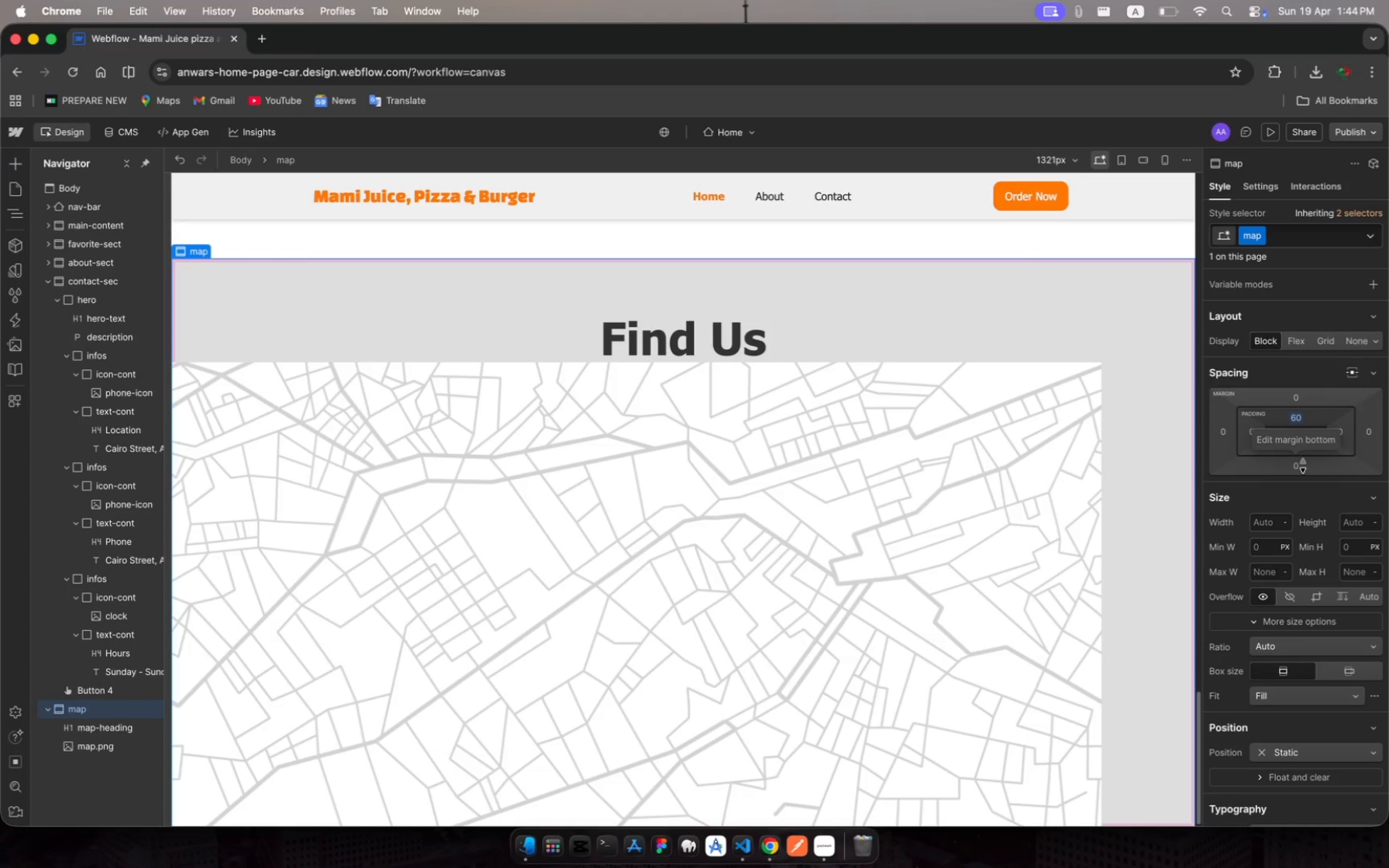 
left_click([1298, 463])
 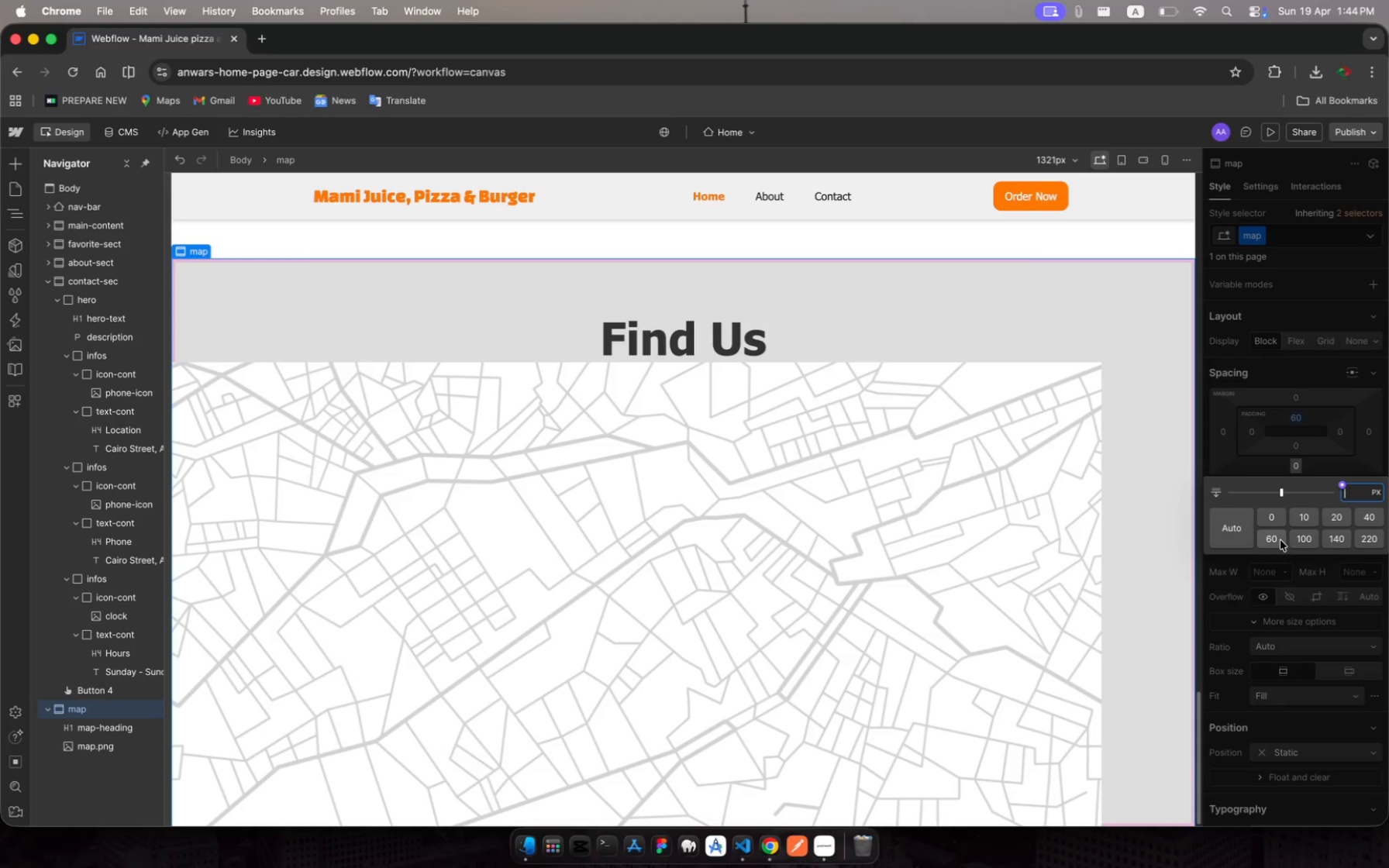 
left_click([1278, 539])
 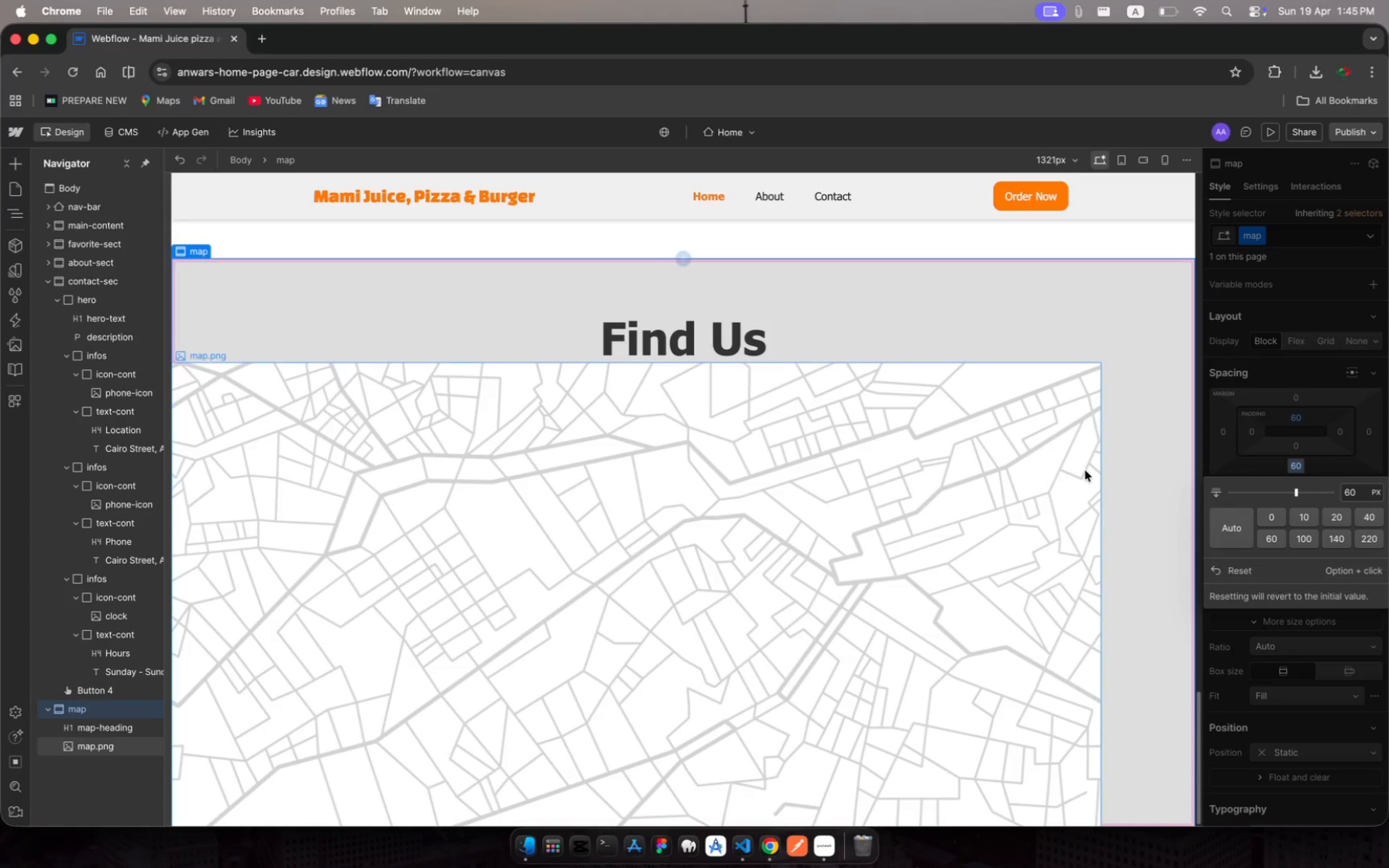 
key(Escape)
 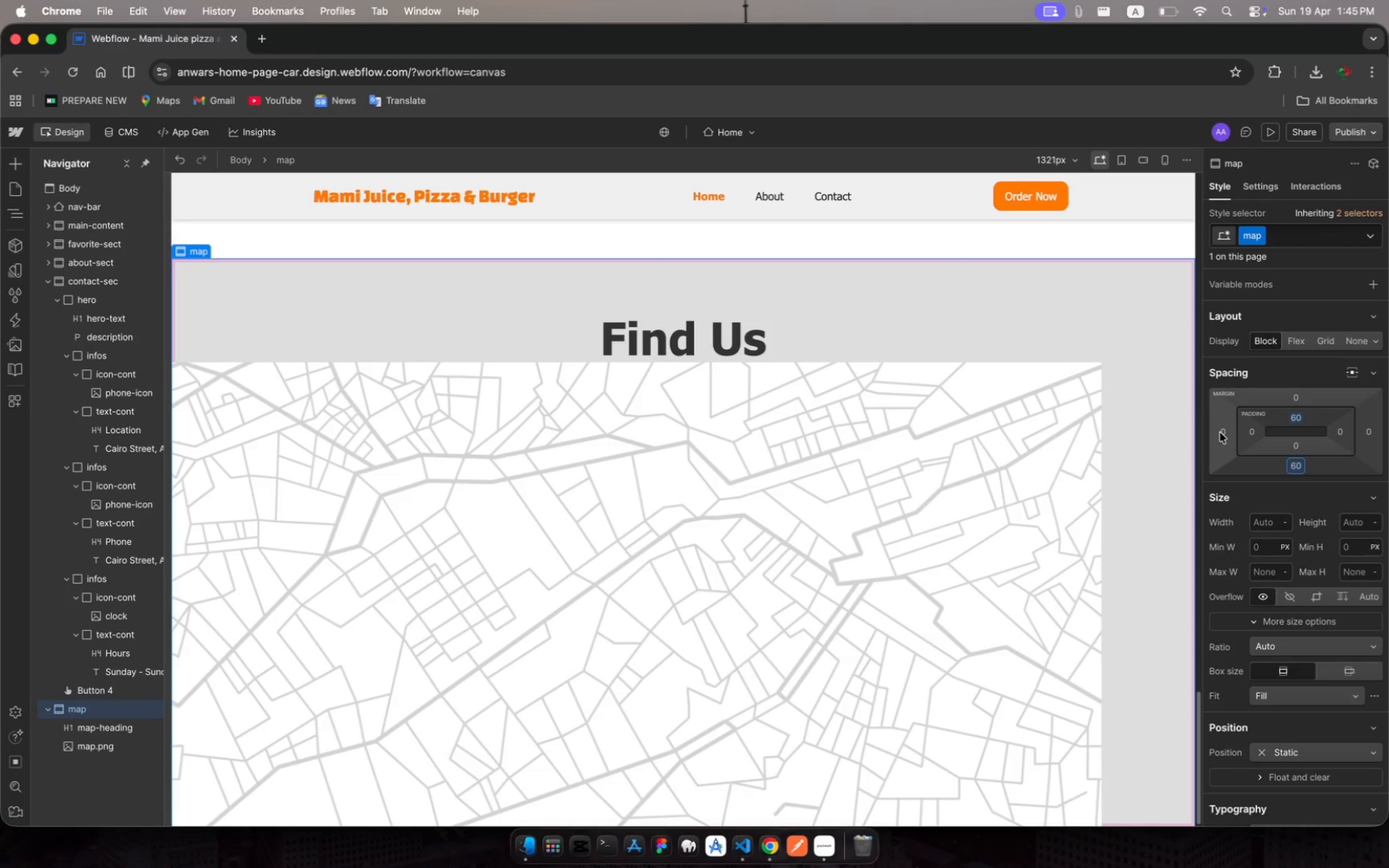 
left_click([1222, 435])
 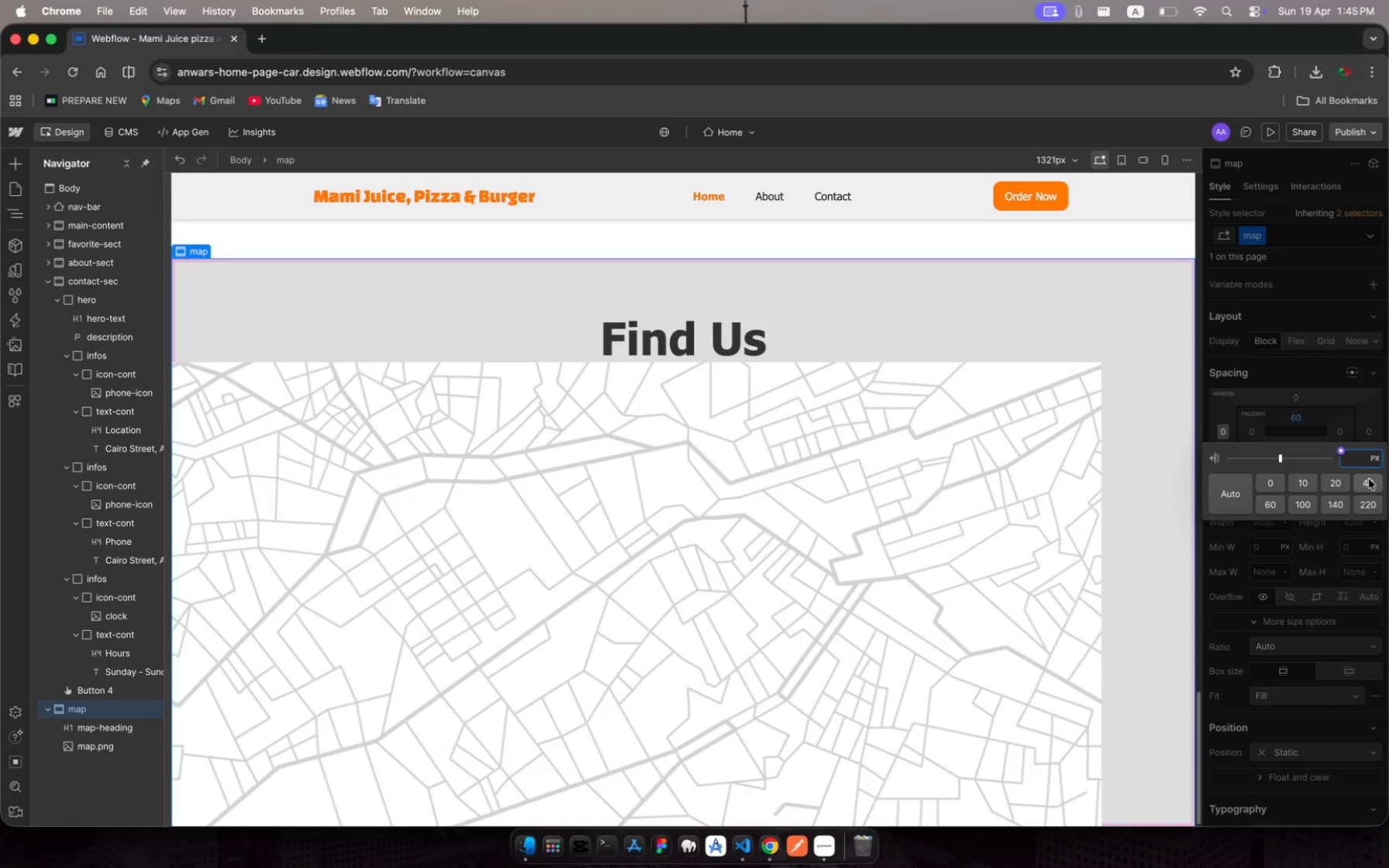 
left_click([1369, 479])
 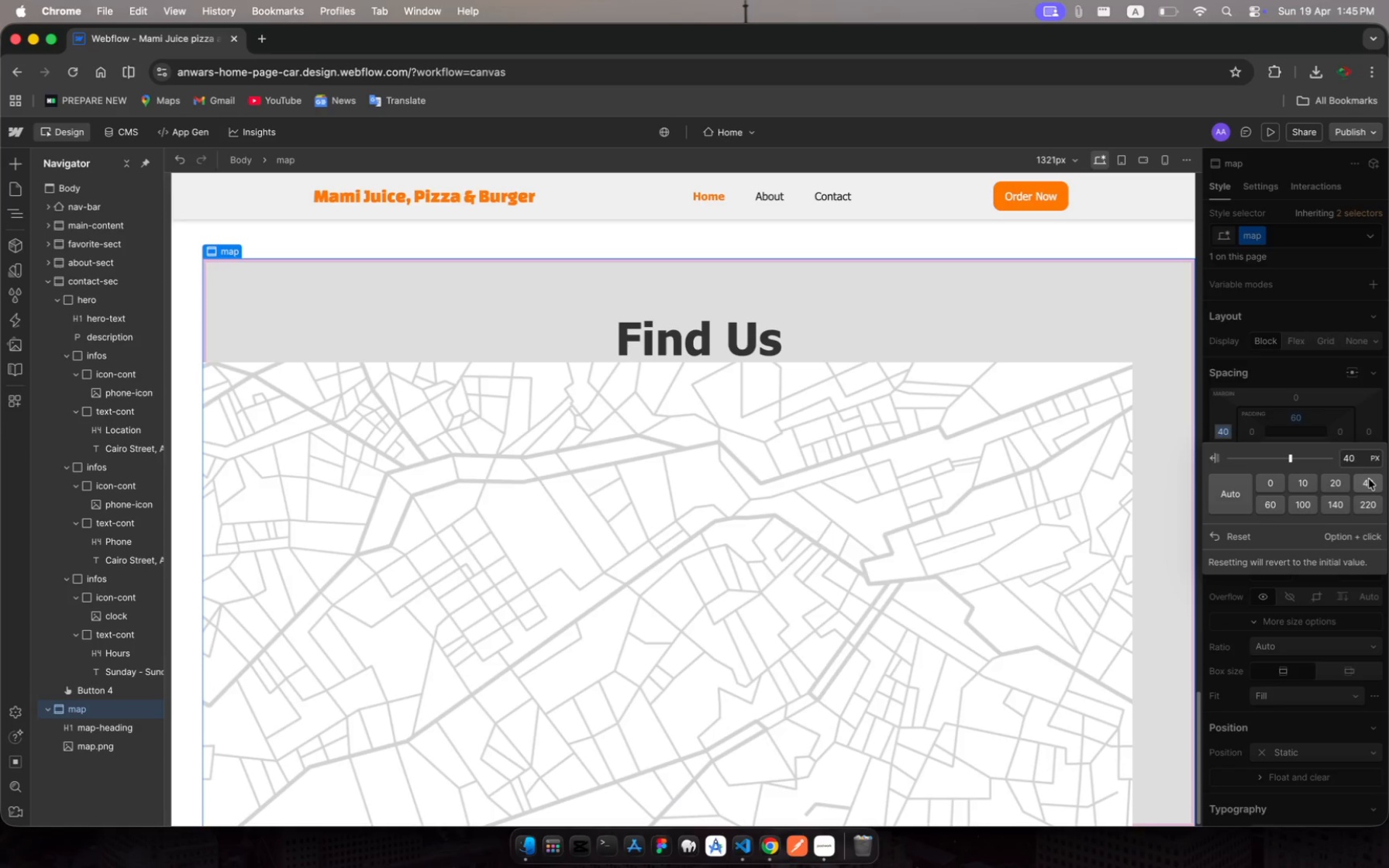 
wait(5.43)
 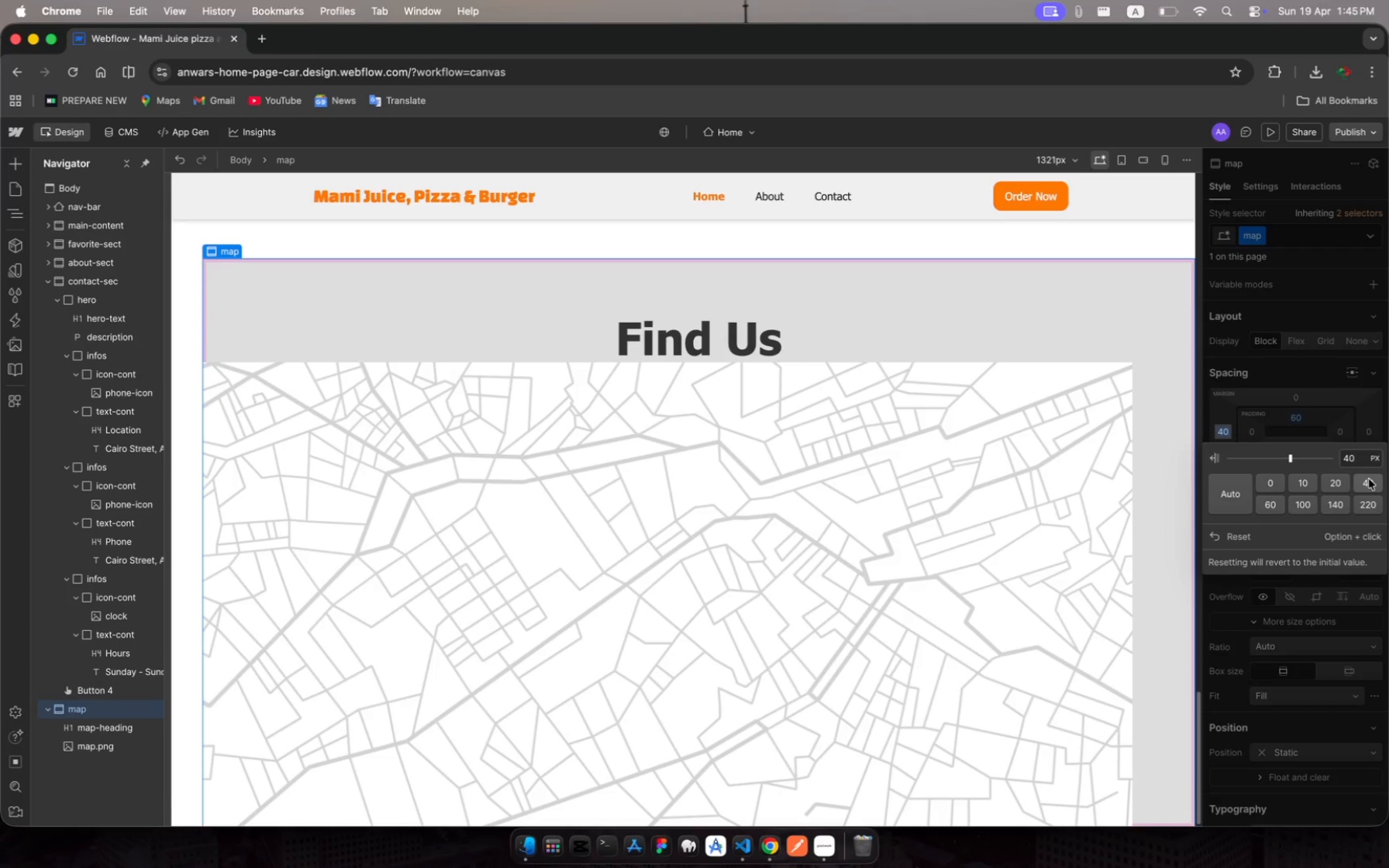 
key(Escape)
 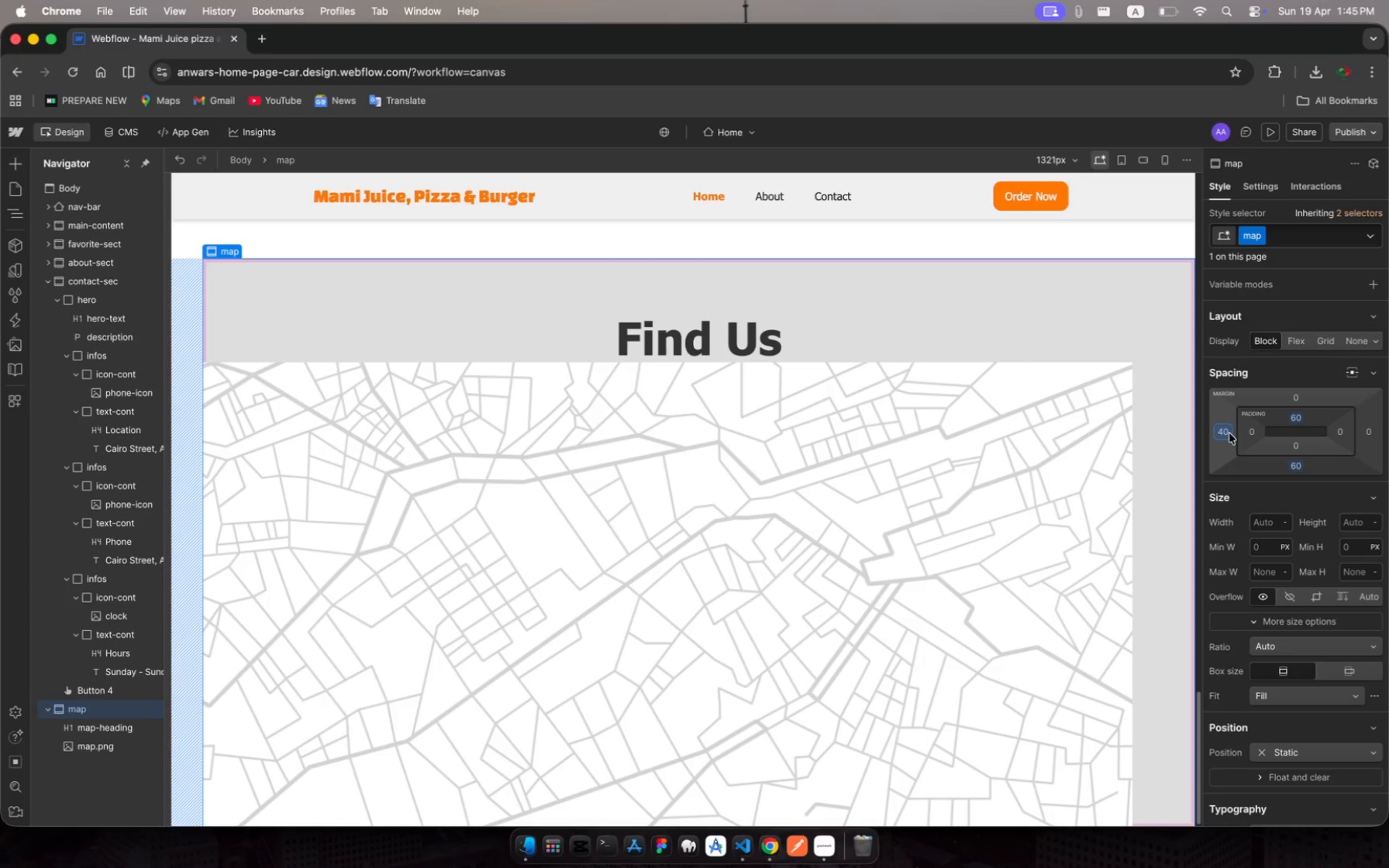 
wait(5.11)
 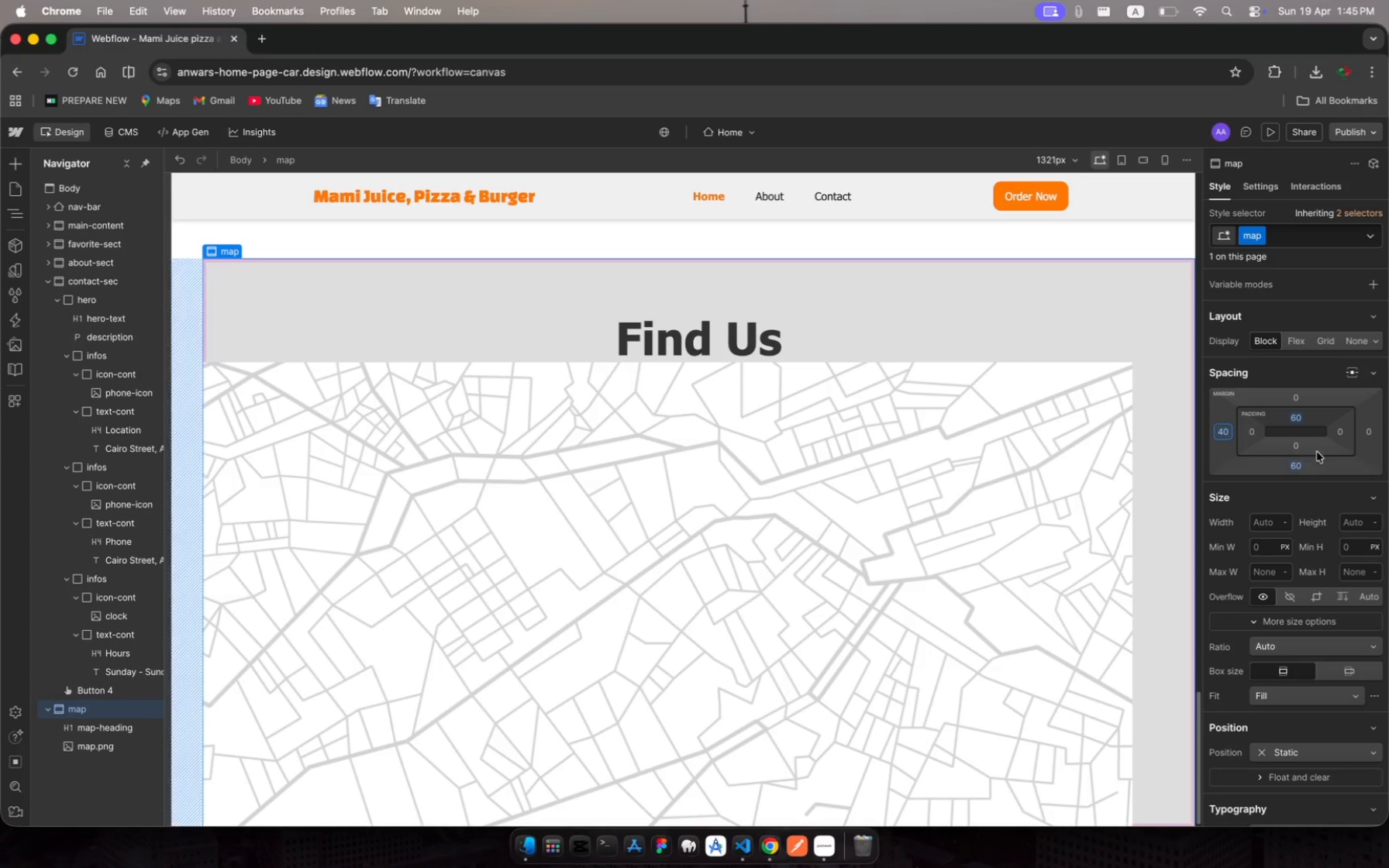 
left_click([1228, 399])
 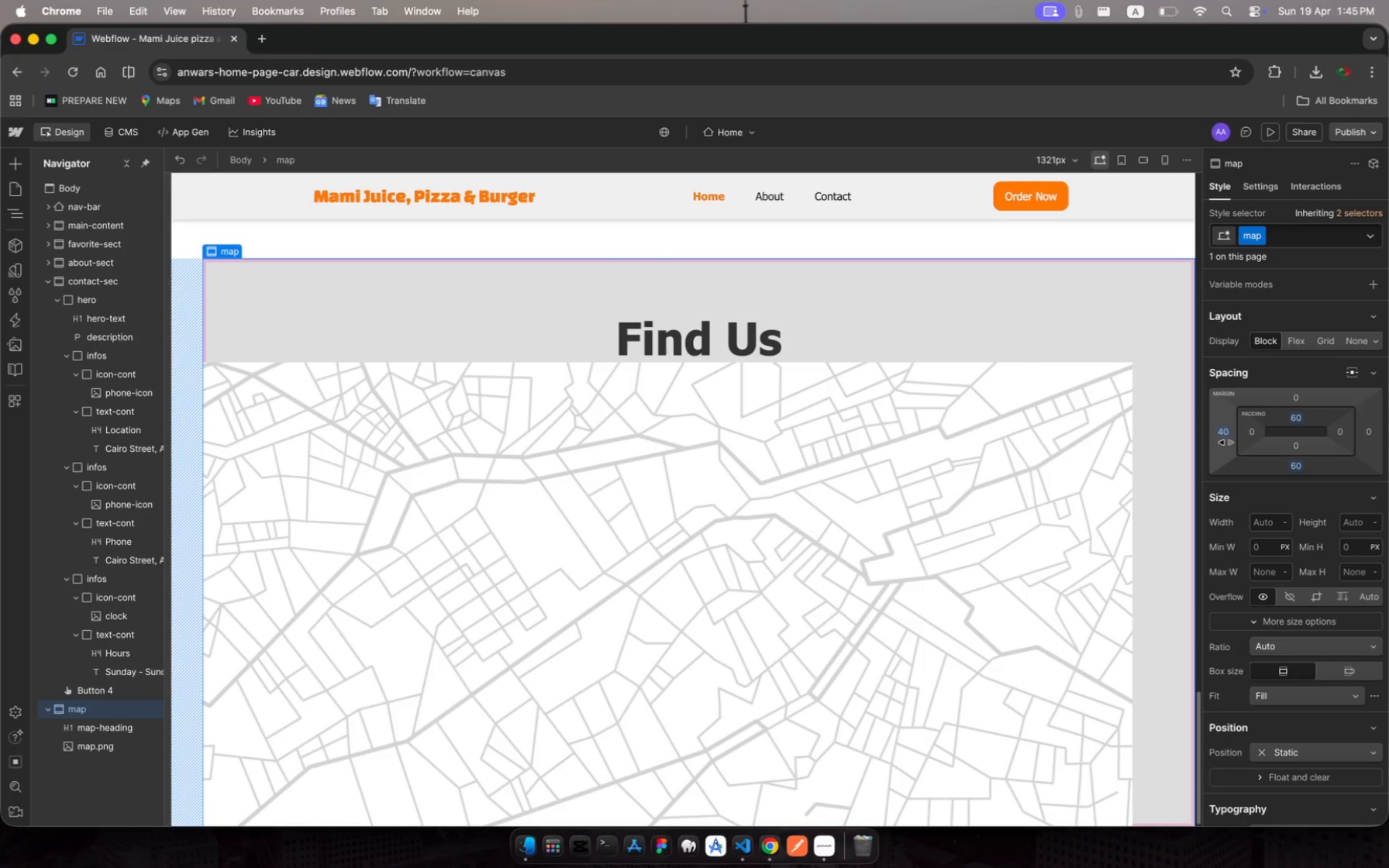 
left_click([1224, 438])
 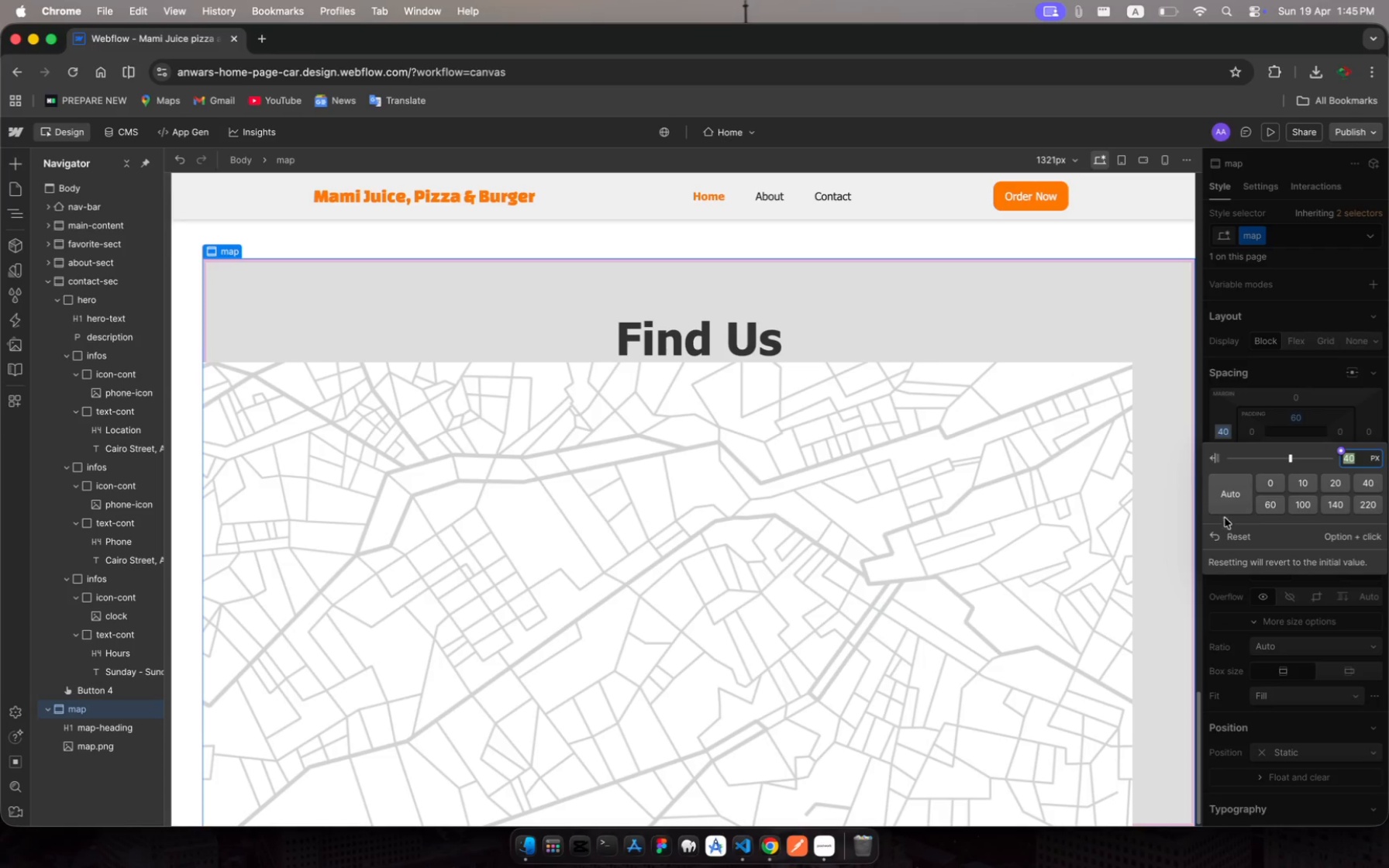 
left_click([1226, 533])
 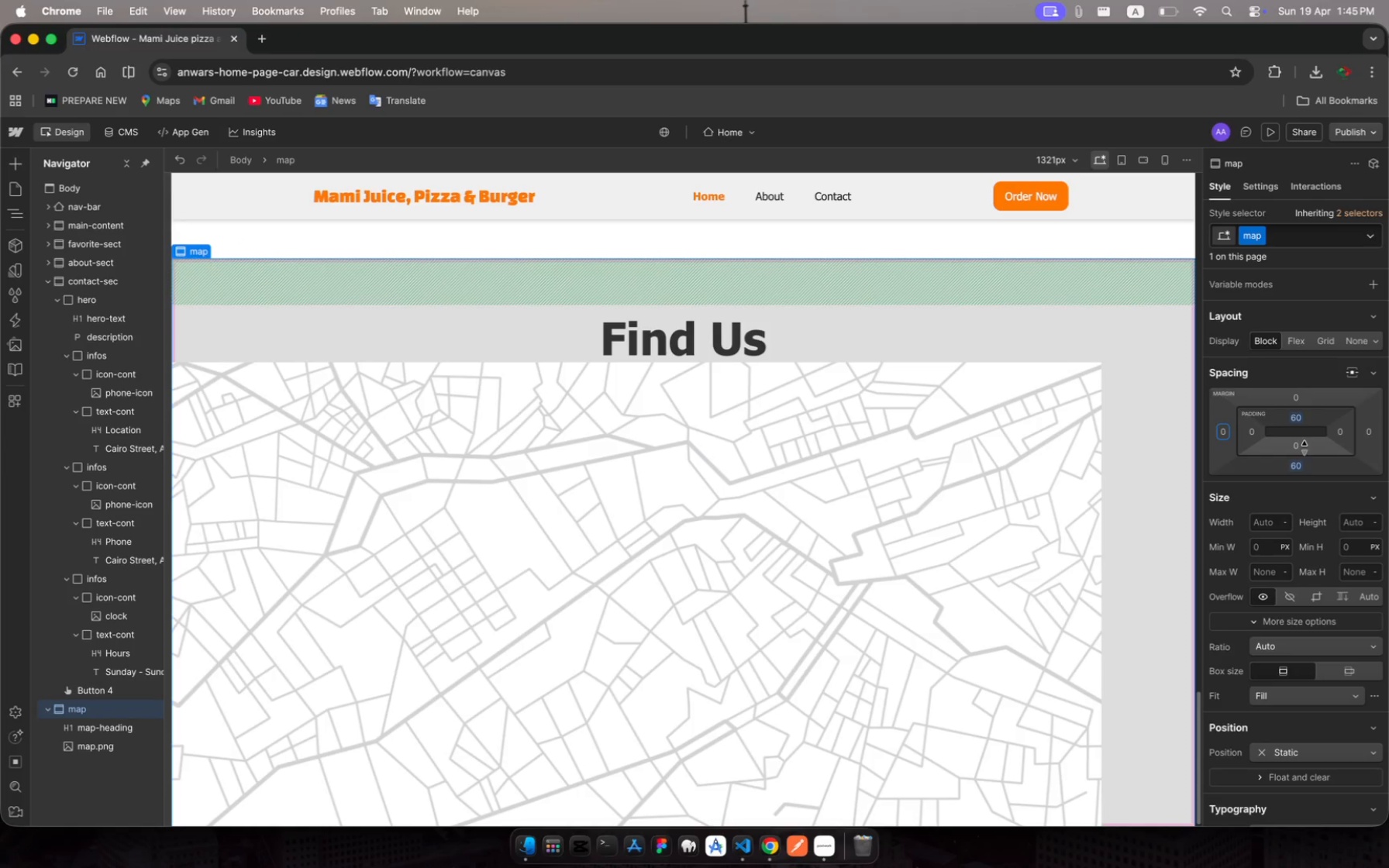 
left_click([1254, 429])
 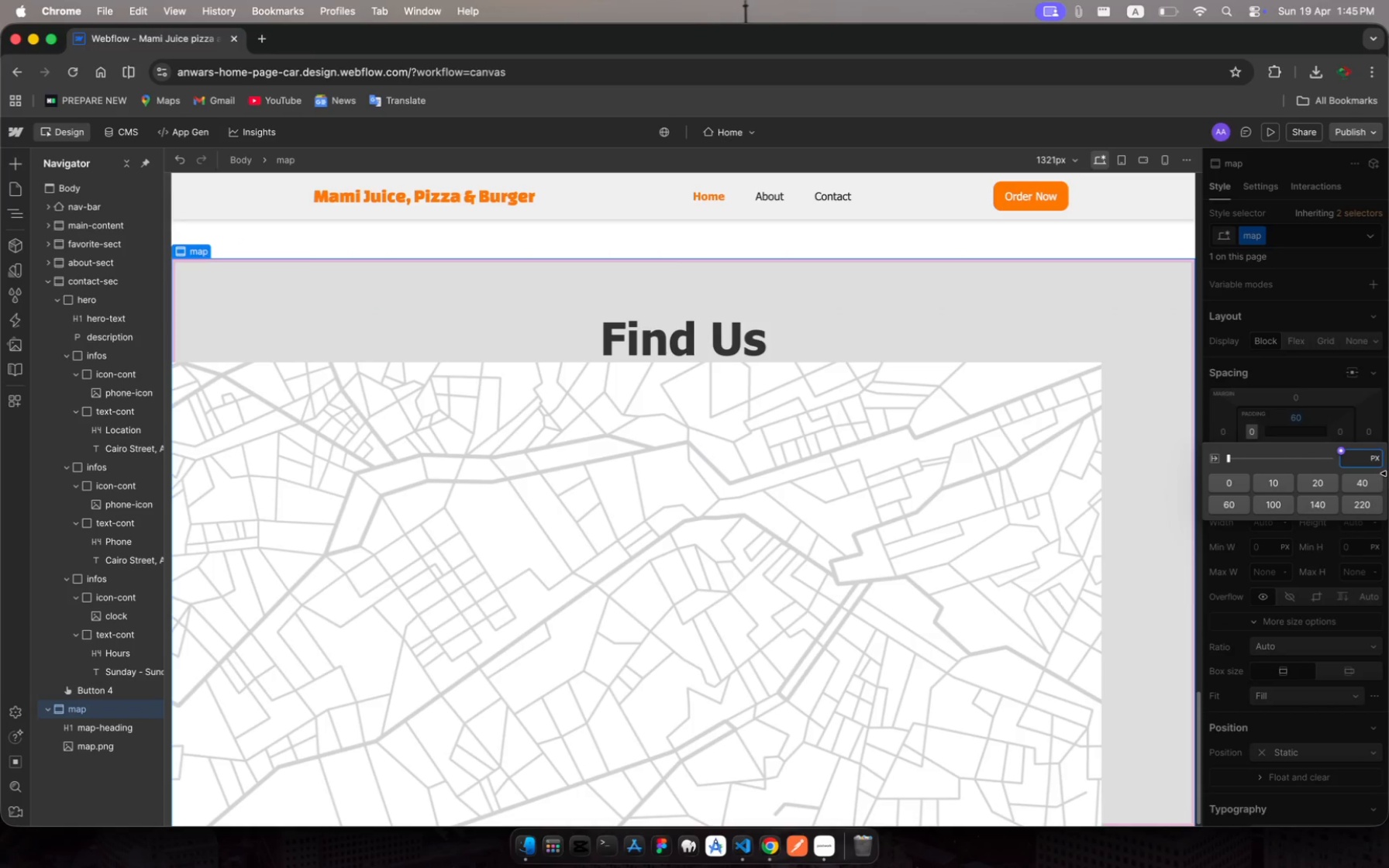 
left_click([1367, 483])
 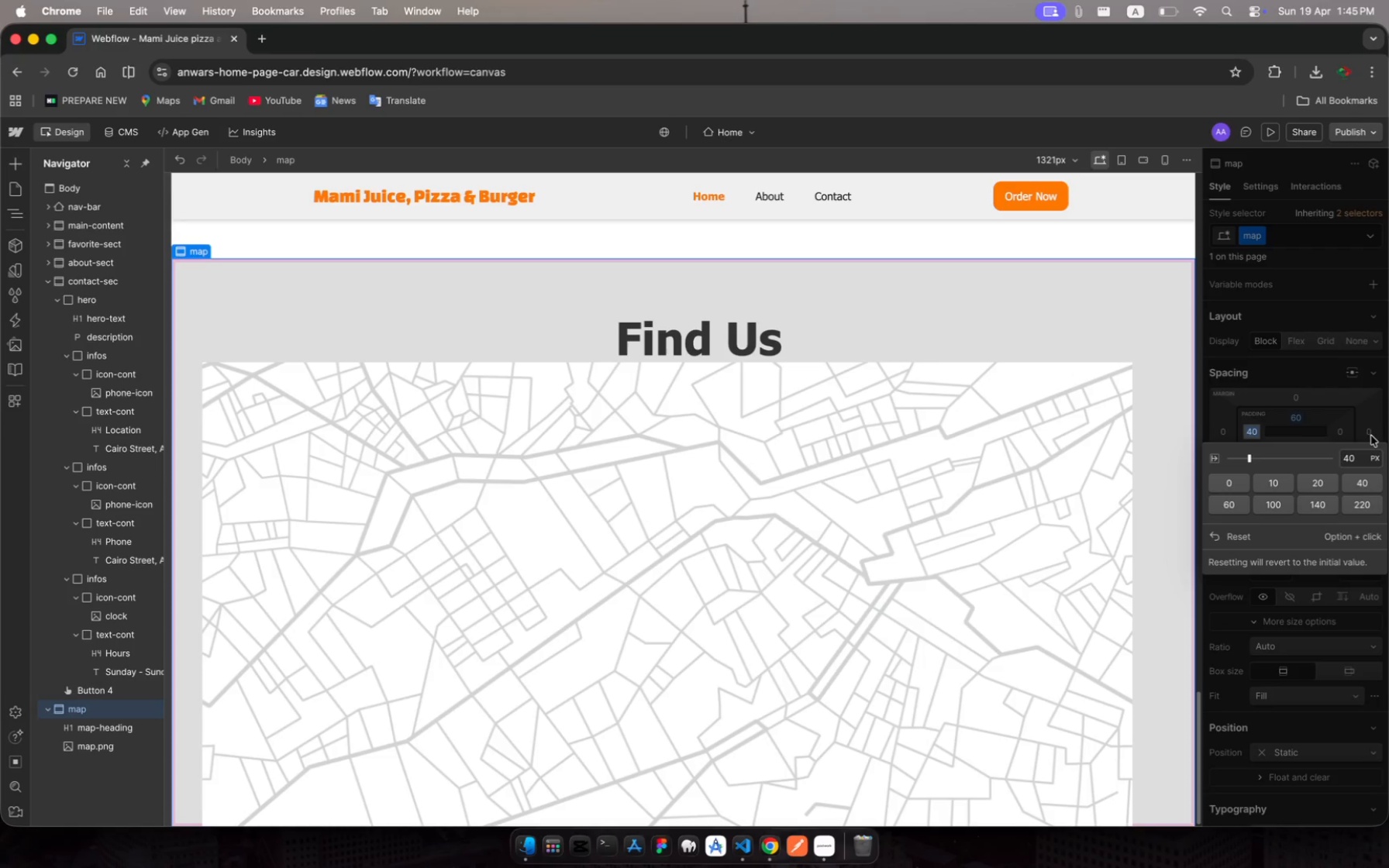 
key(Escape)
 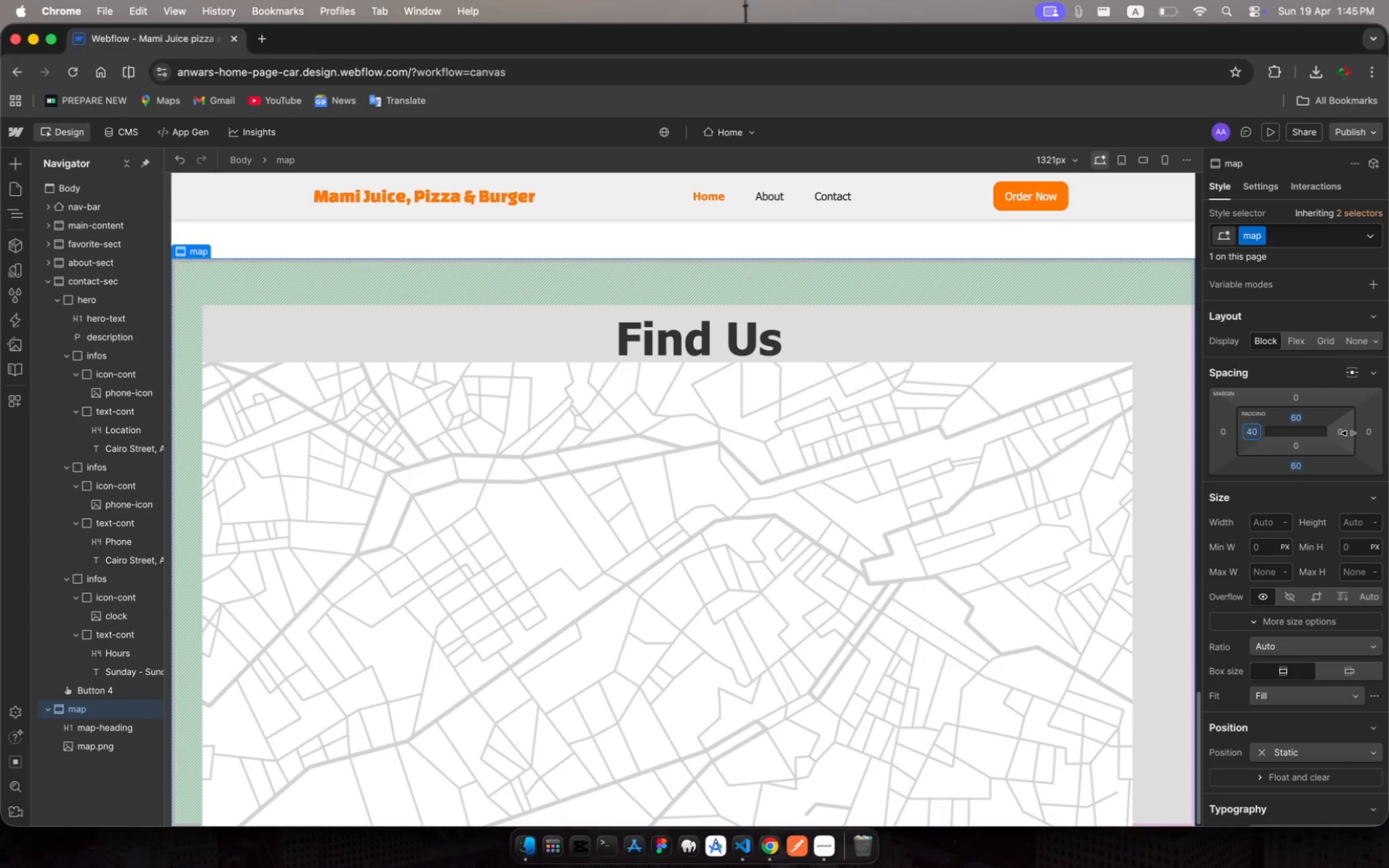 
left_click([1345, 432])
 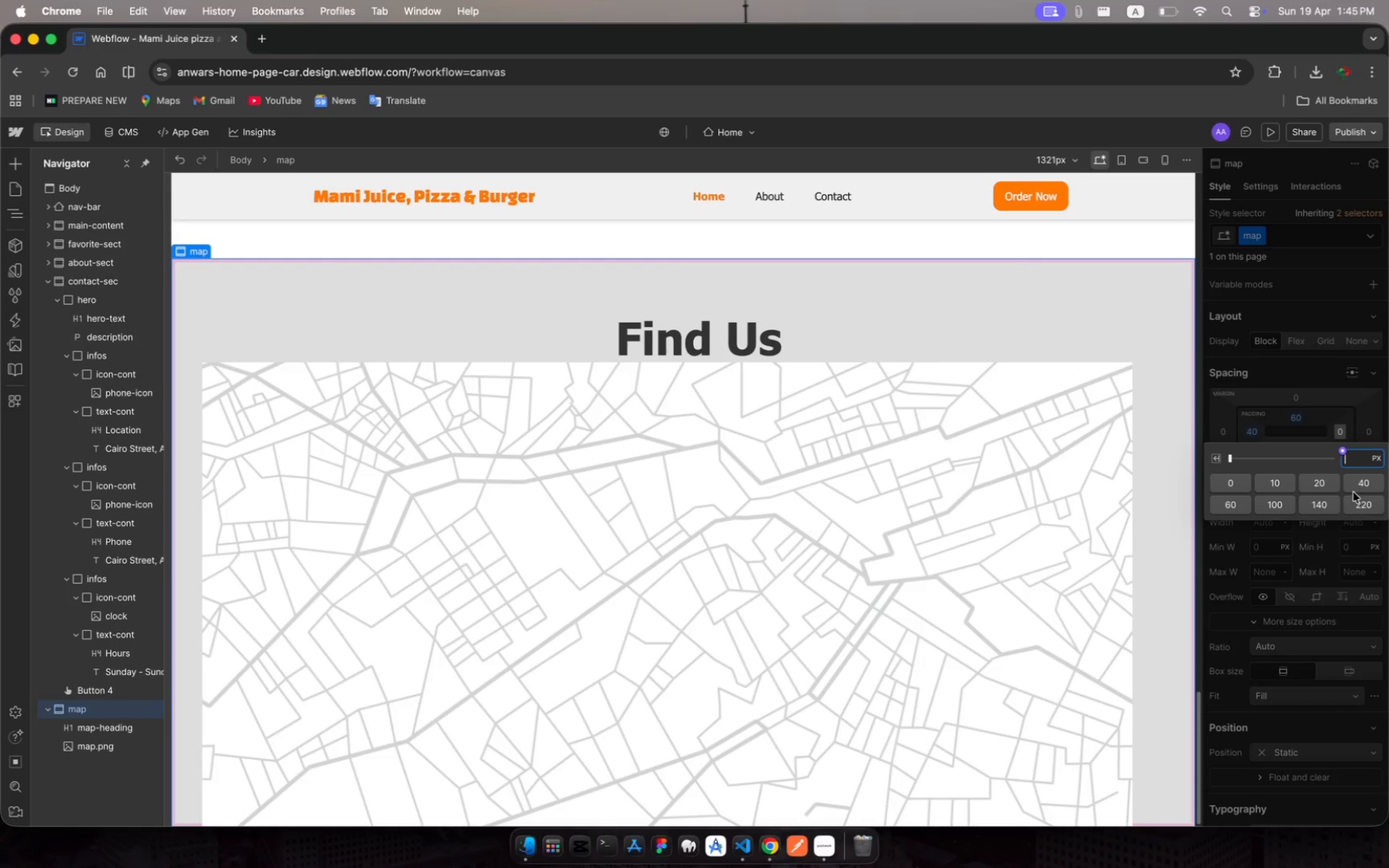 
left_click([1369, 484])
 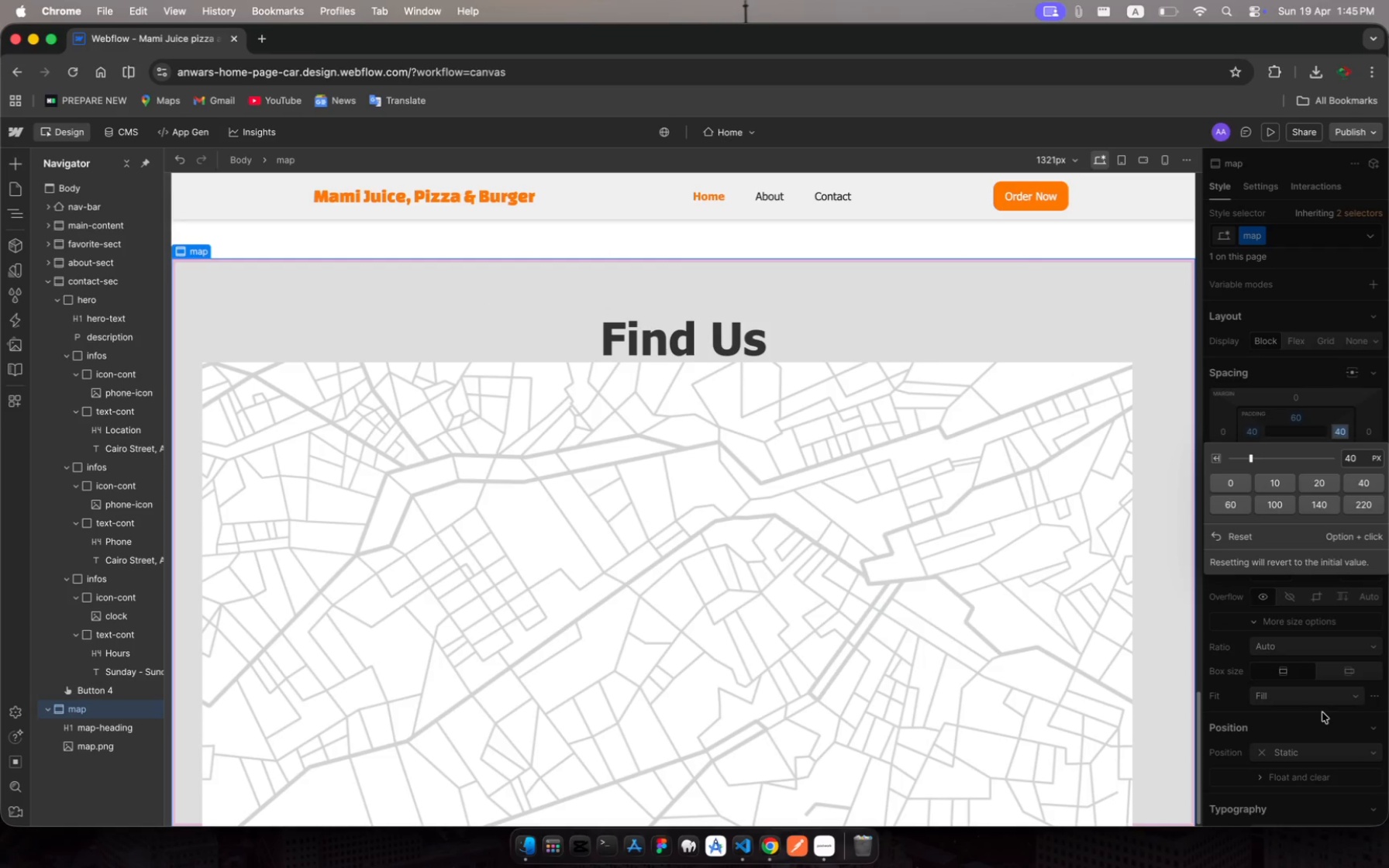 
key(Escape)
 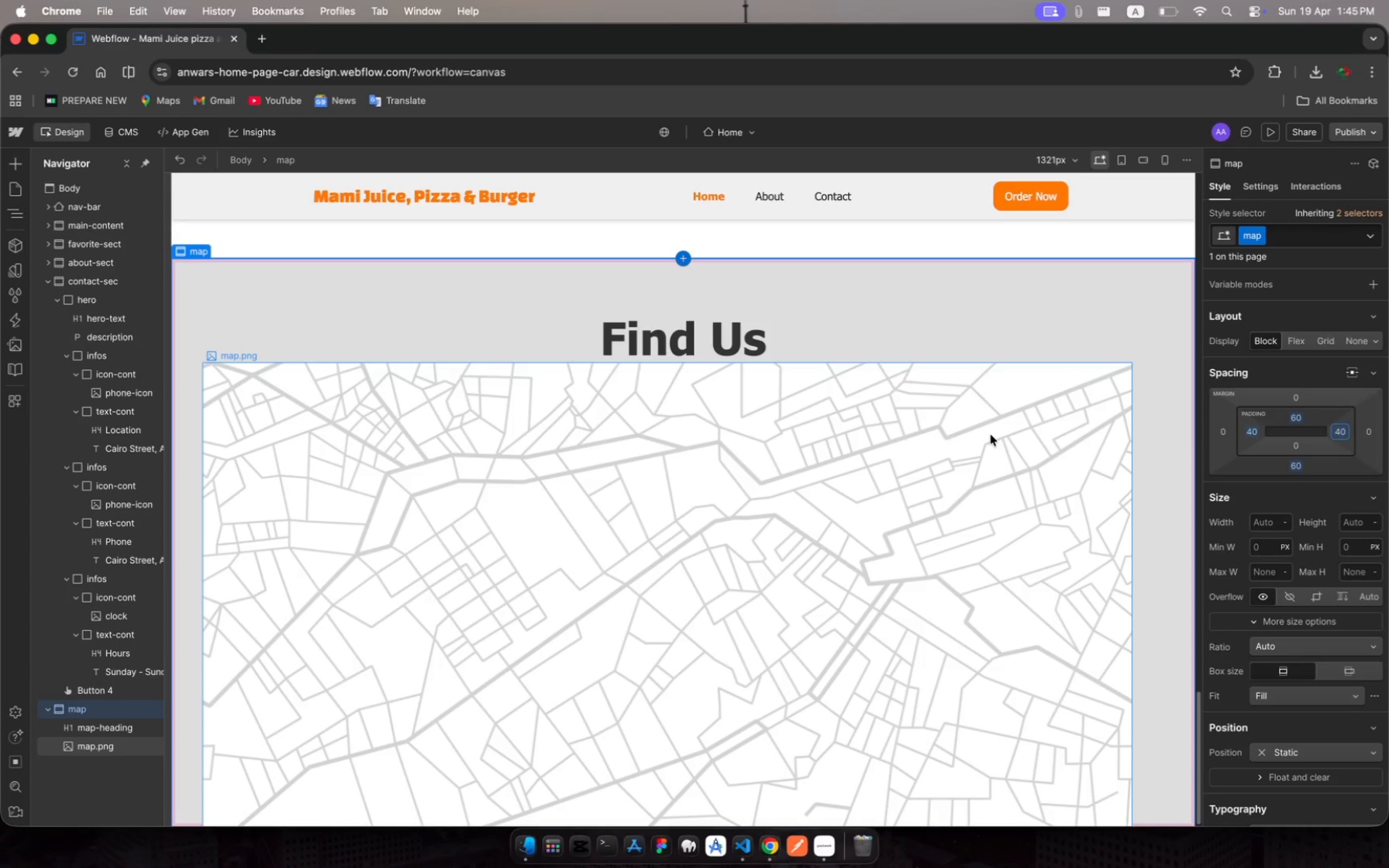 
wait(5.39)
 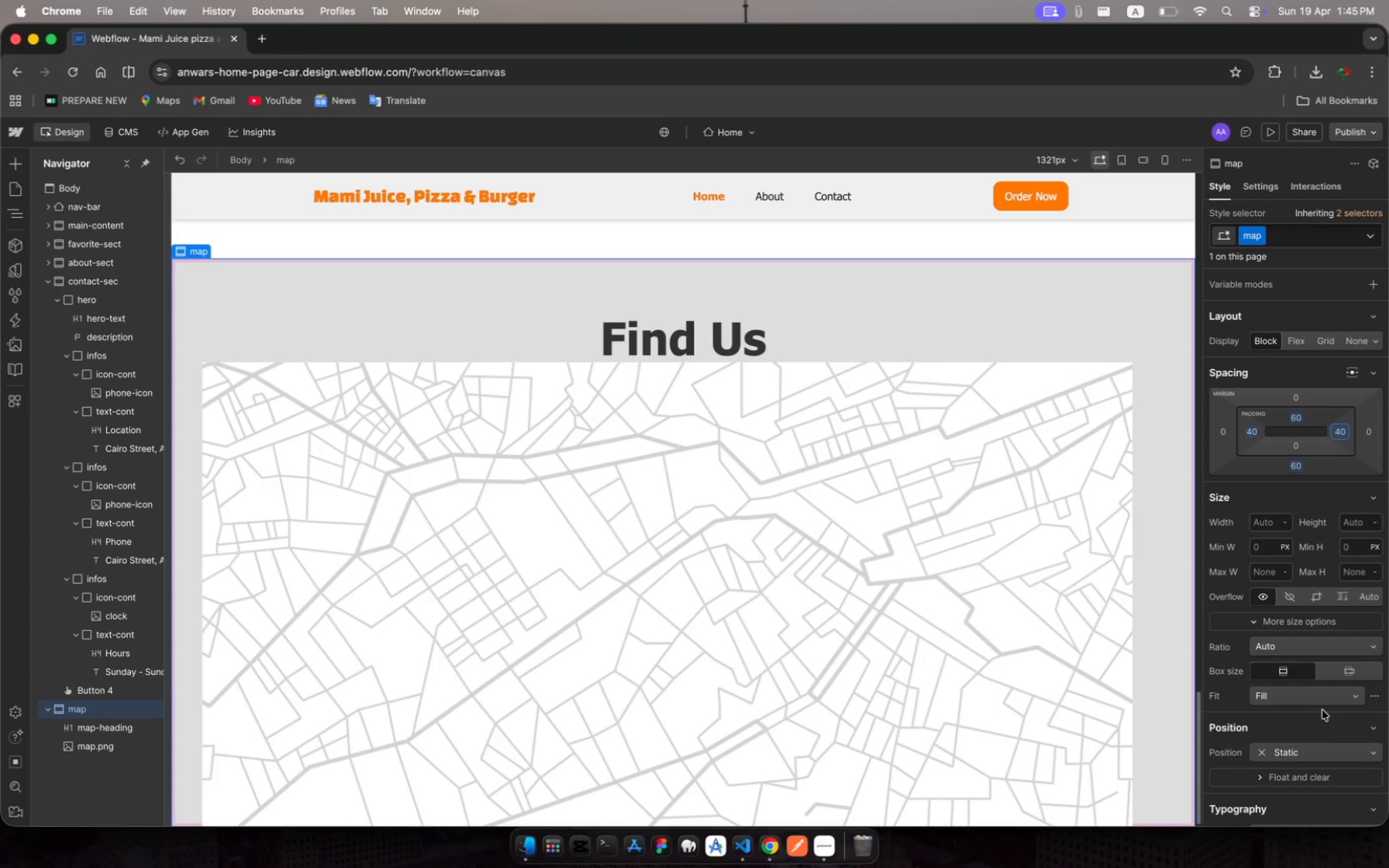 
left_click([991, 435])
 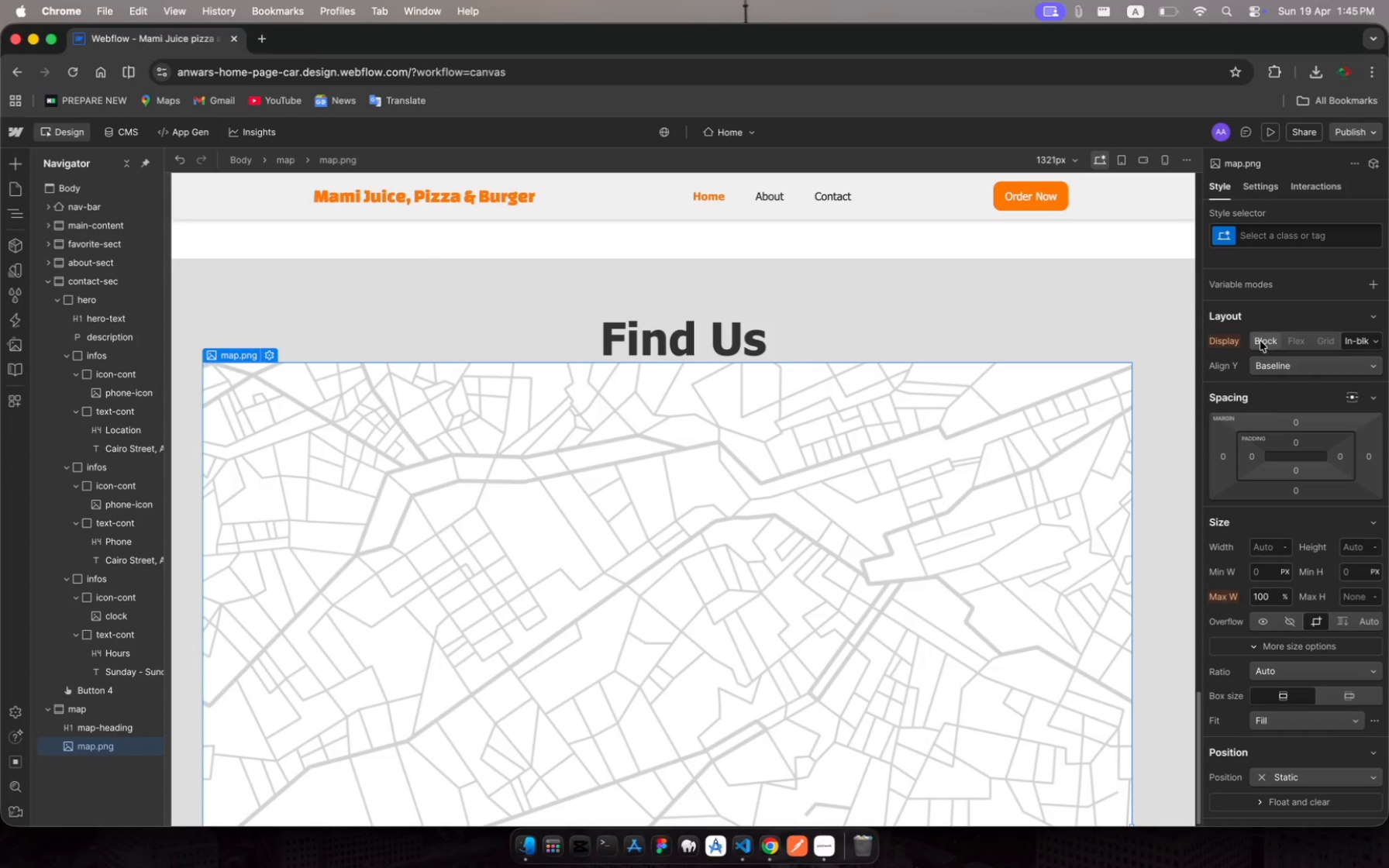 
left_click([1262, 339])
 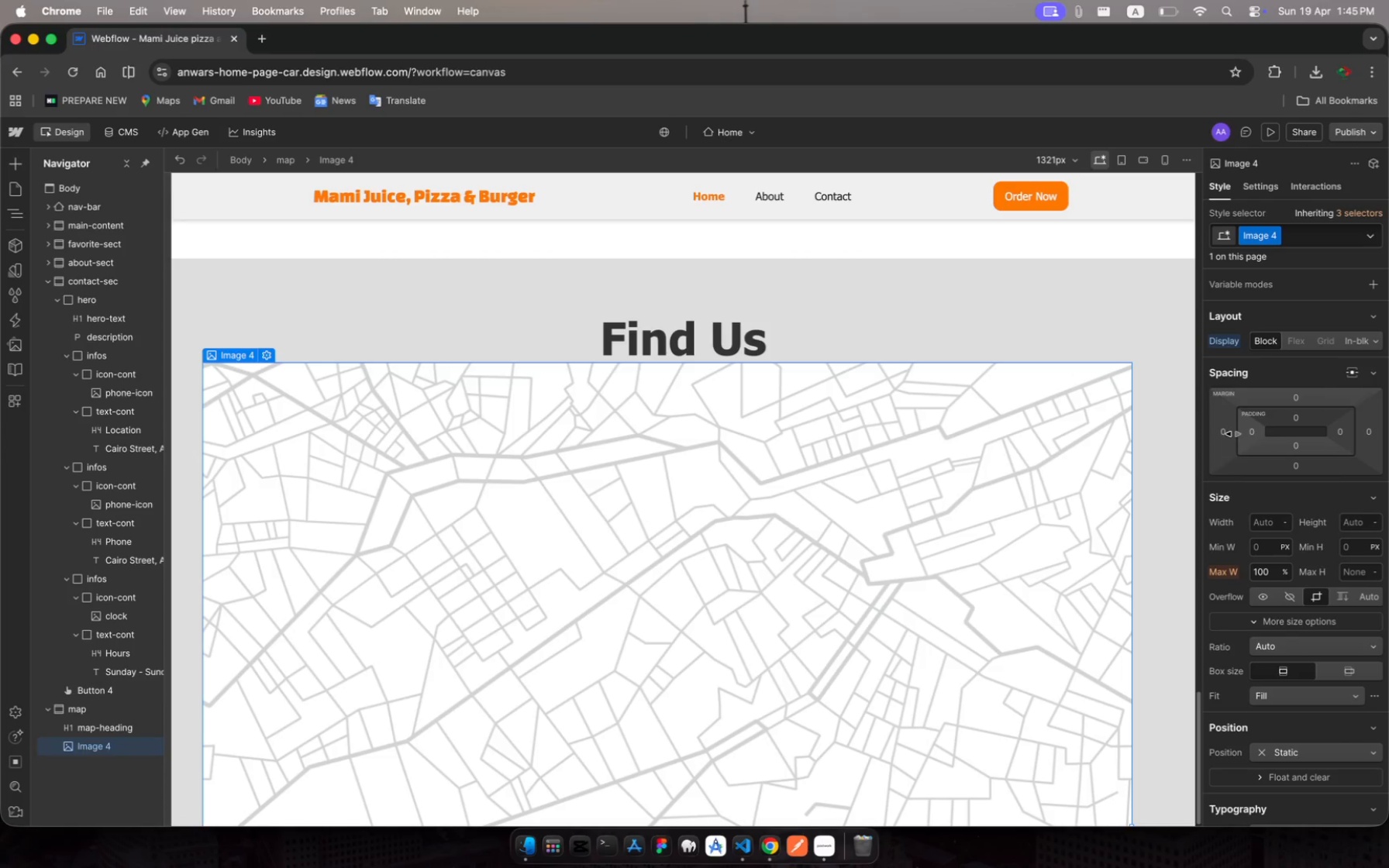 
left_click([1225, 432])
 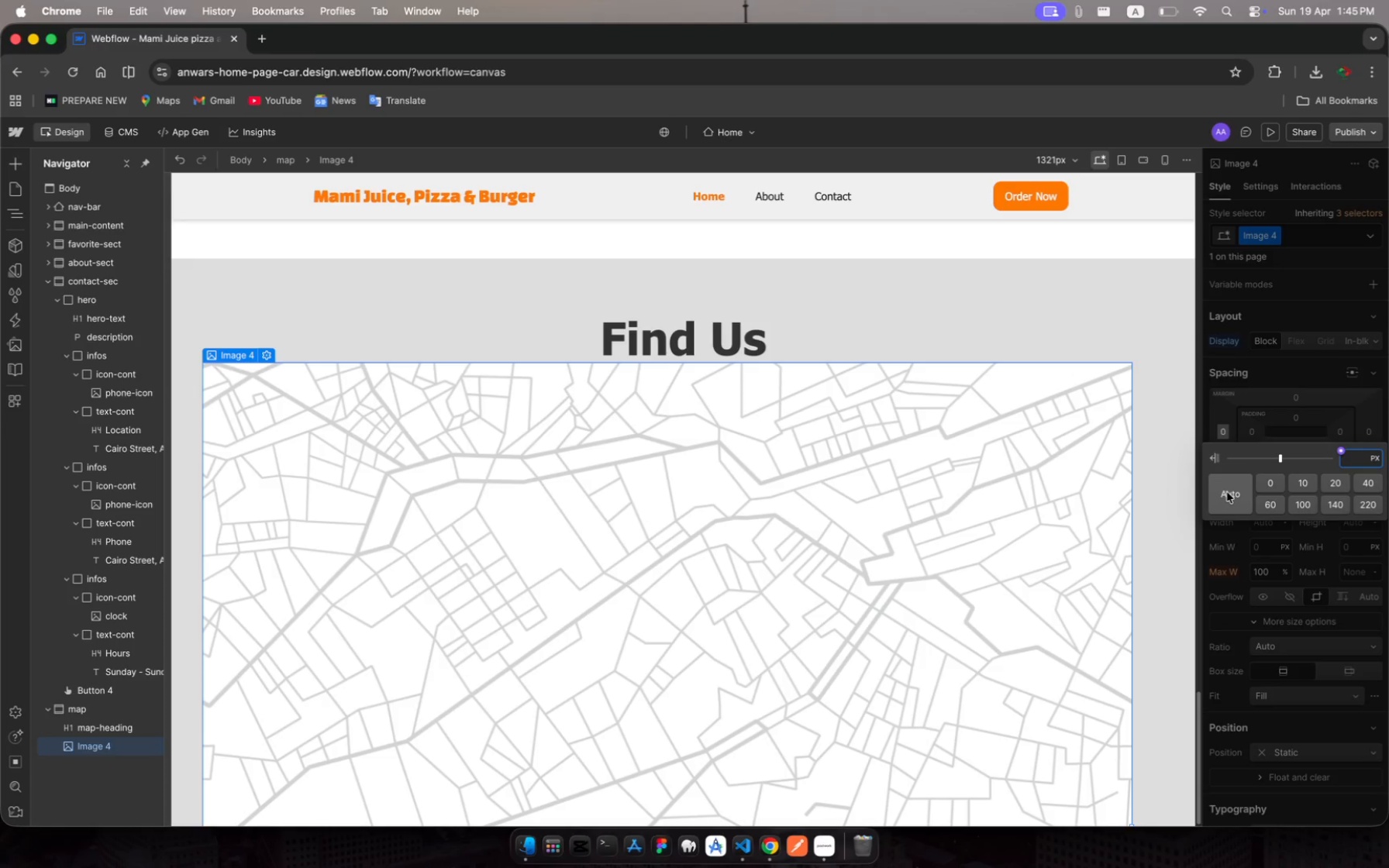 
left_click([1227, 492])
 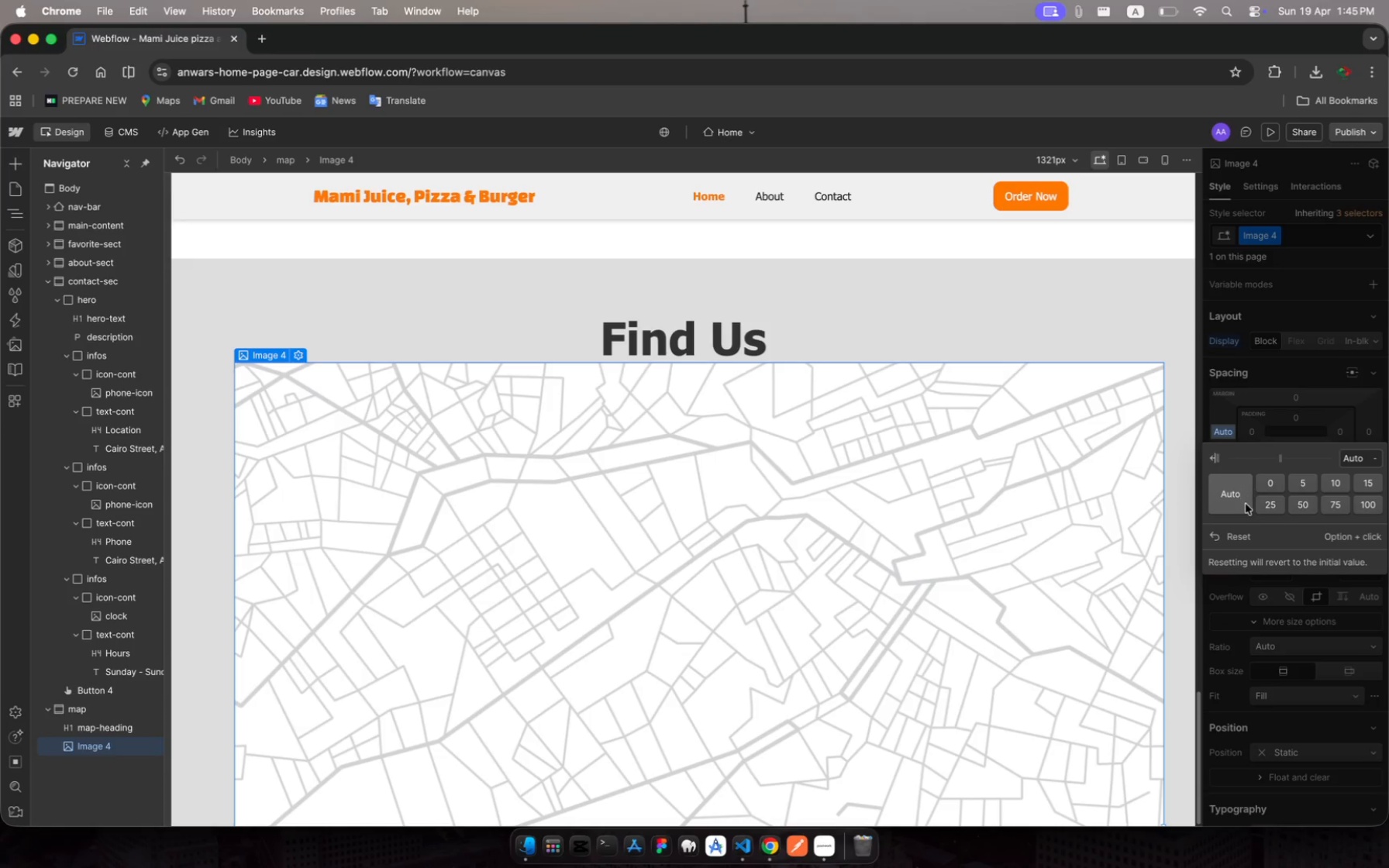 
wait(5.41)
 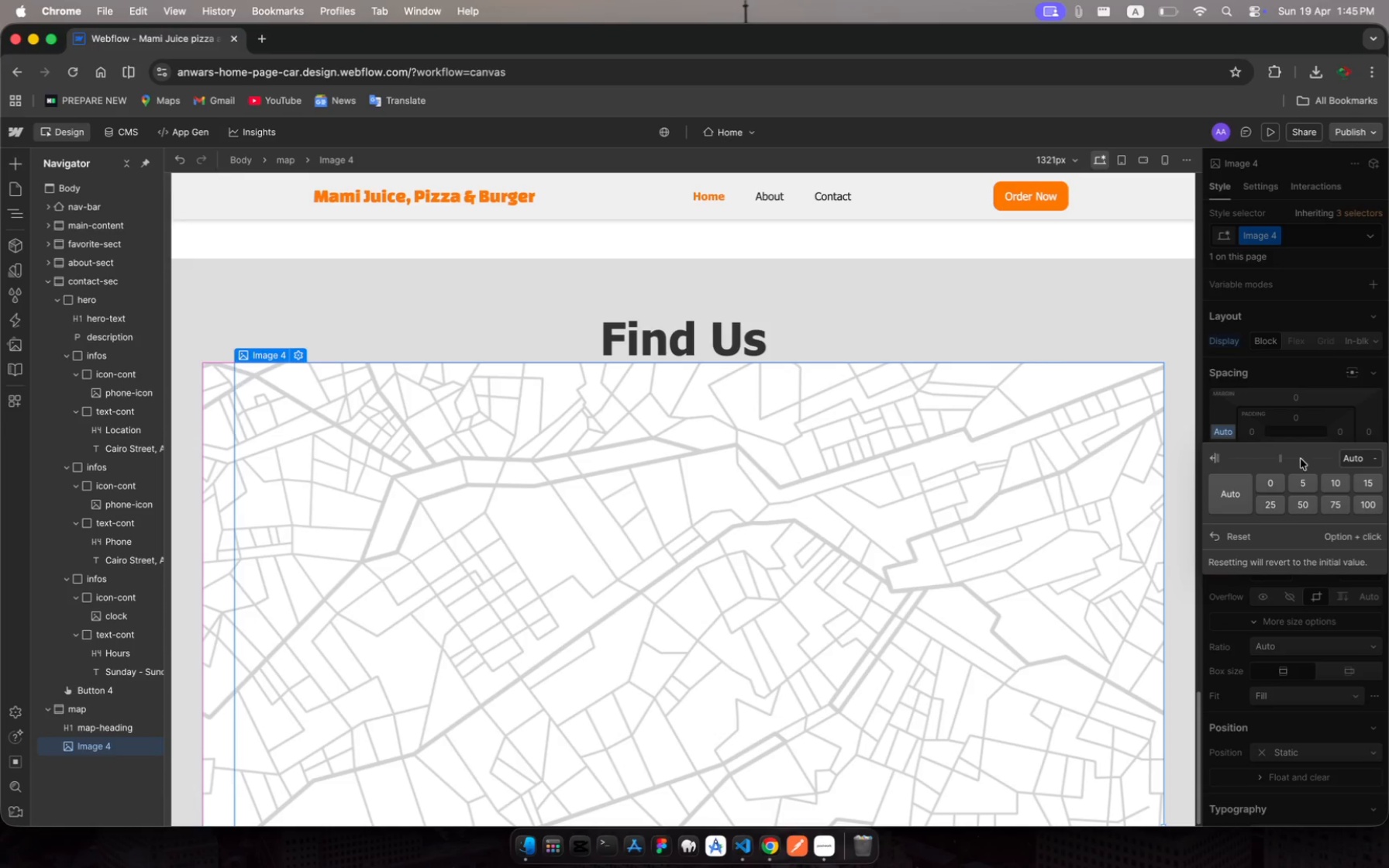 
left_click([1222, 492])
 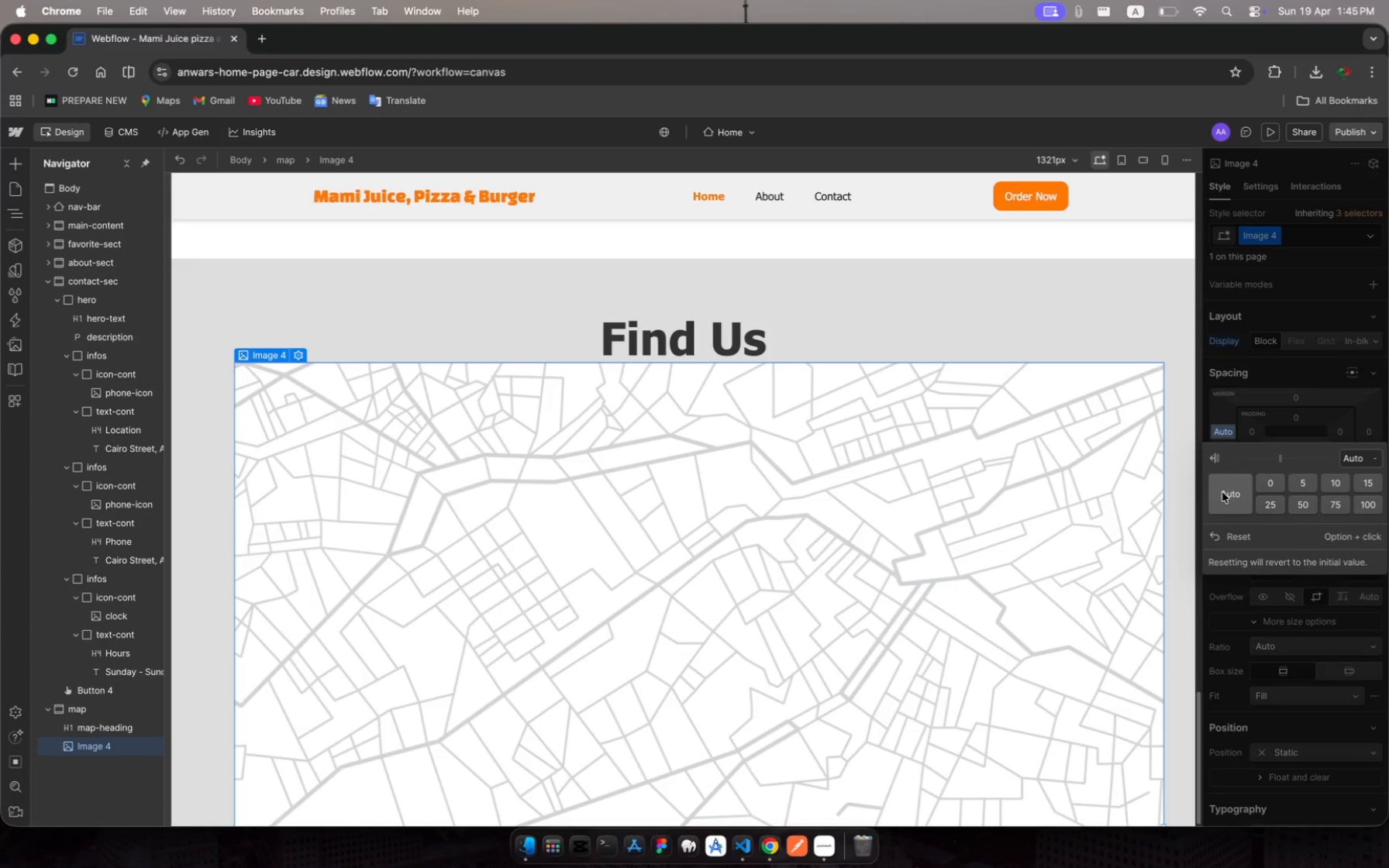 
key(Escape)
 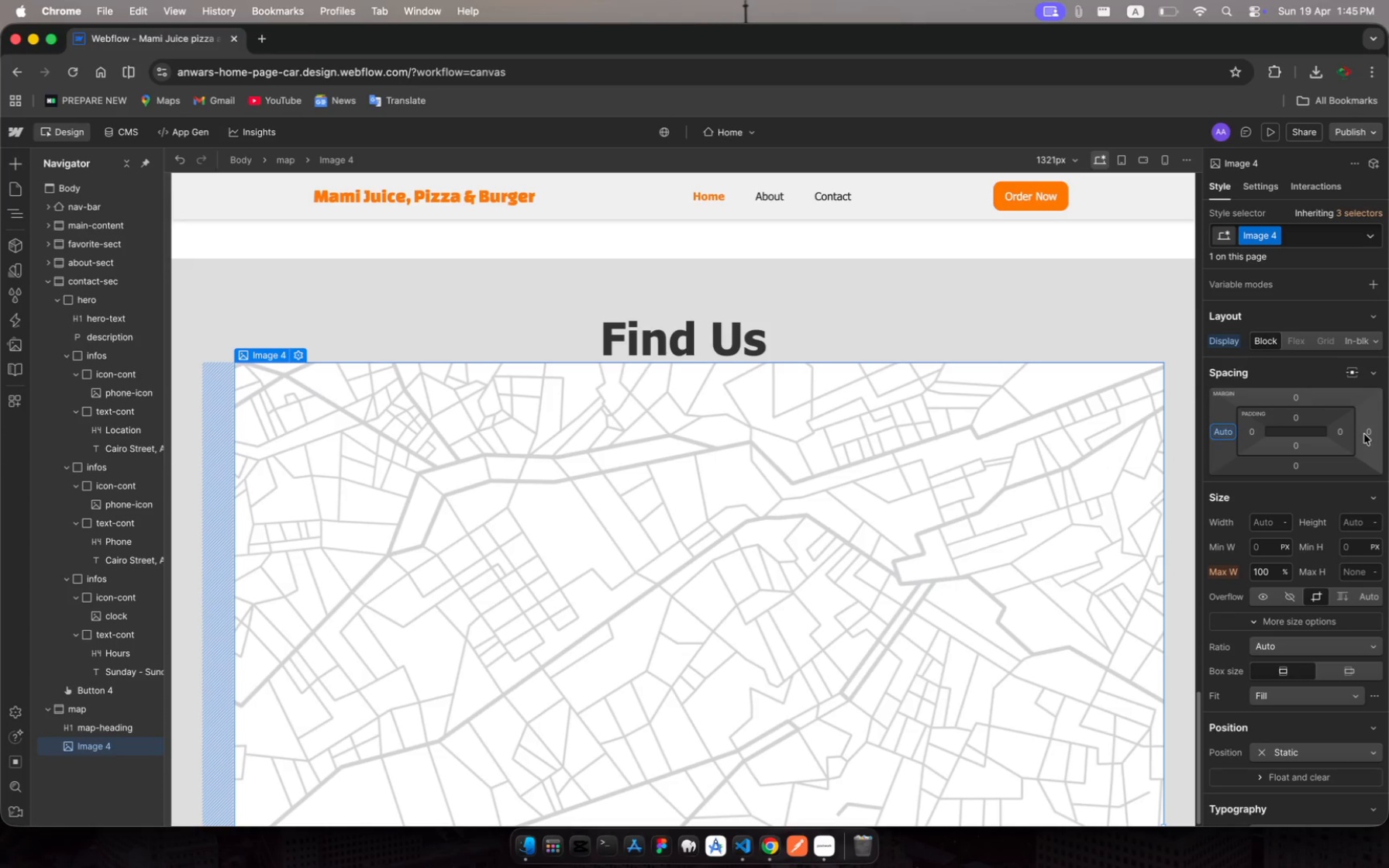 
left_click([1374, 432])
 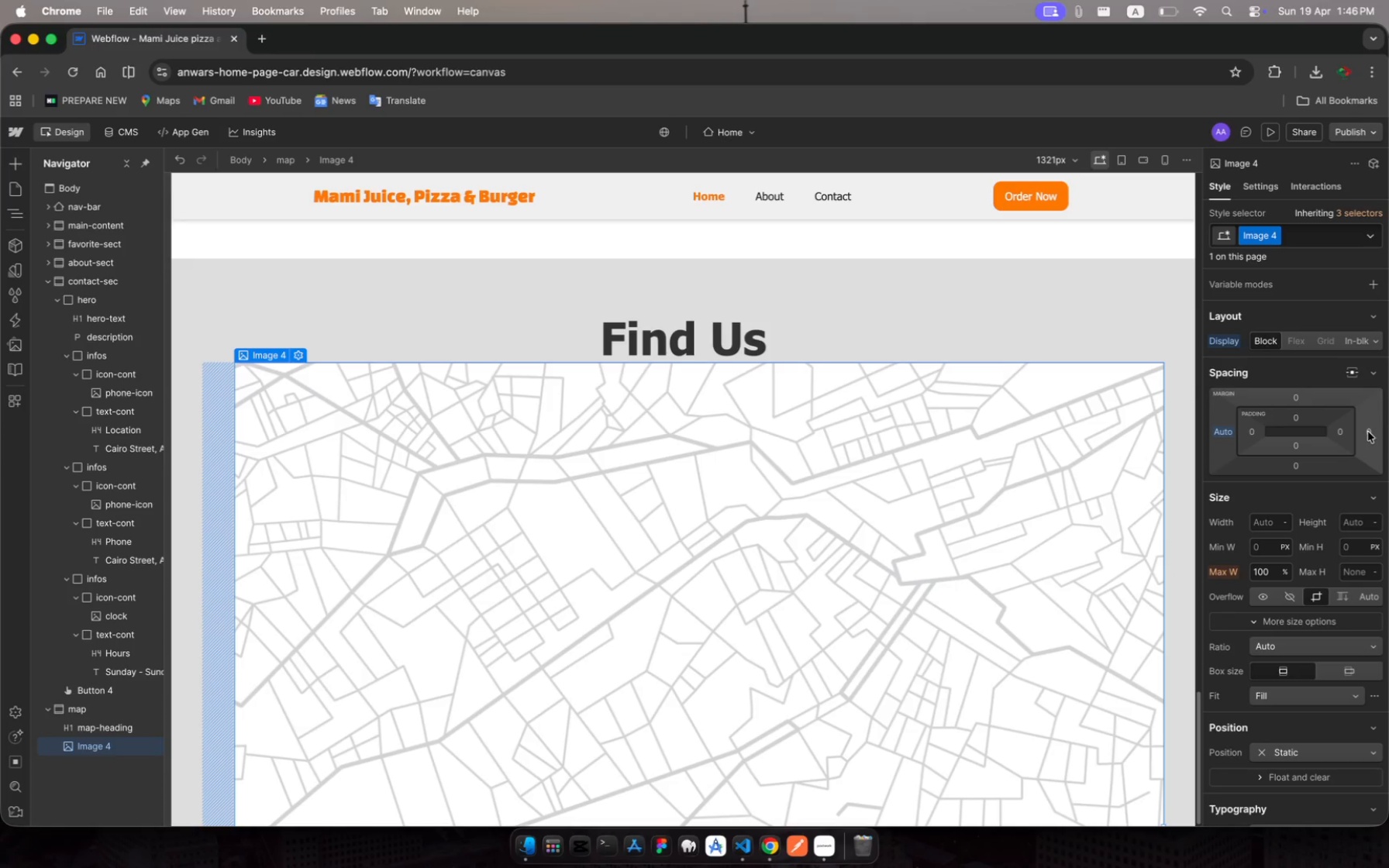 
left_click([1368, 432])
 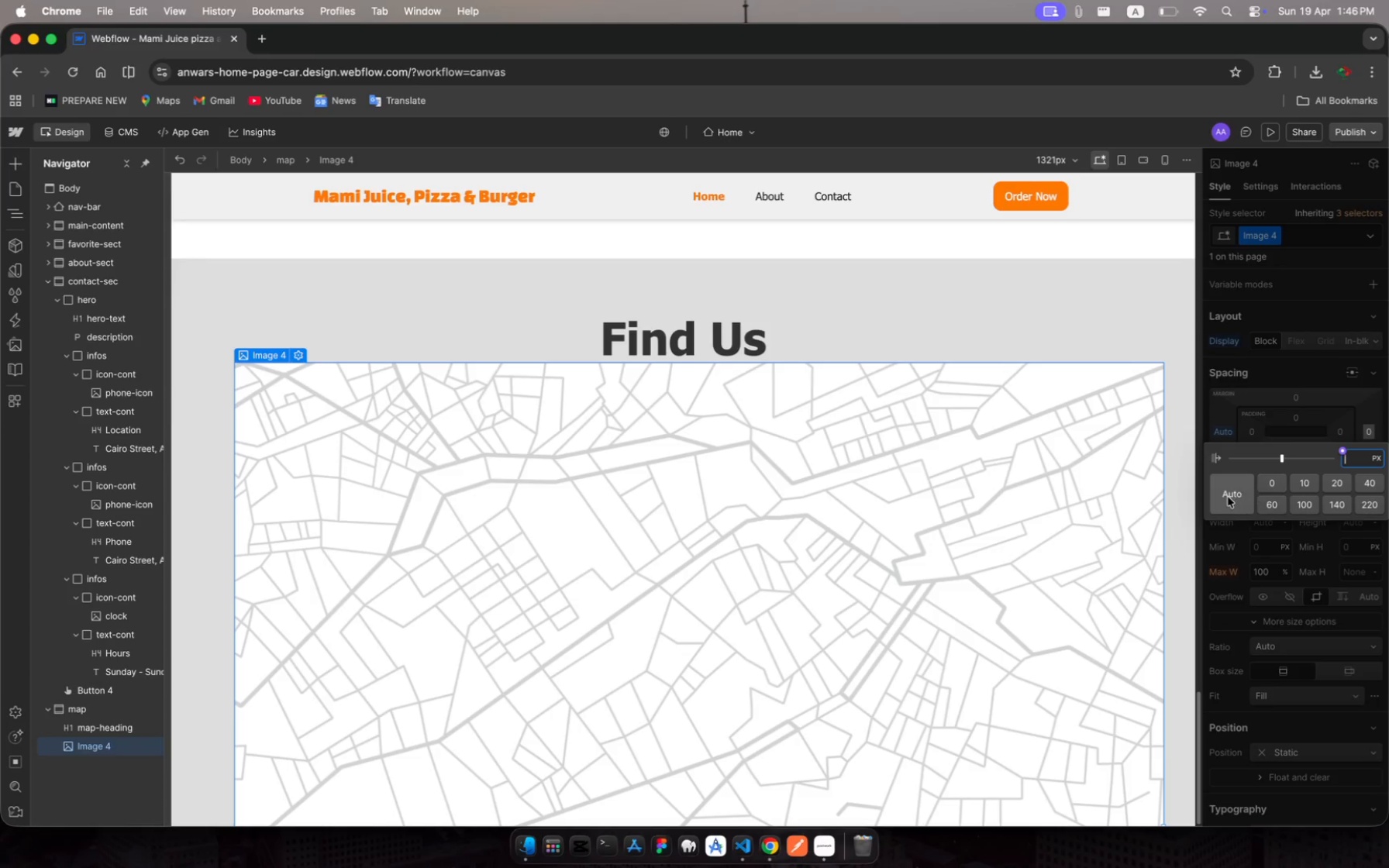 
left_click([1228, 497])
 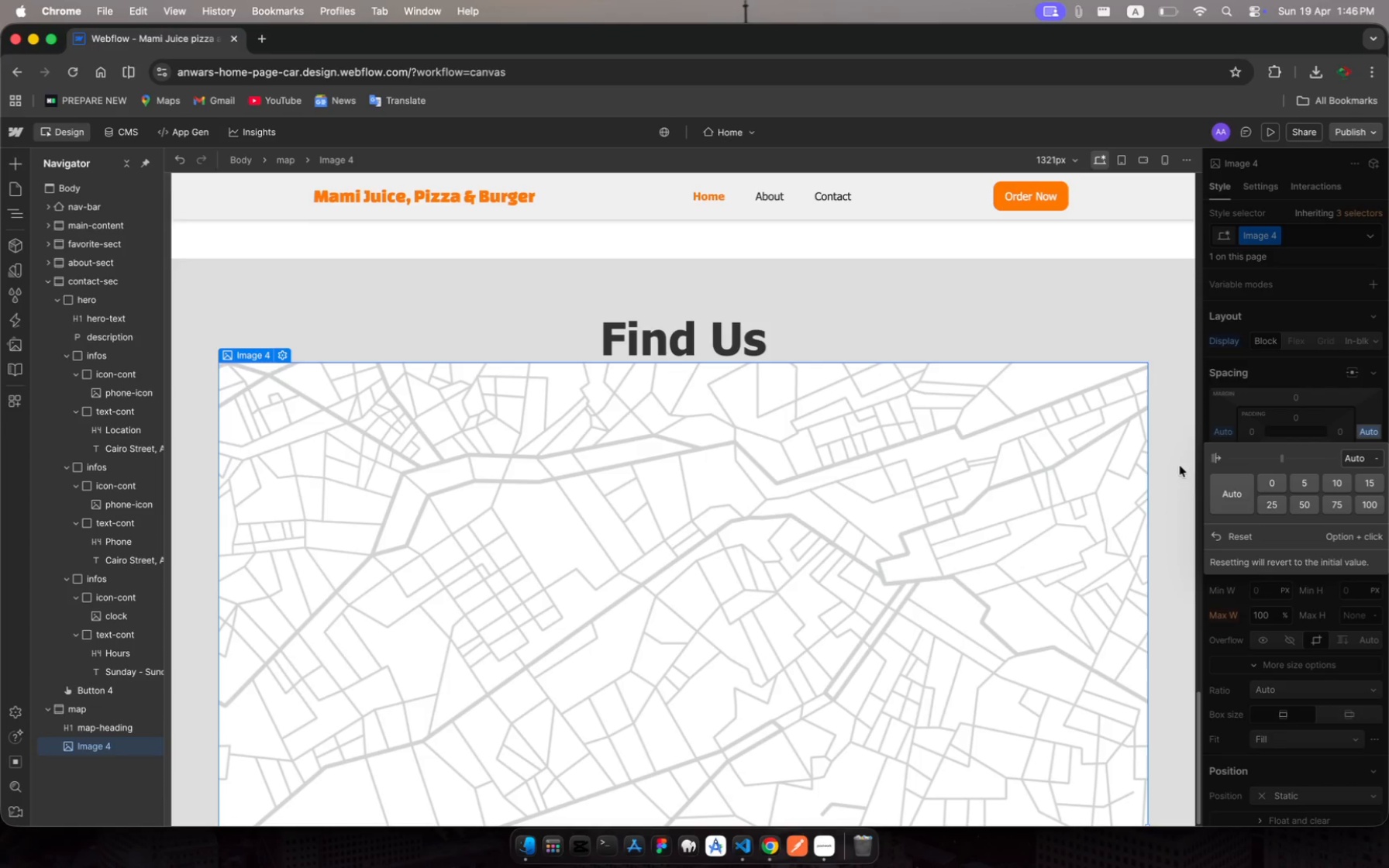 
key(Escape)
 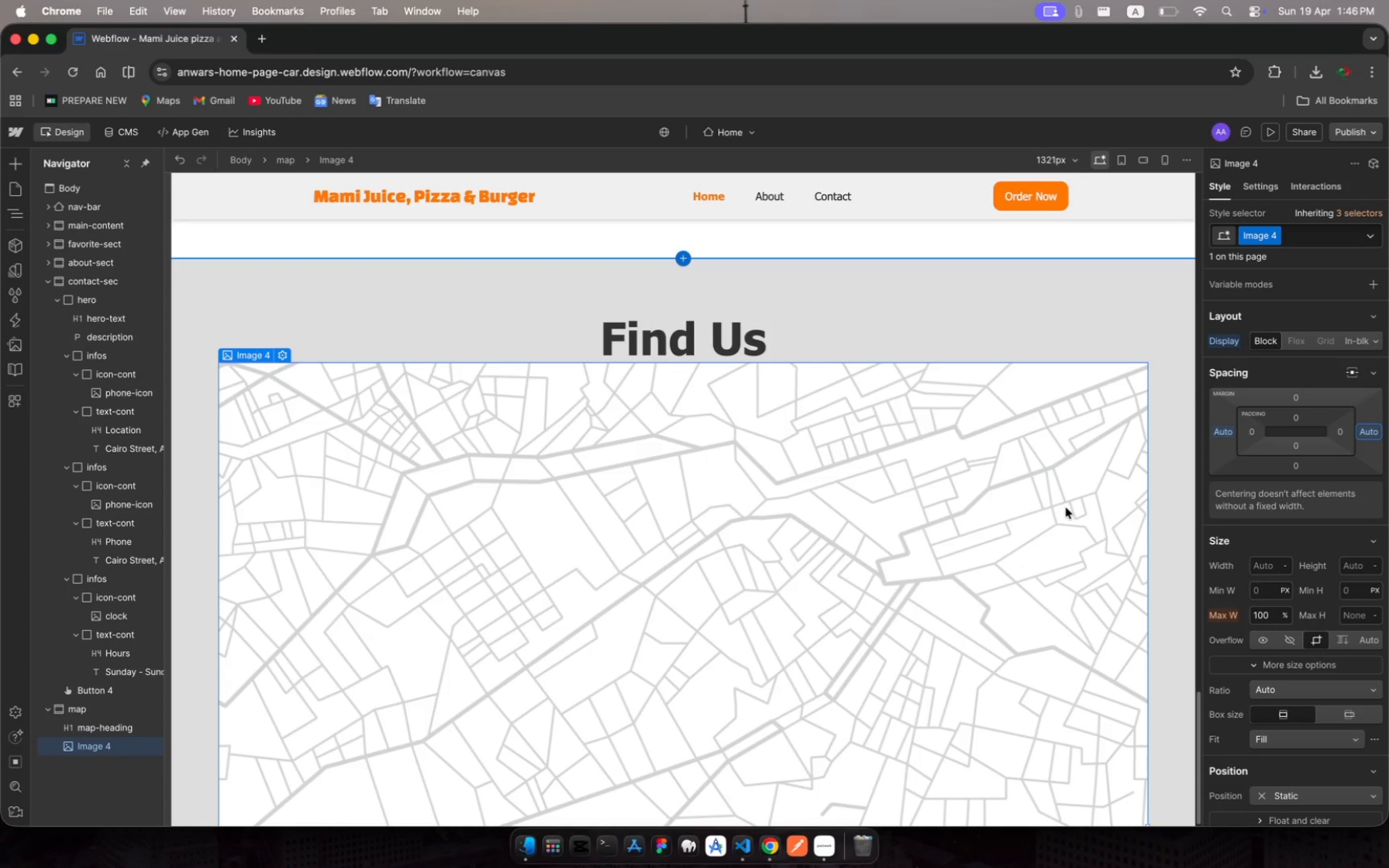 
scroll: coordinate [1066, 508], scroll_direction: down, amount: 13.0
 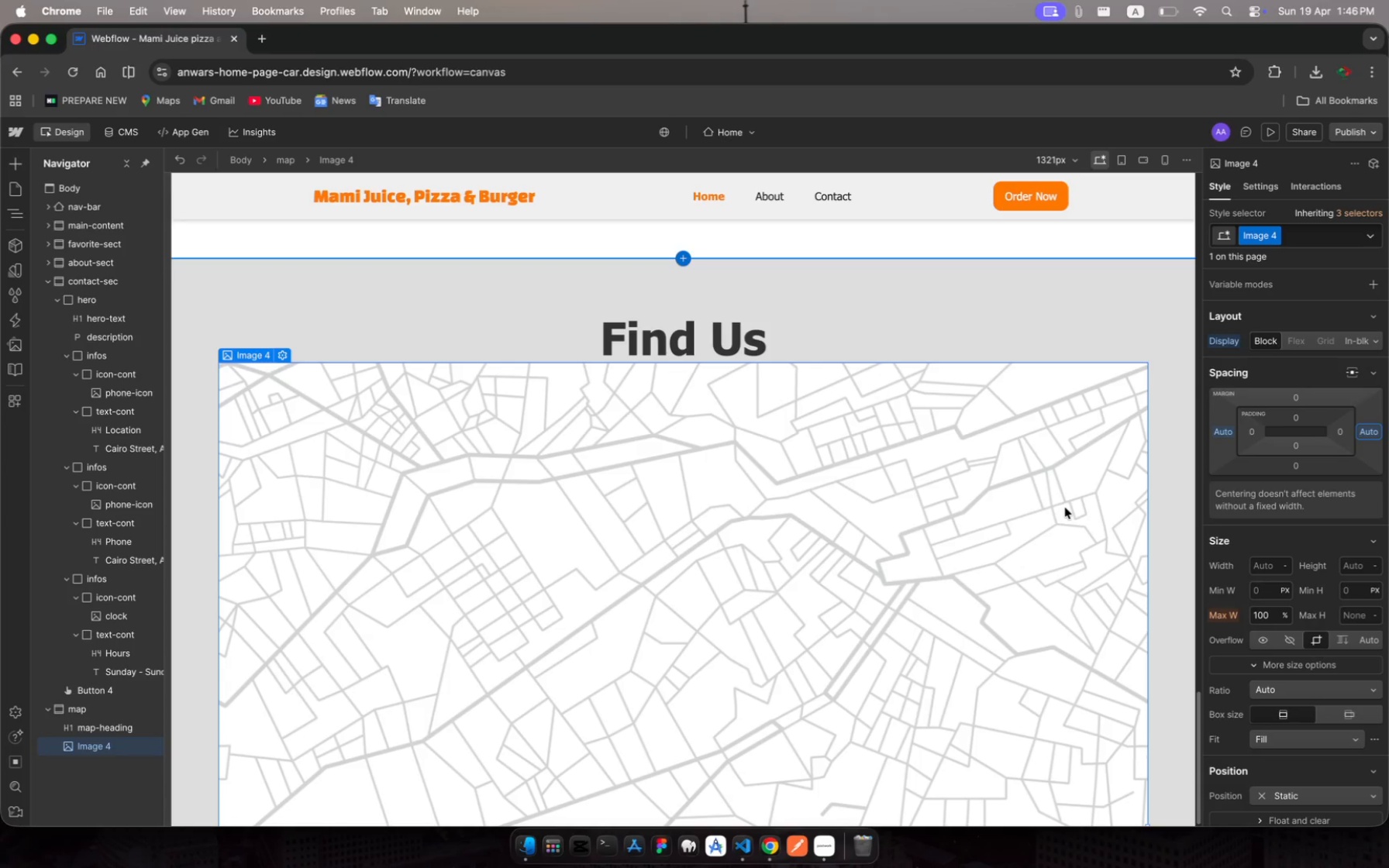 
wait(9.06)
 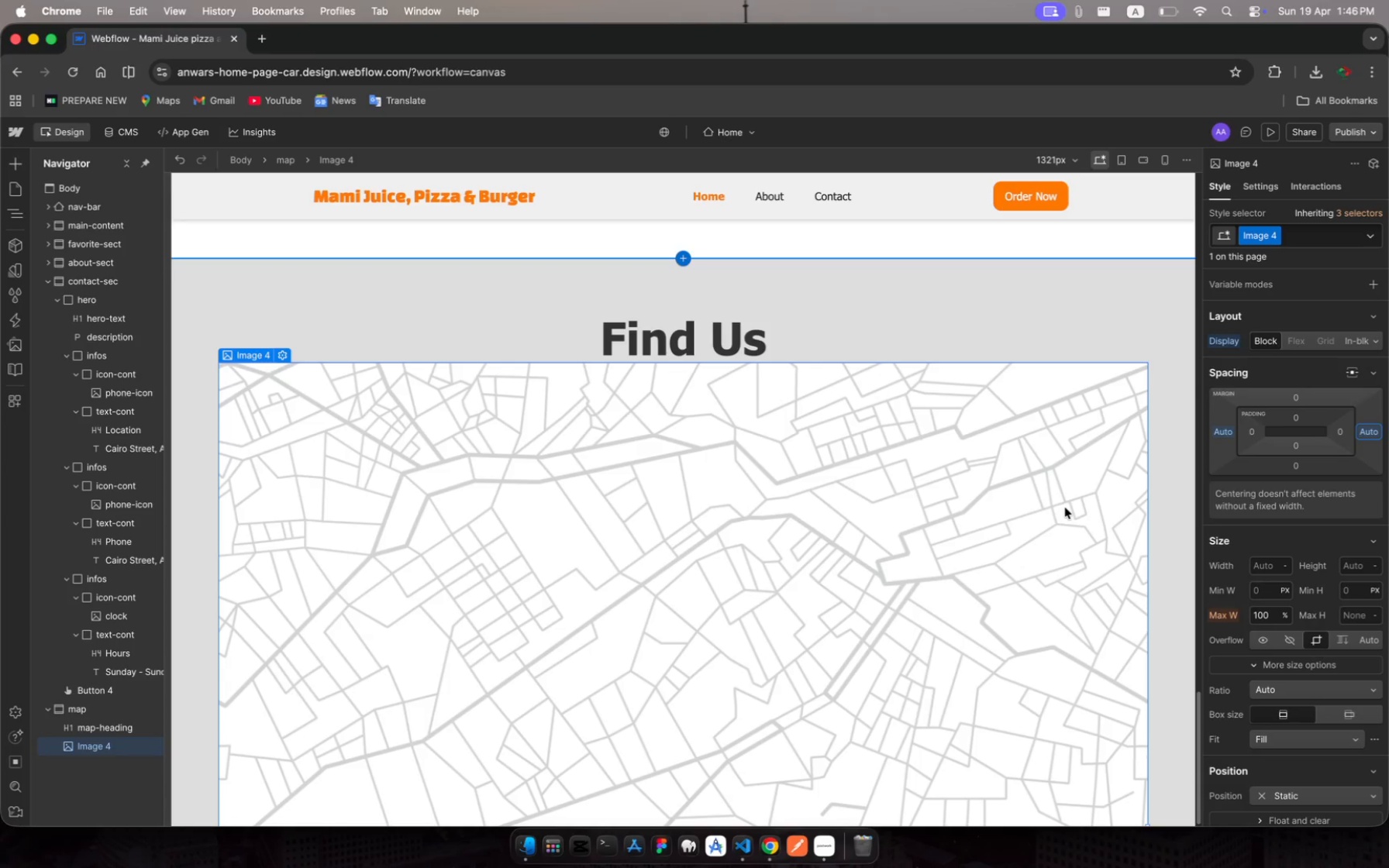 
scroll: coordinate [946, 505], scroll_direction: down, amount: 118.0
 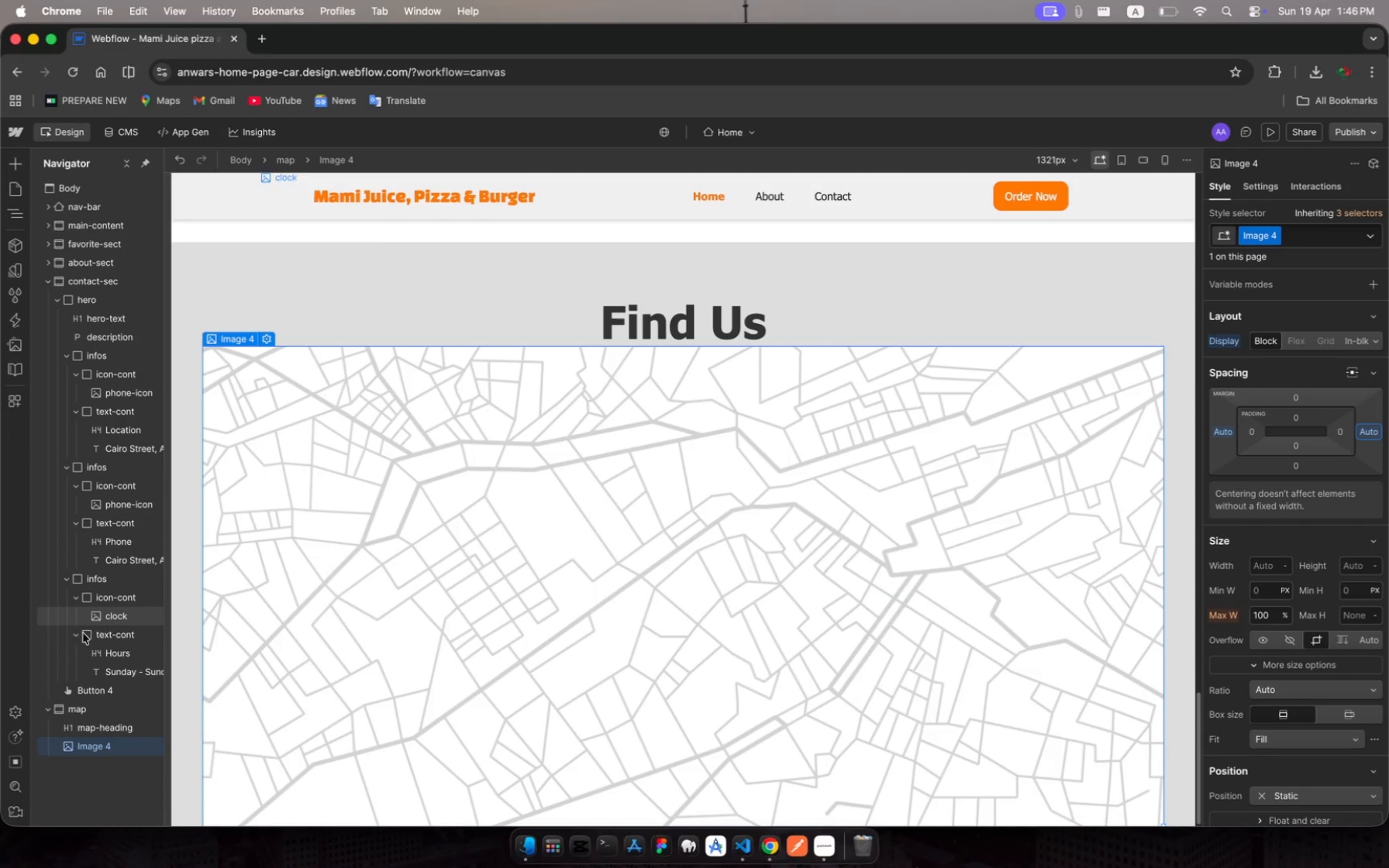 
left_click([95, 708])
 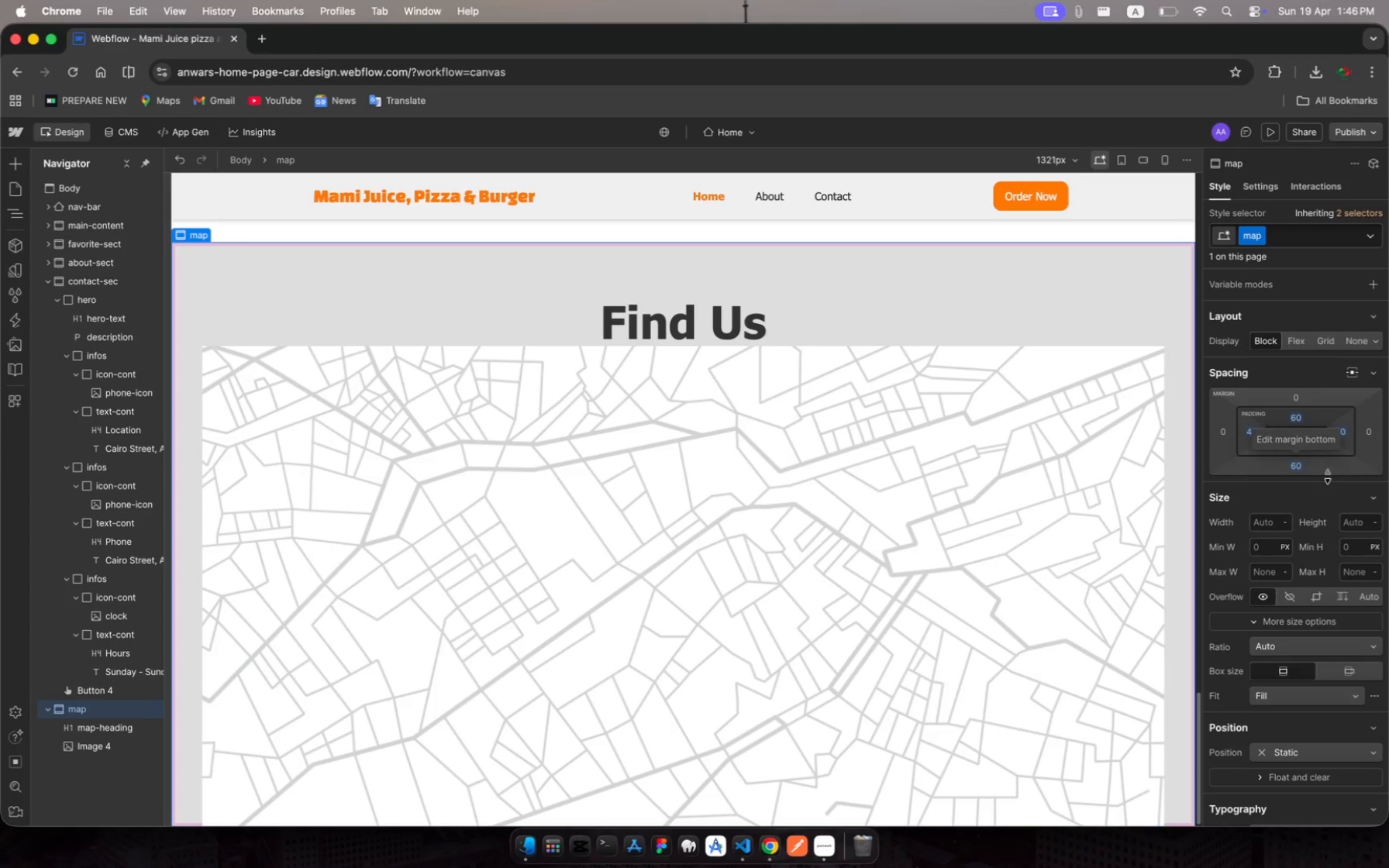 
wait(5.16)
 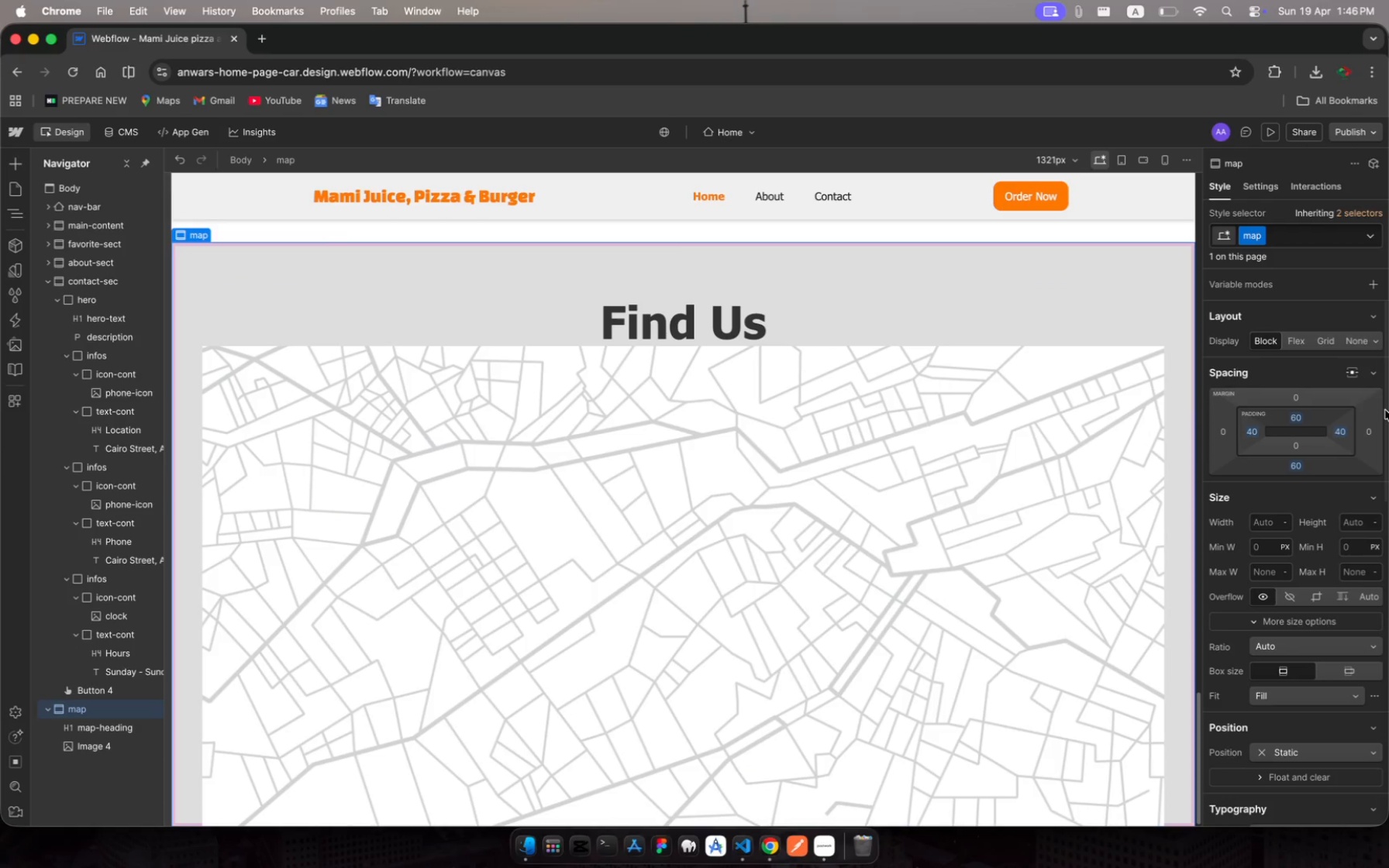 
scroll: coordinate [875, 460], scroll_direction: down, amount: 24.0
 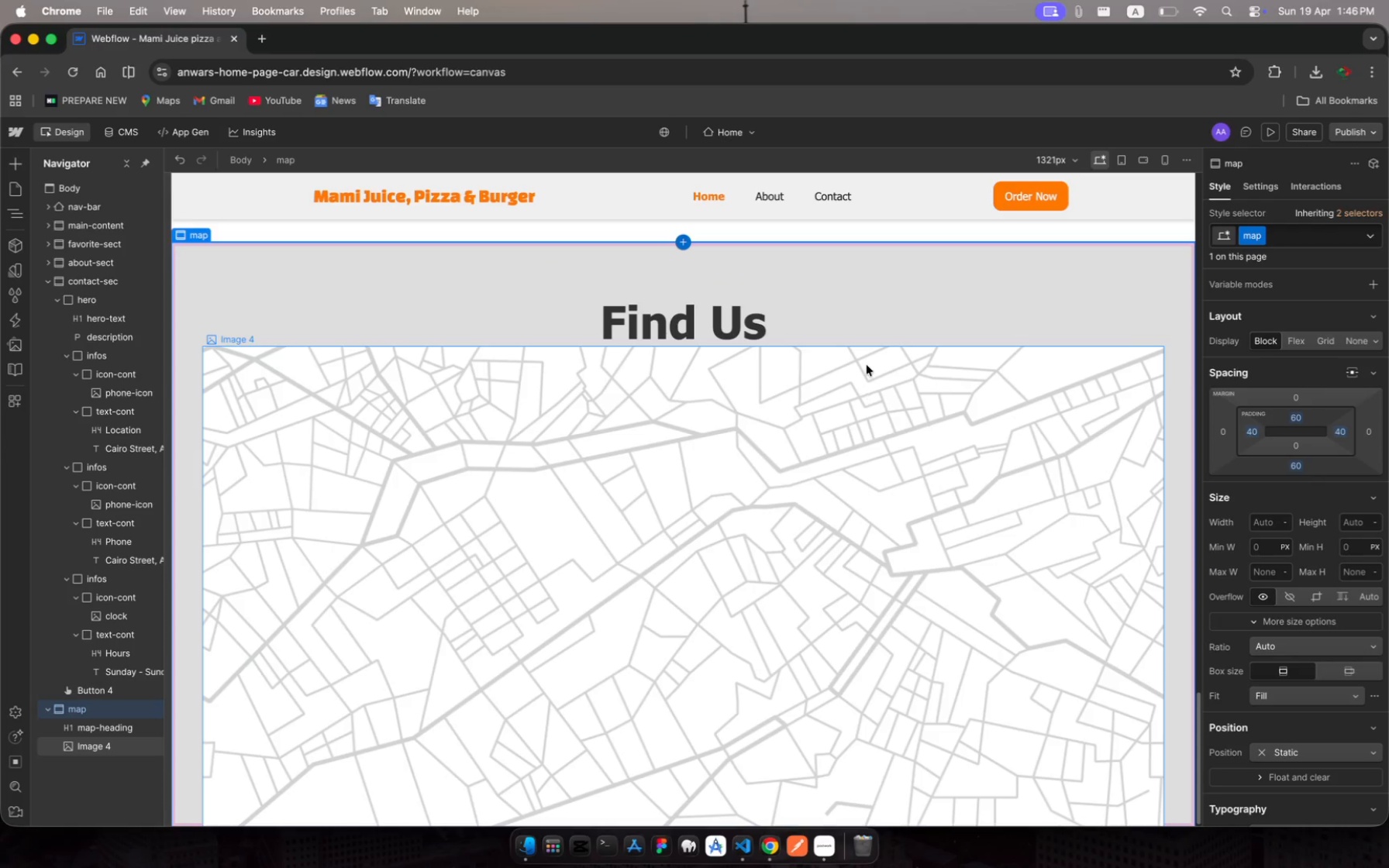 
scroll: coordinate [867, 365], scroll_direction: up, amount: 32.0
 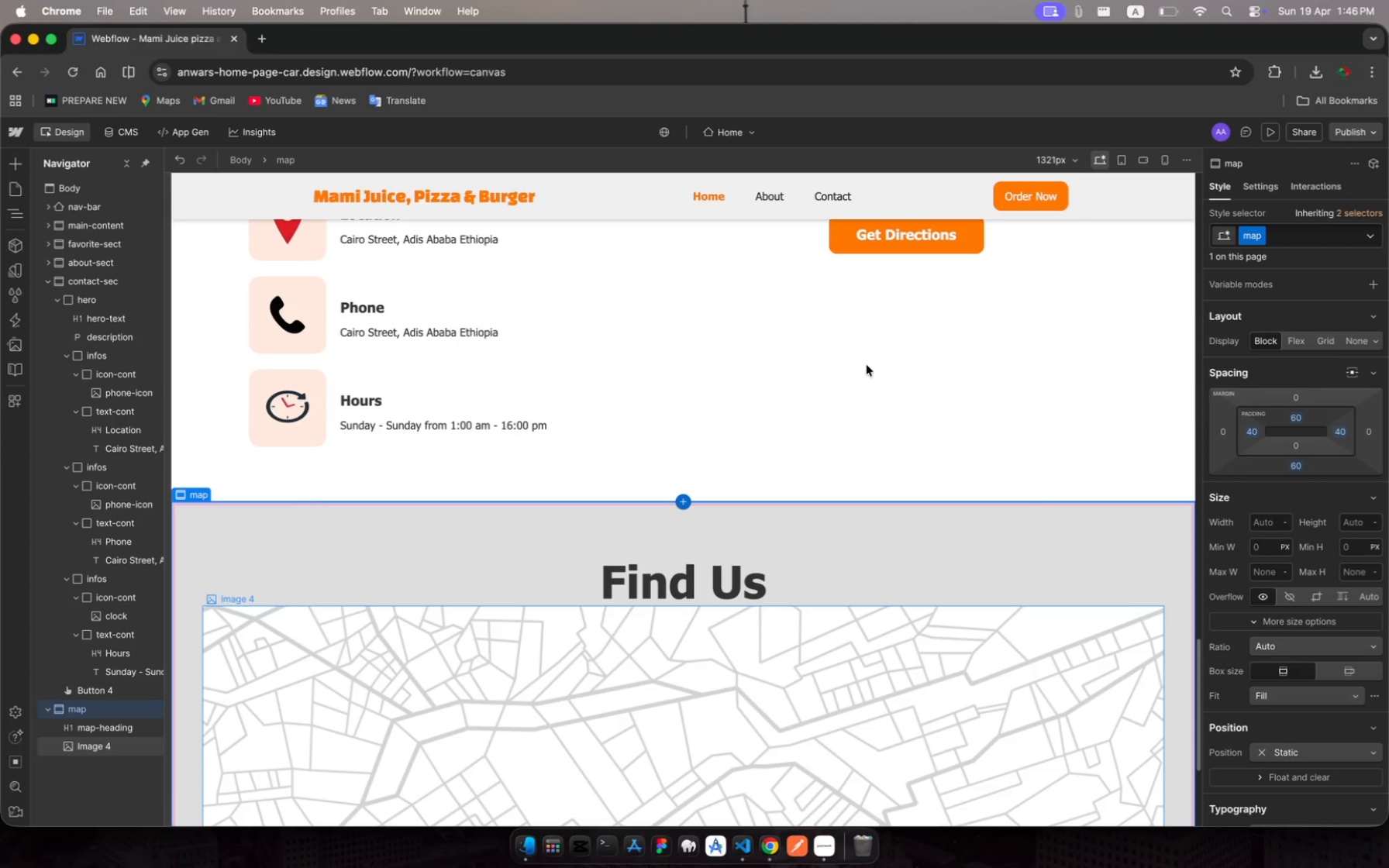 
scroll: coordinate [867, 365], scroll_direction: down, amount: 65.0
 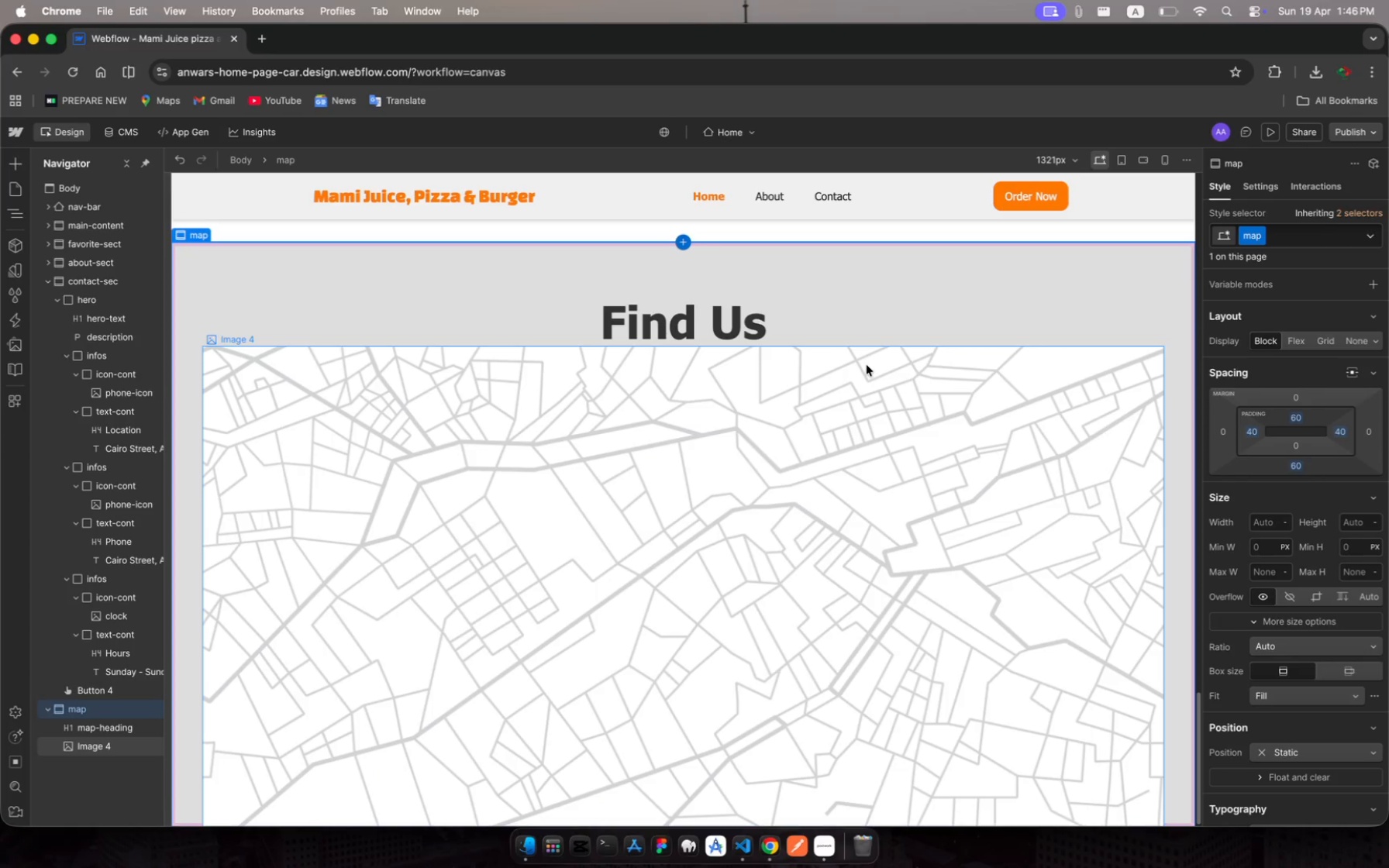 
scroll: coordinate [867, 365], scroll_direction: up, amount: 11.0
 